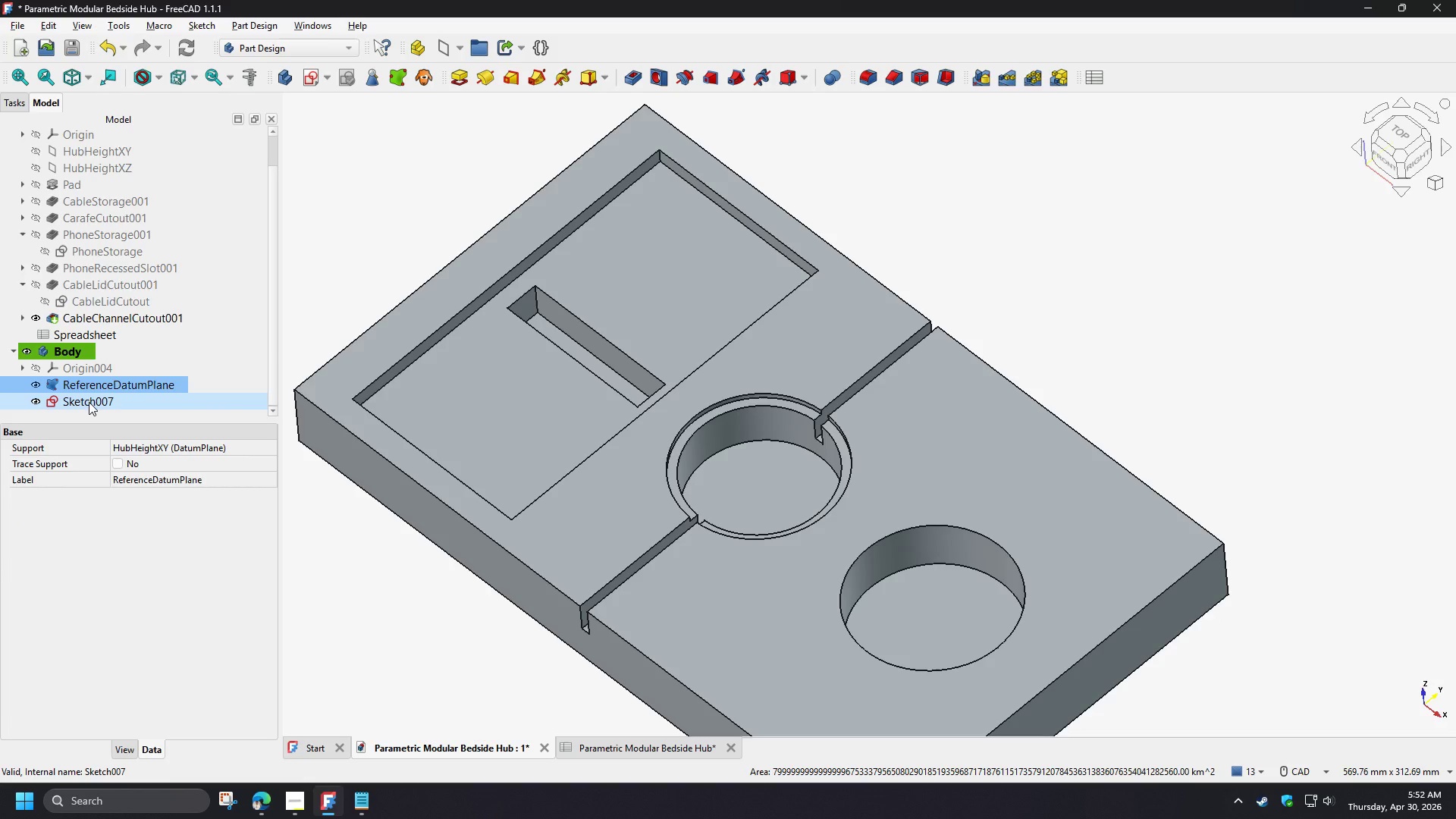 
left_click([89, 403])
 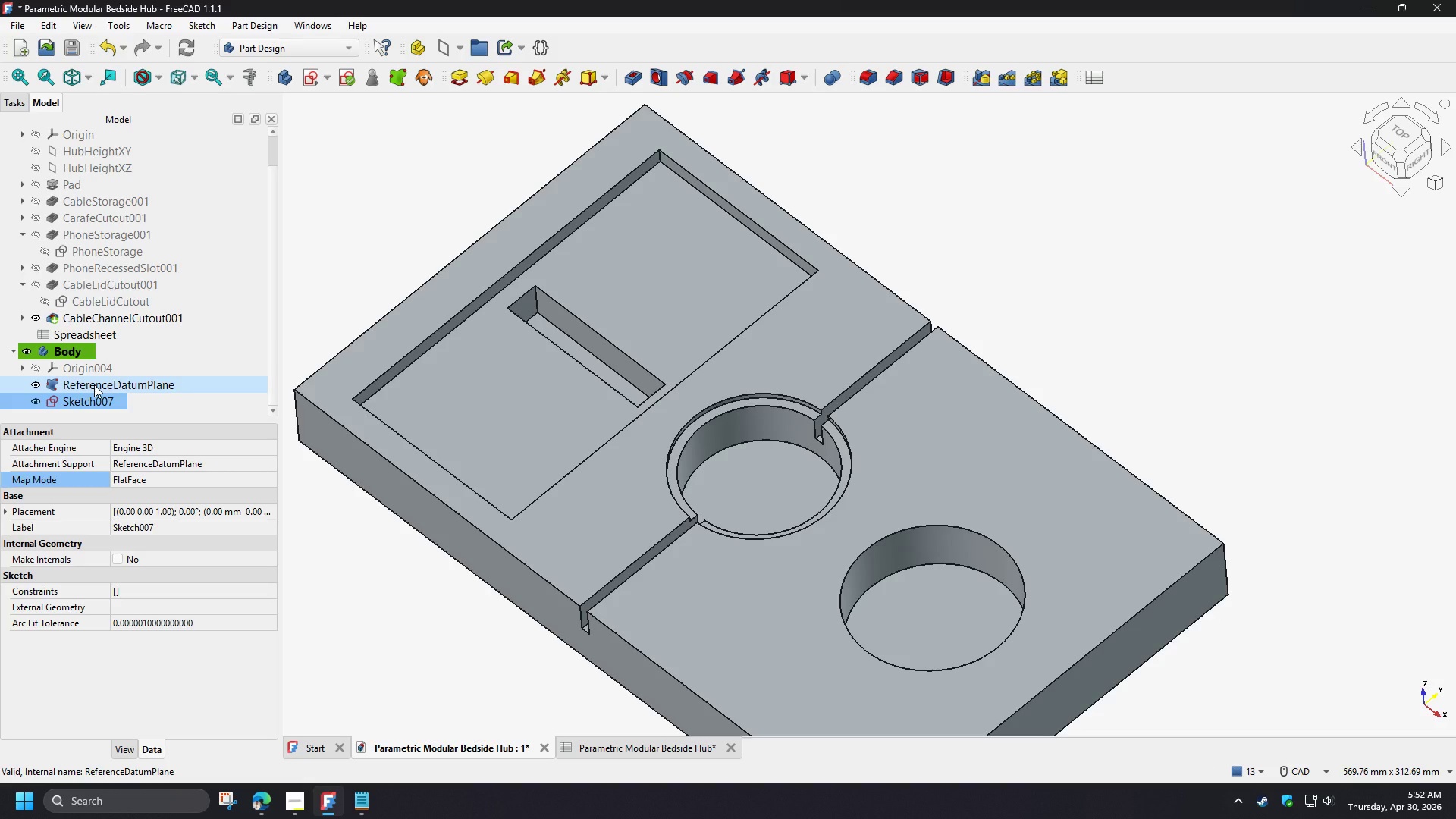 
left_click([94, 384])
 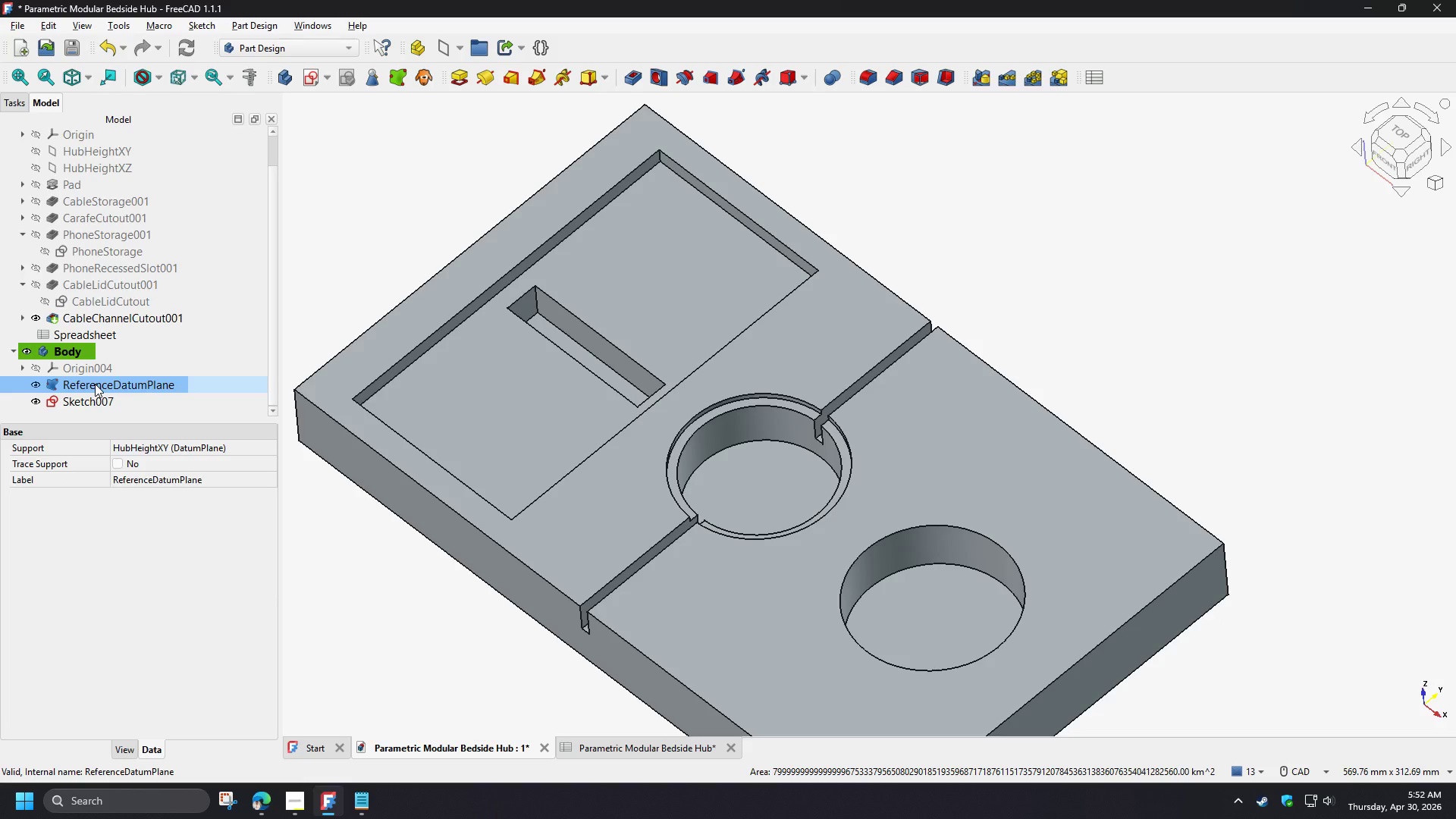 
wait(9.41)
 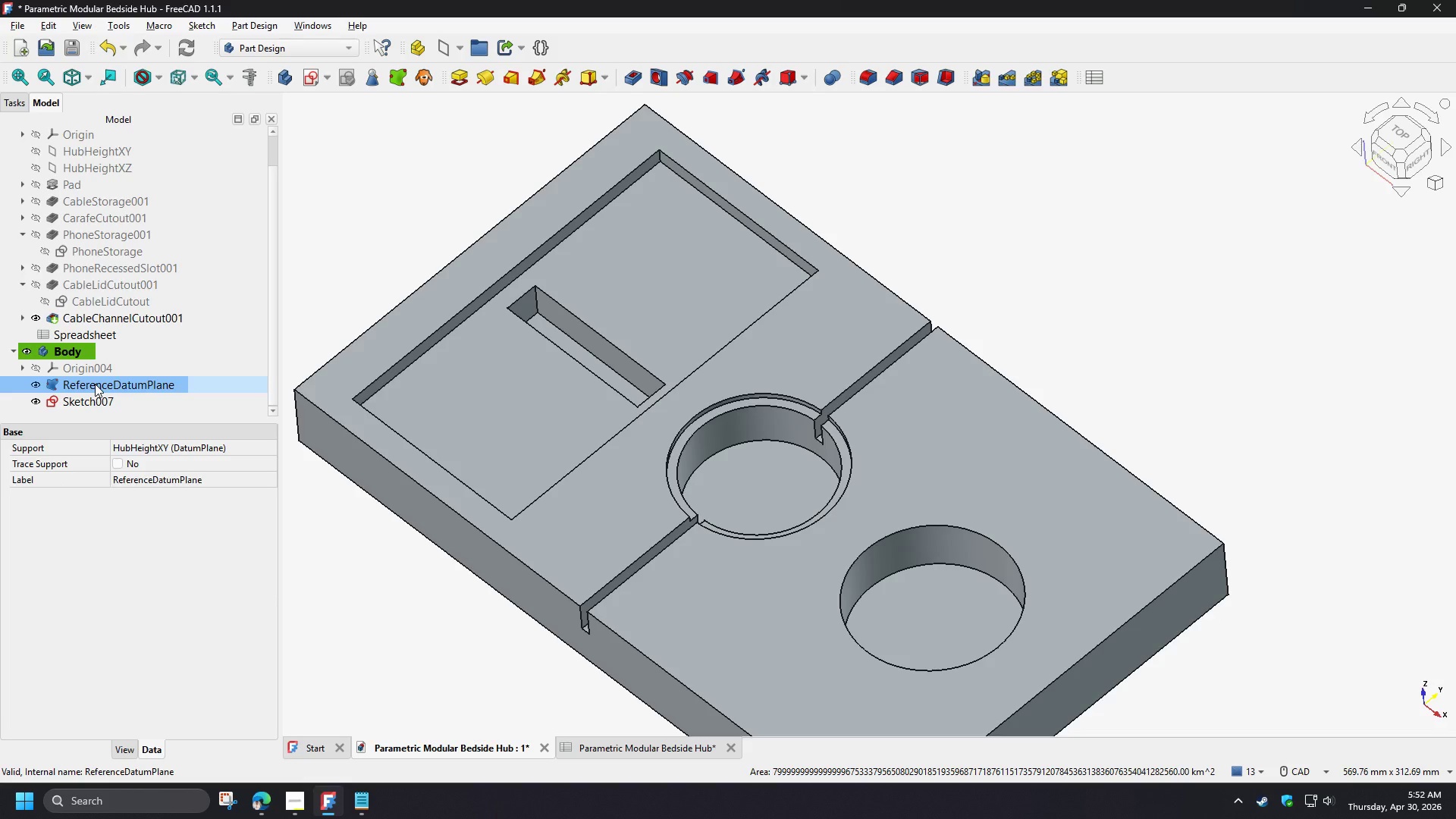 
left_click([113, 152])
 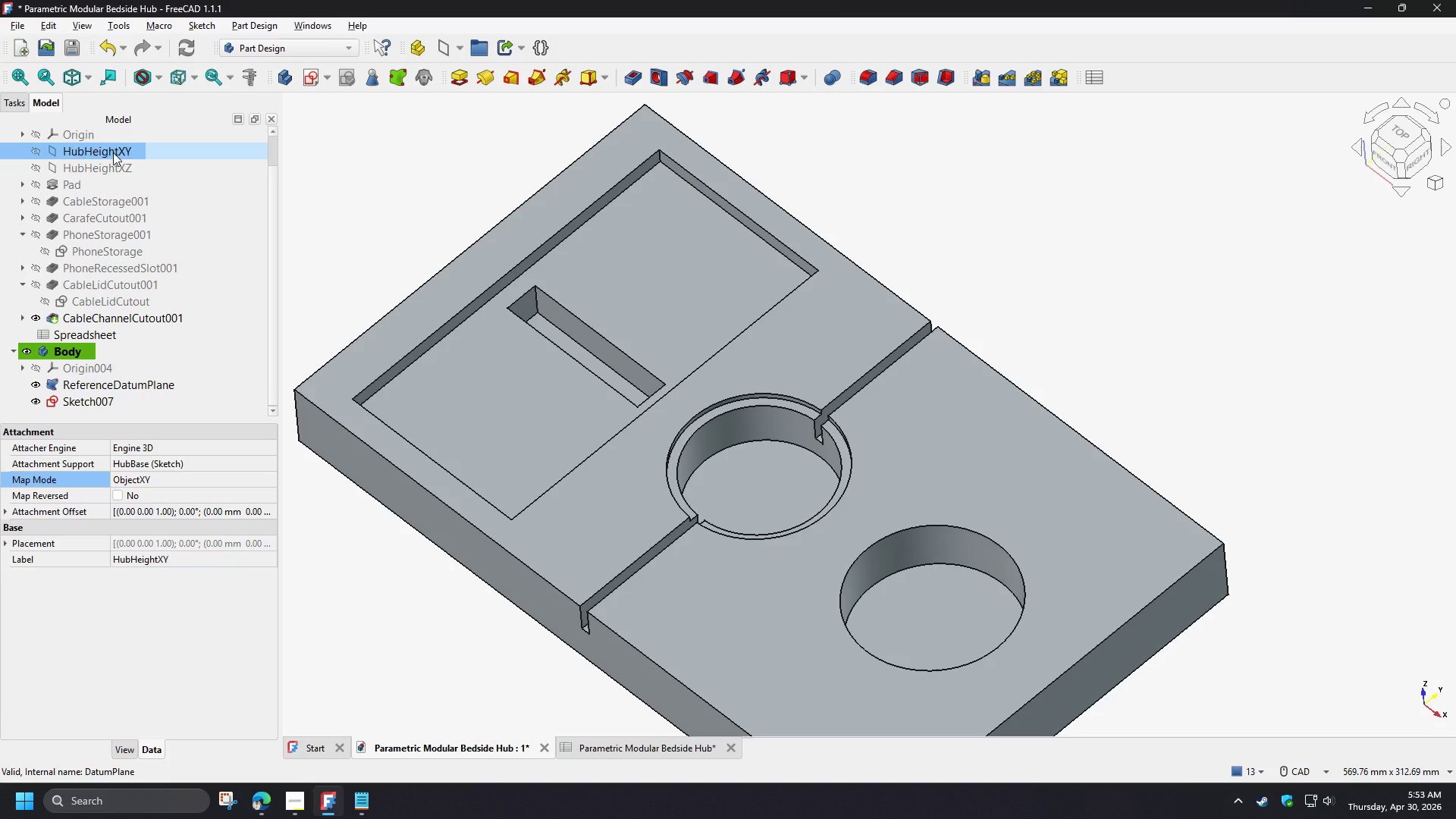 
key(F2)
 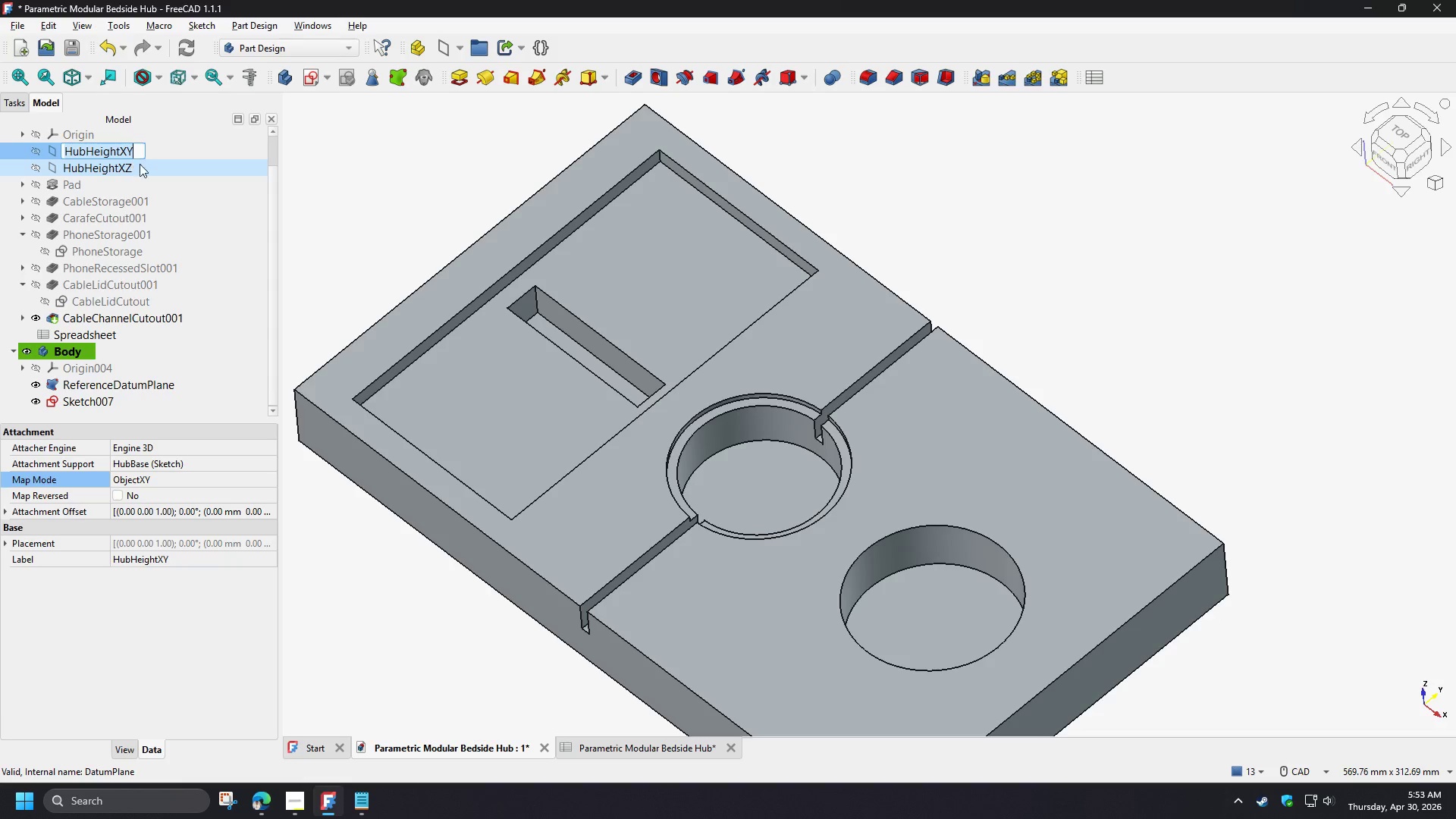 
key(Control+C)
 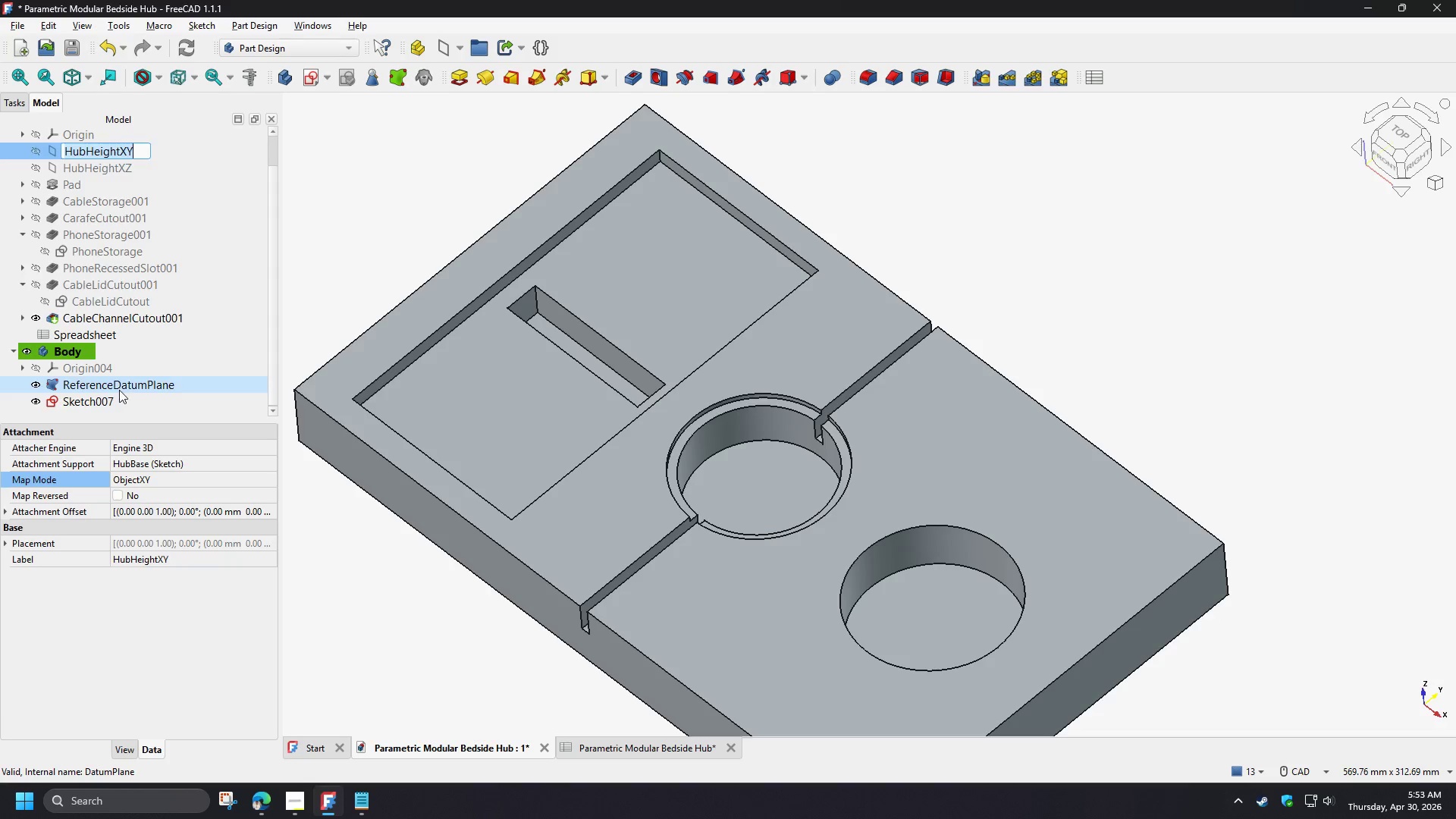 
left_click([119, 390])
 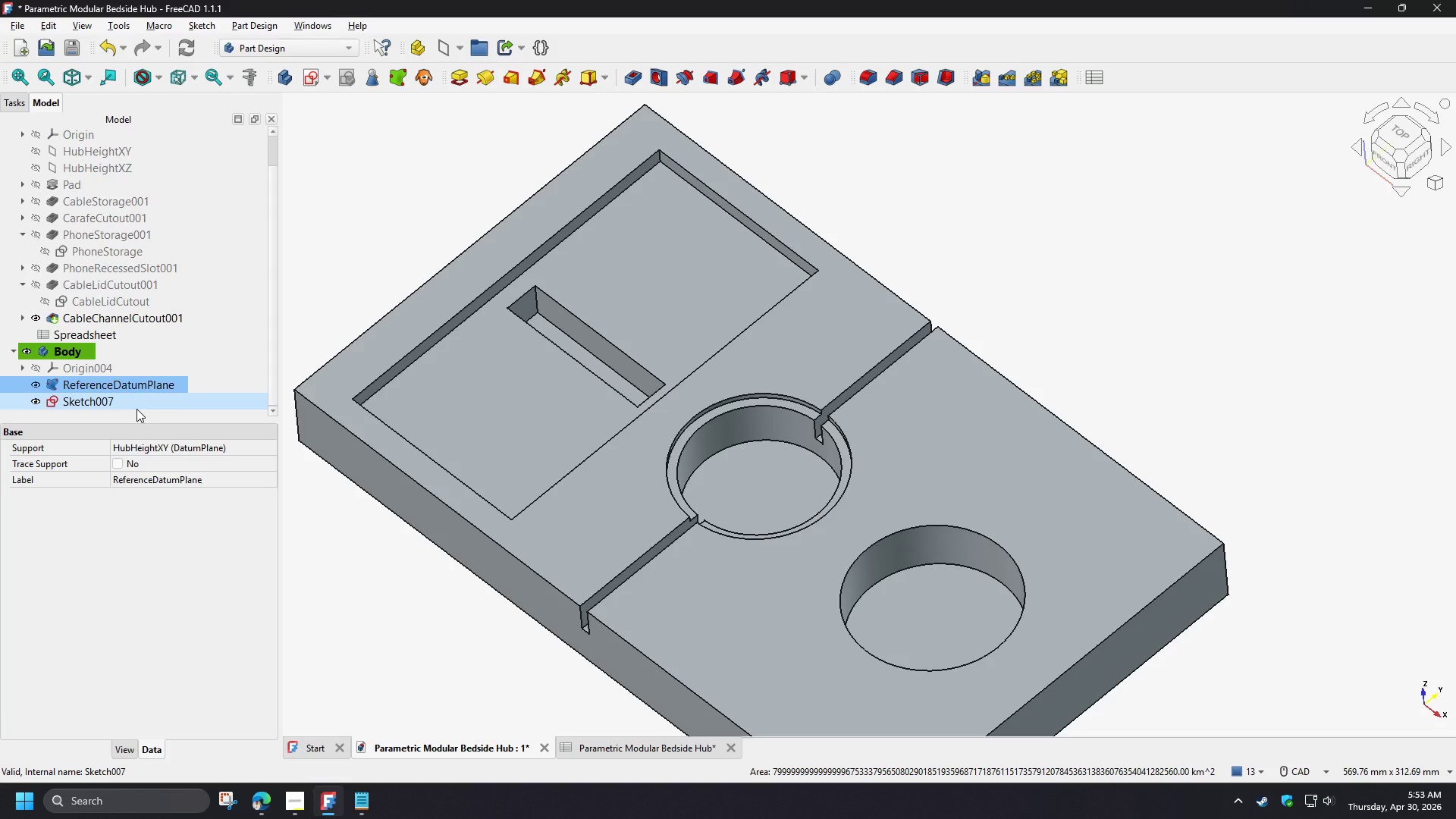 
key(F2)
 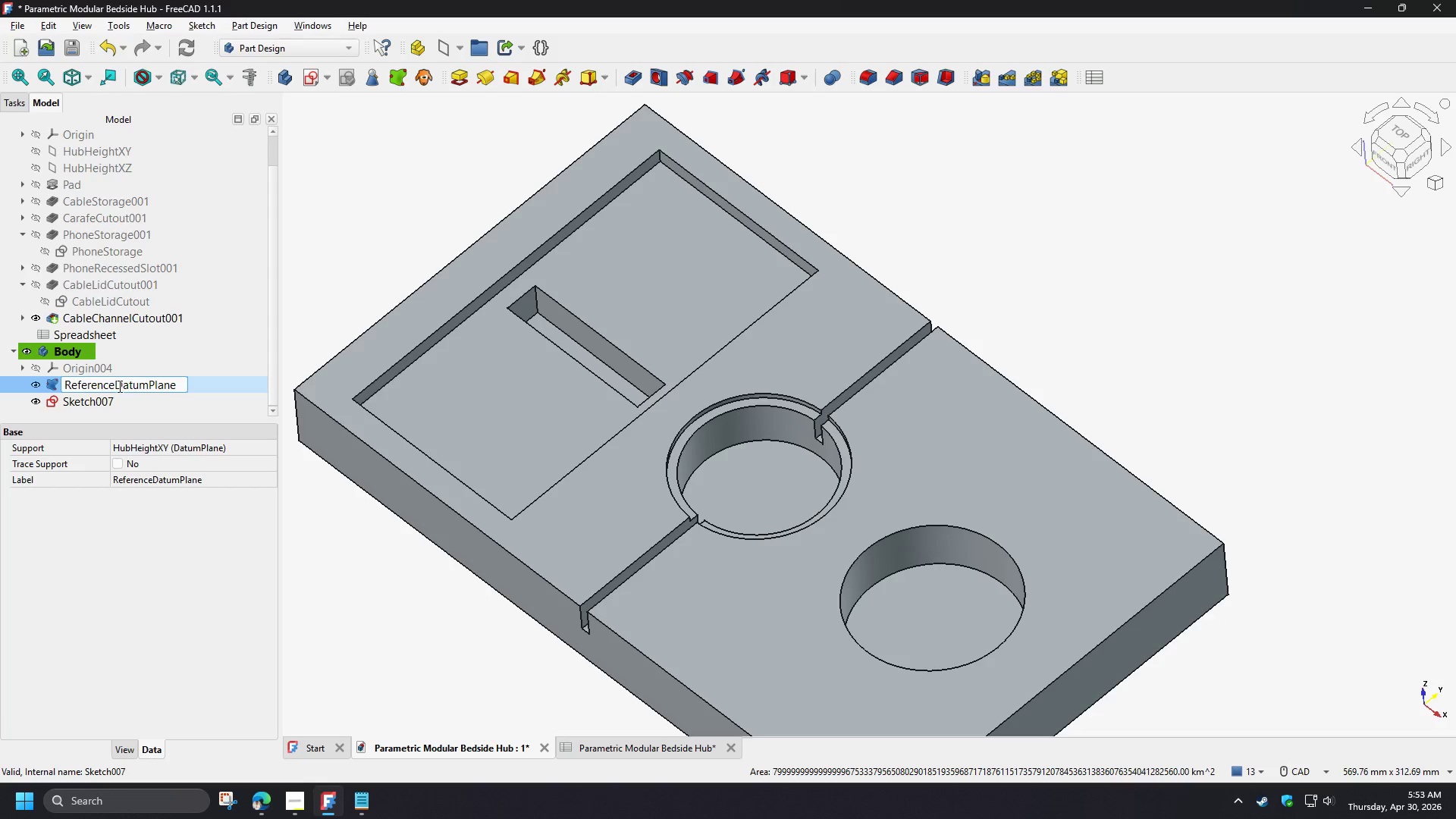 
left_click_drag(start_coordinate=[117, 386], to_coordinate=[181, 391])
 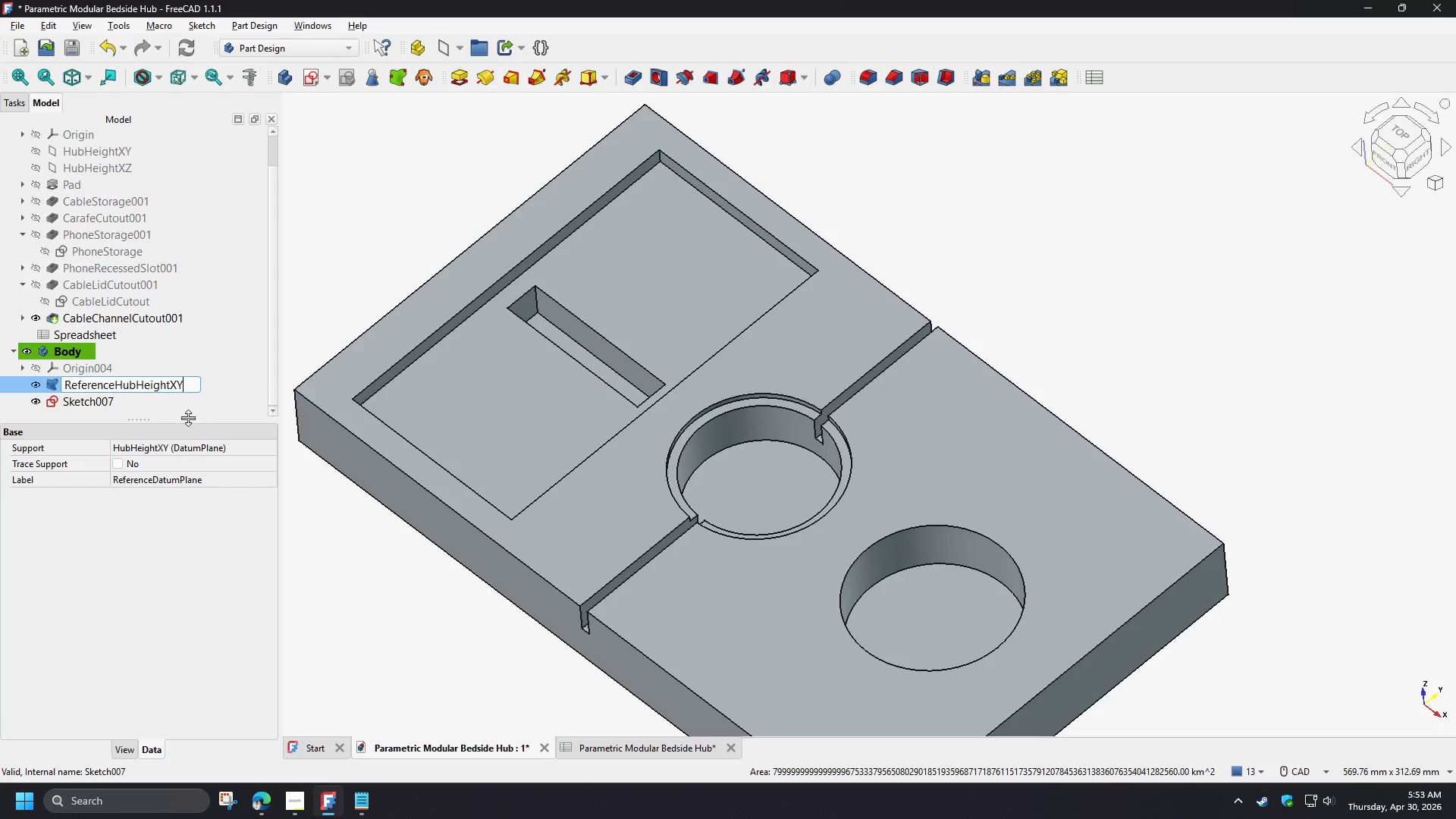 
key(Control+V)
 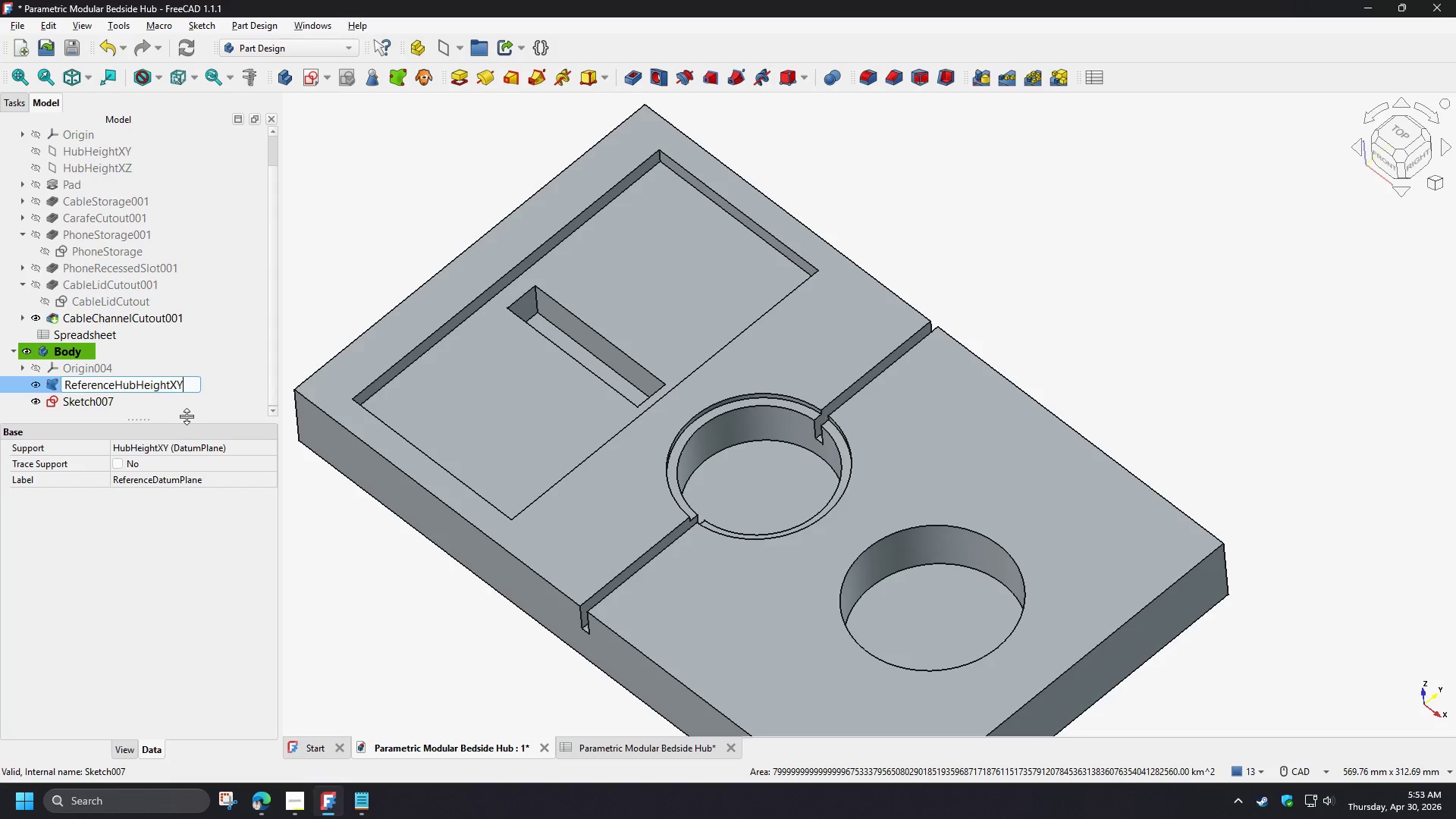 
key(NumpadEnter)
 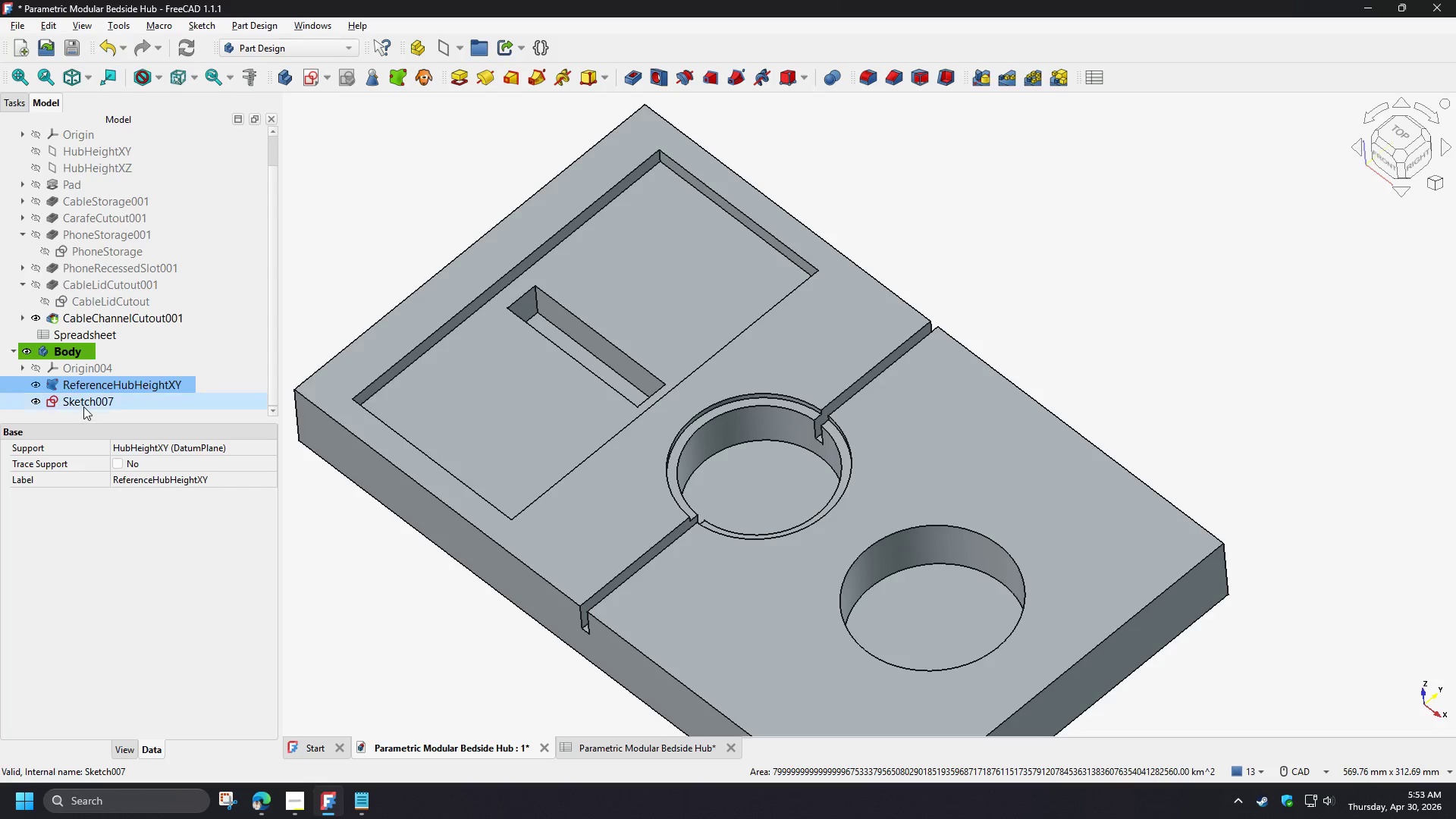 
left_click([83, 406])
 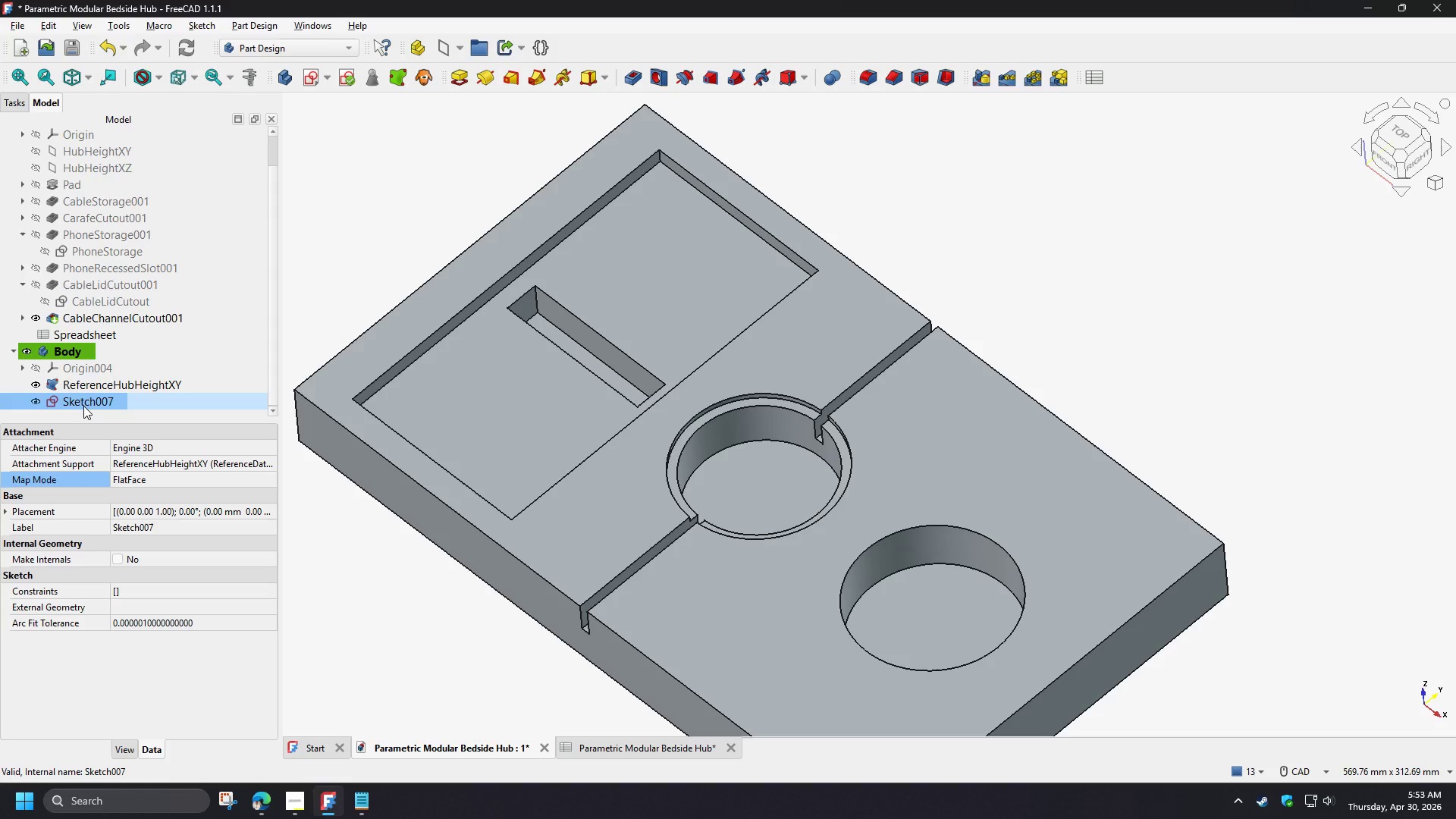 
wait(29.06)
 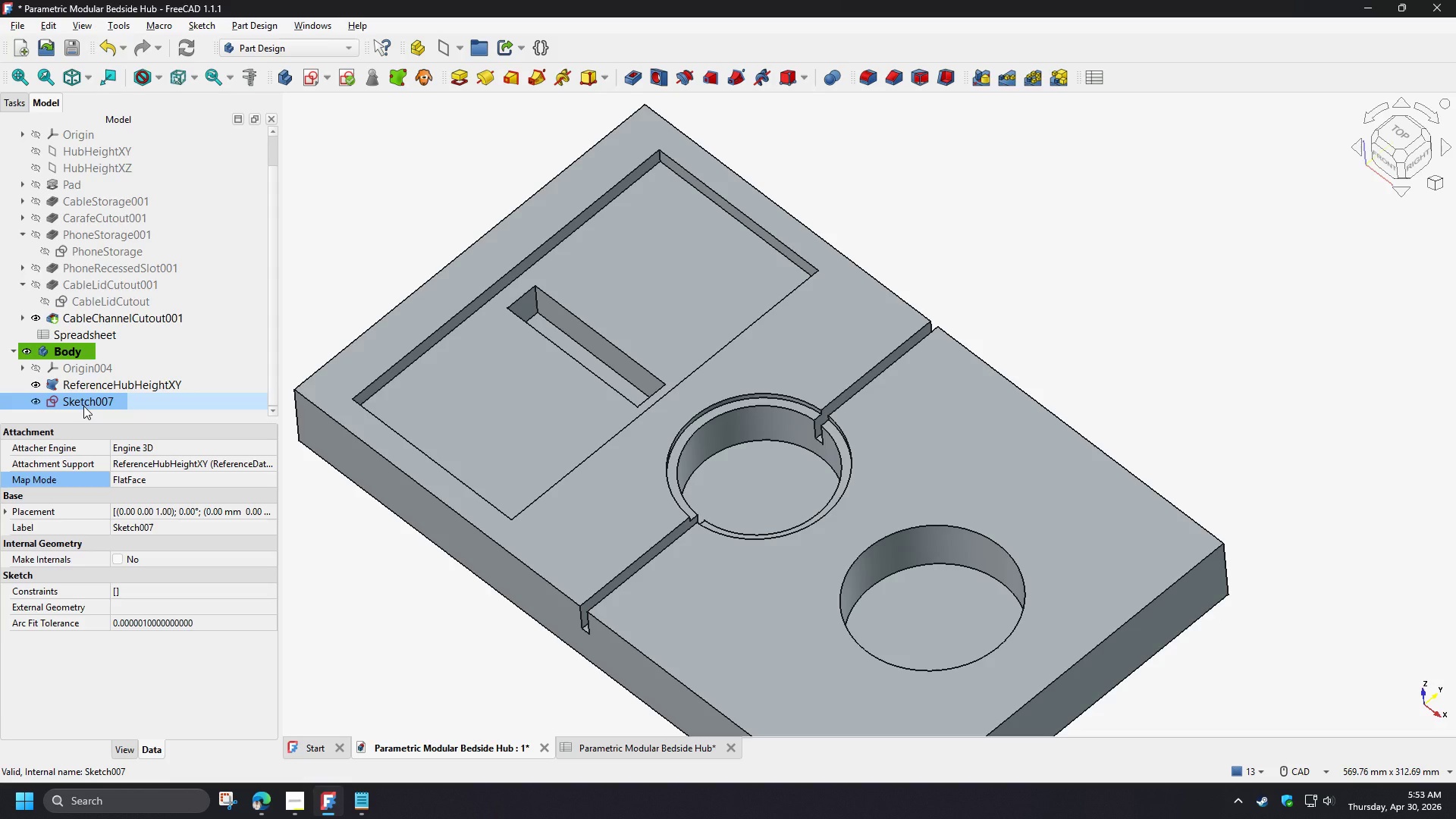 
left_click([125, 384])
 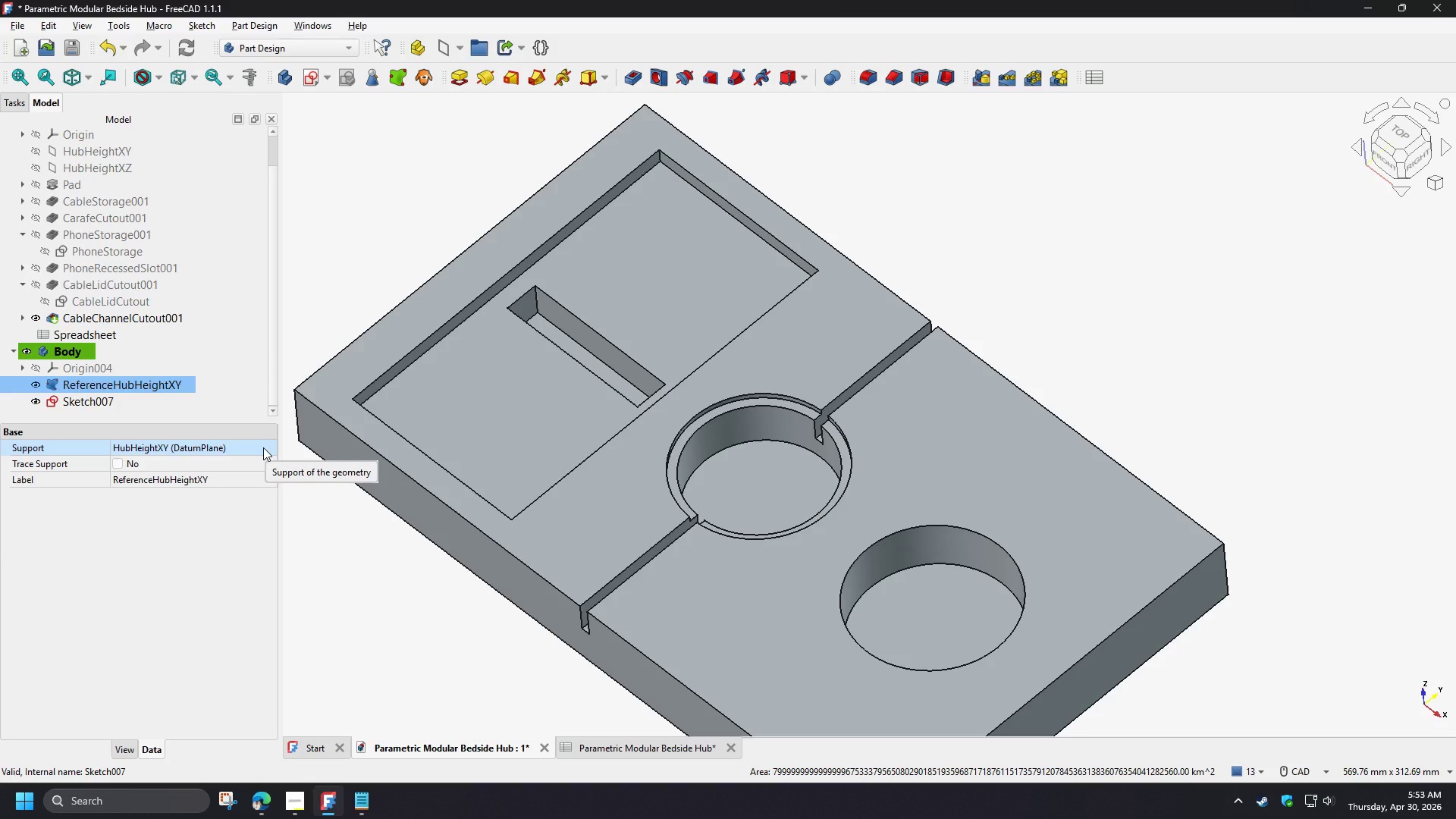 
wait(5.19)
 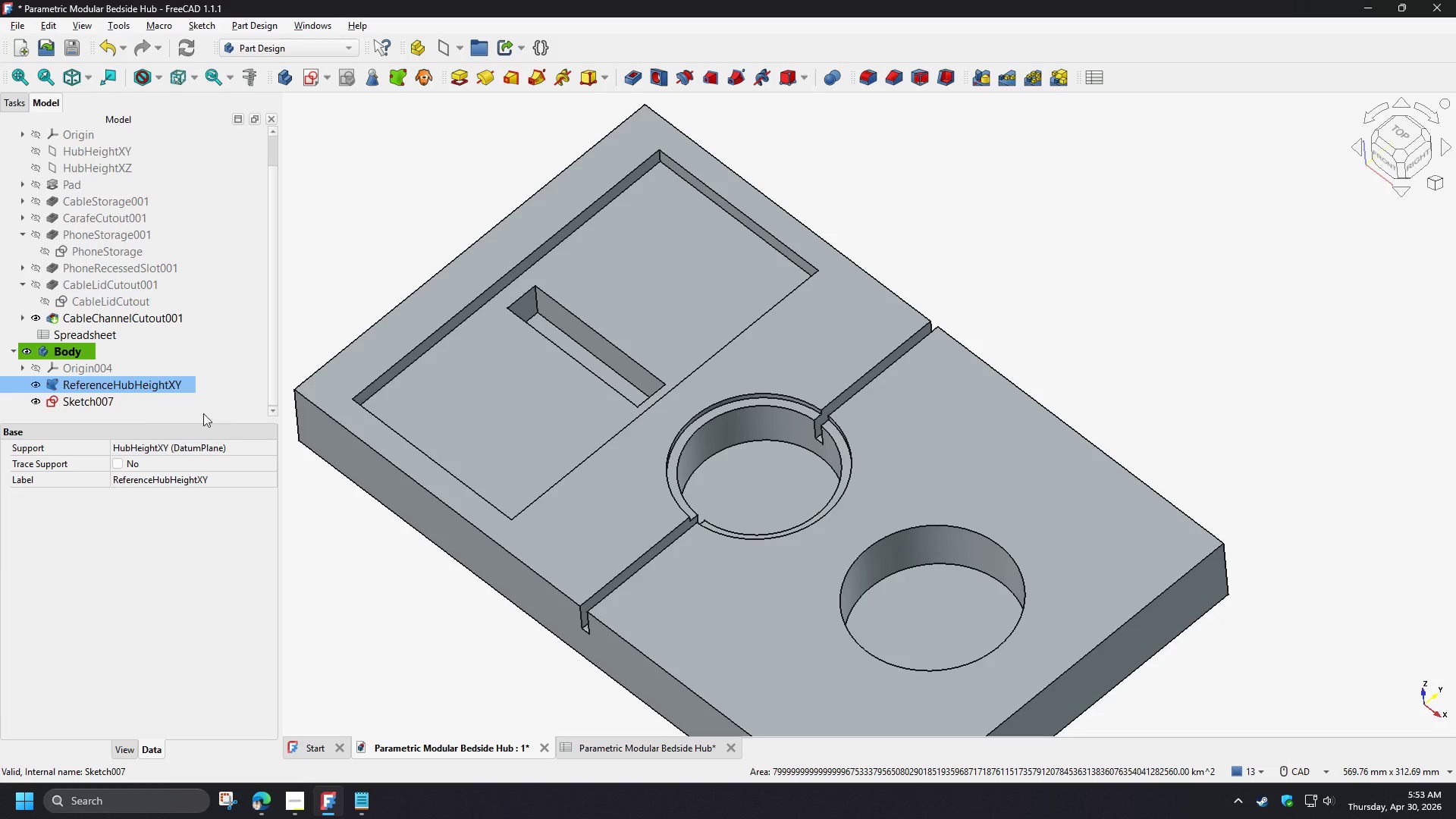 
left_click([263, 447])
 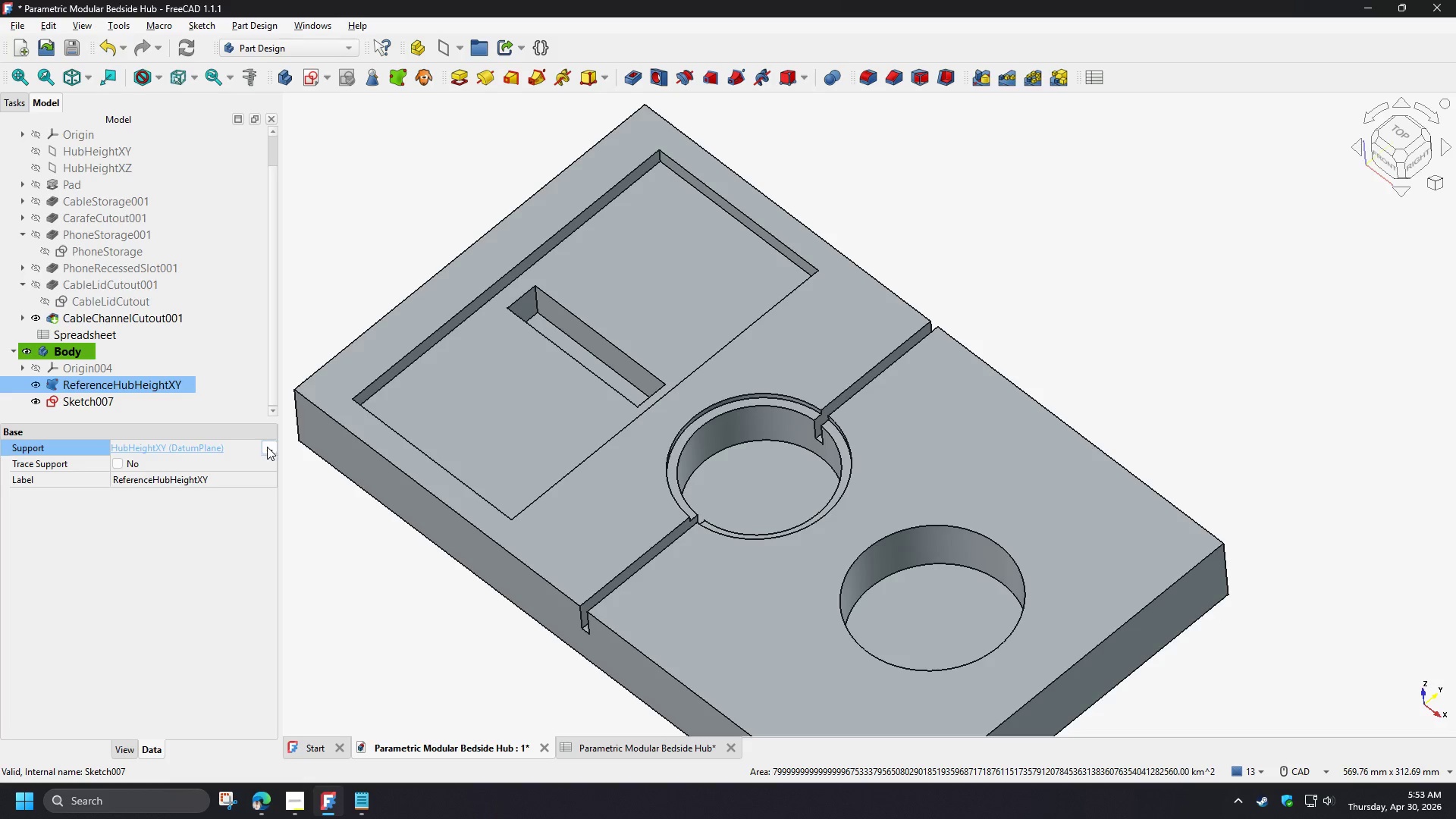 
left_click([267, 447])
 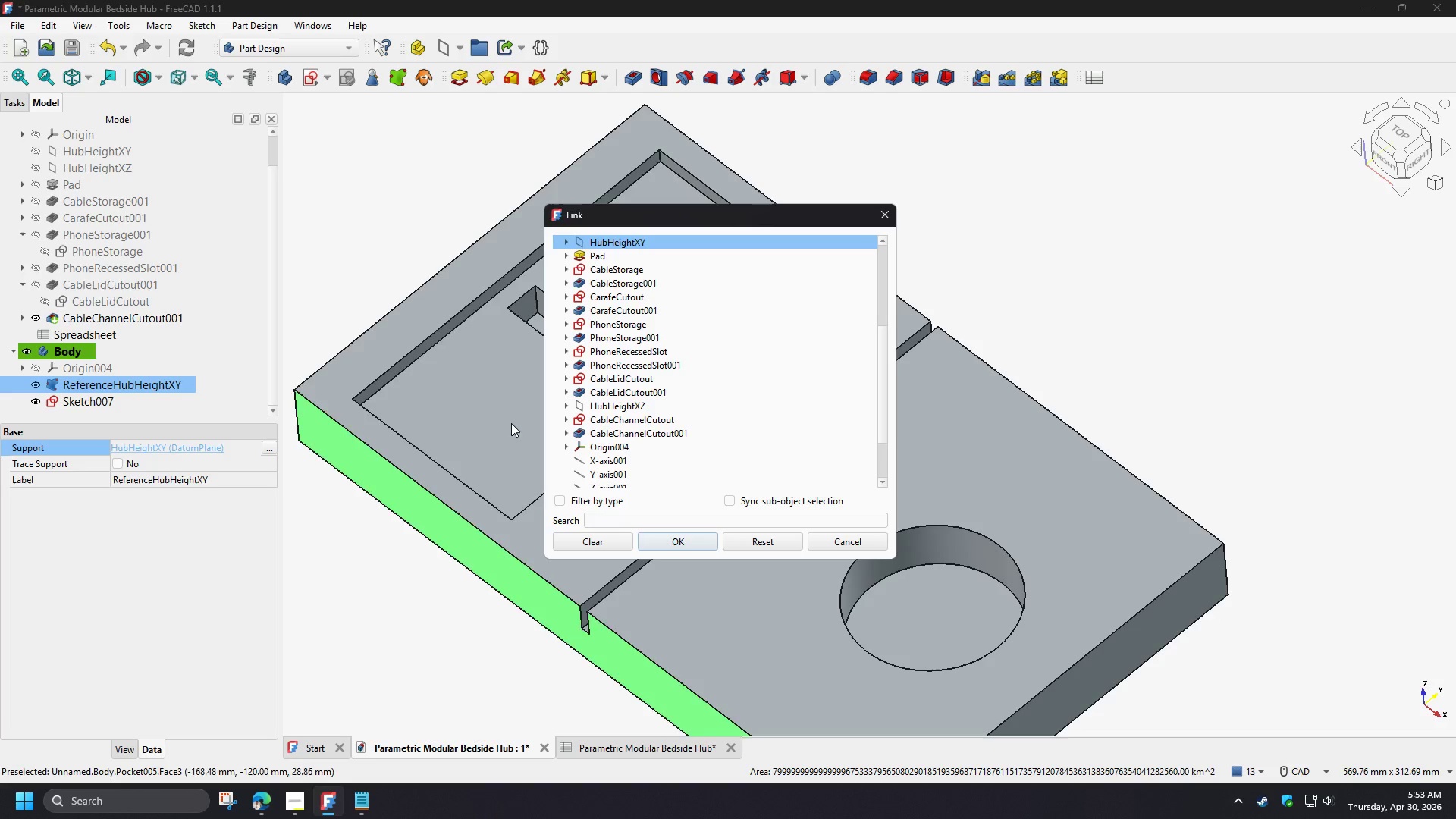 
scroll: coordinate [717, 395], scroll_direction: up, amount: 3.0
 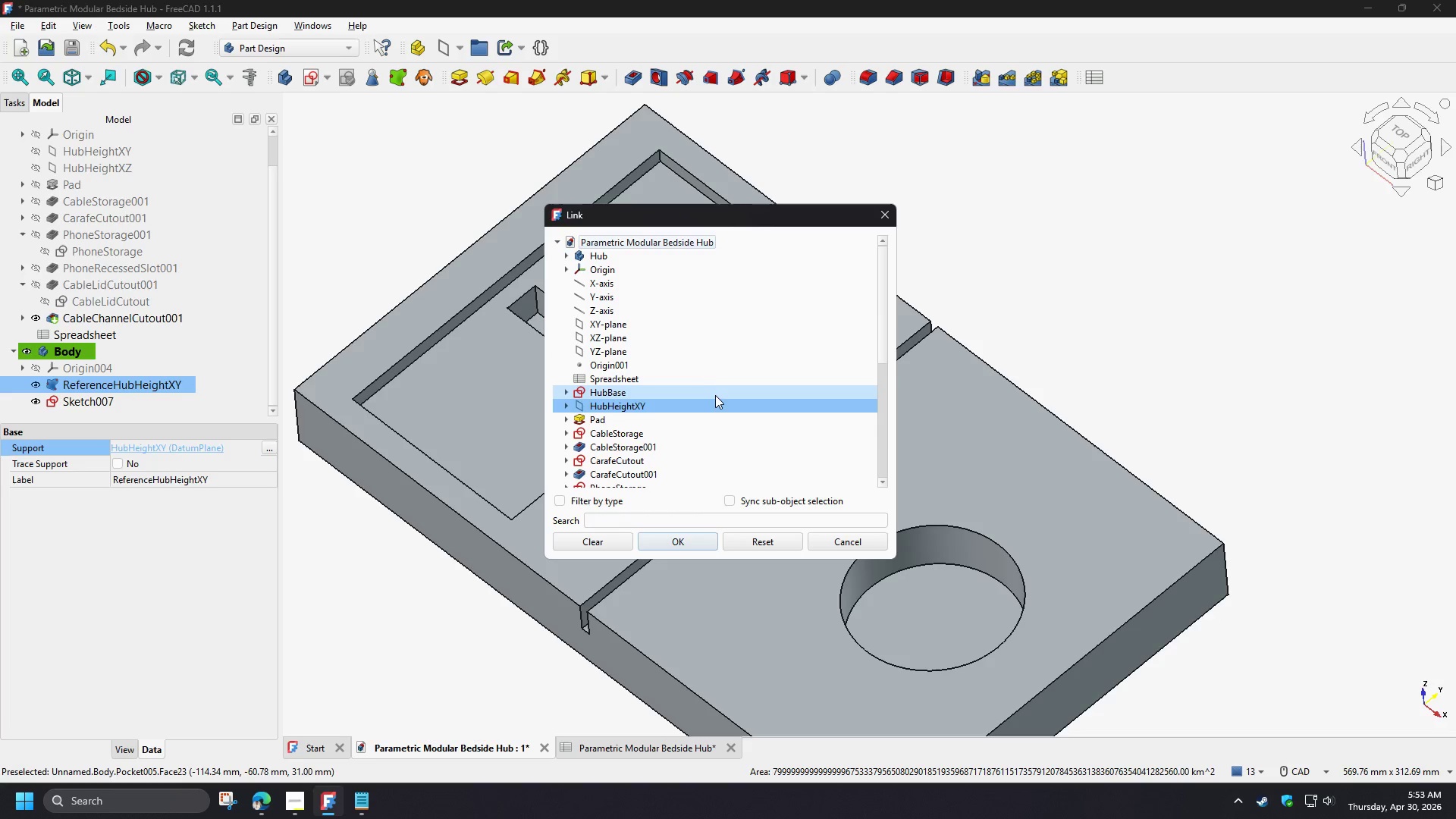 
scroll: coordinate [709, 401], scroll_direction: down, amount: 4.0
 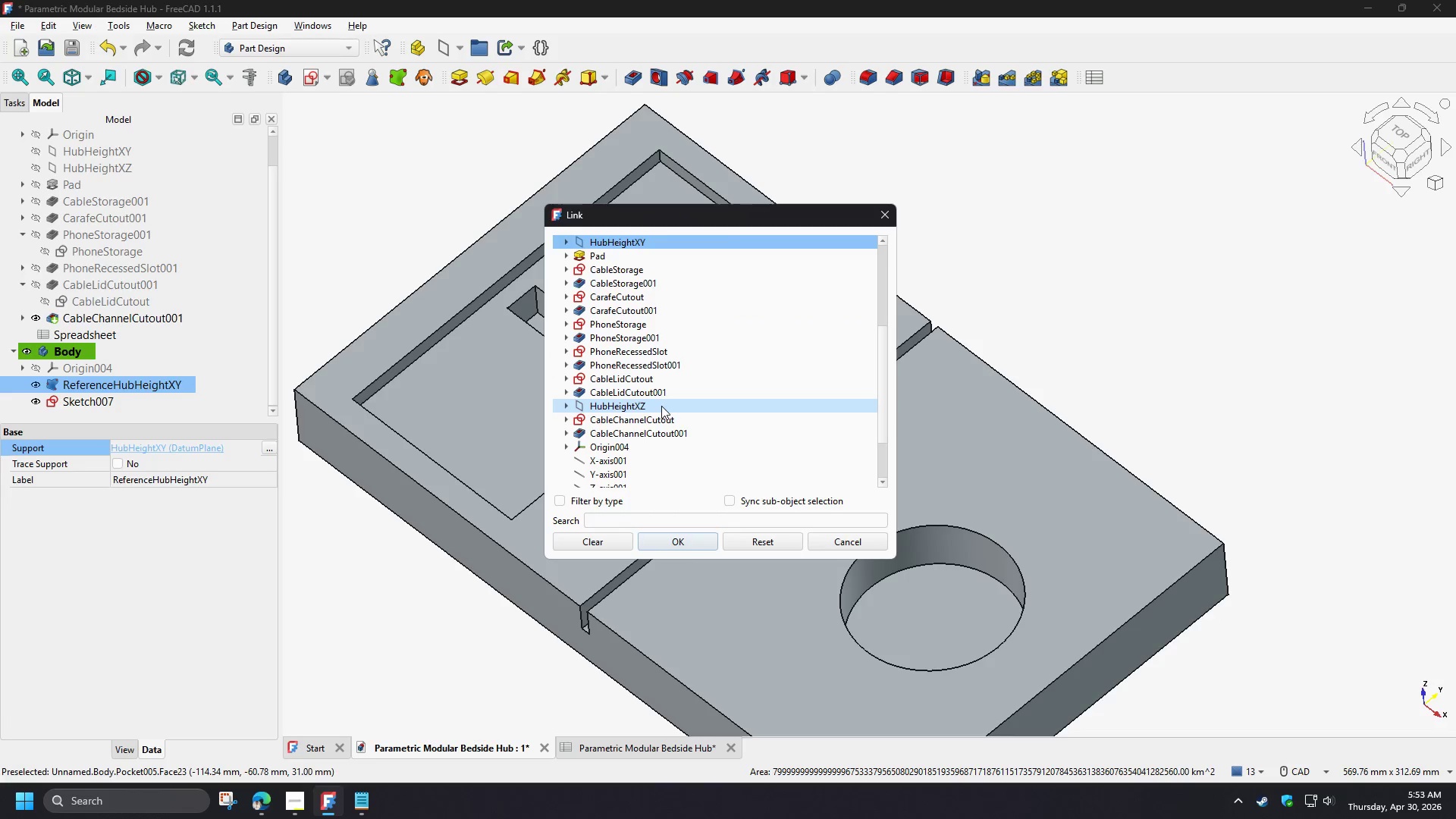 
left_click([661, 406])
 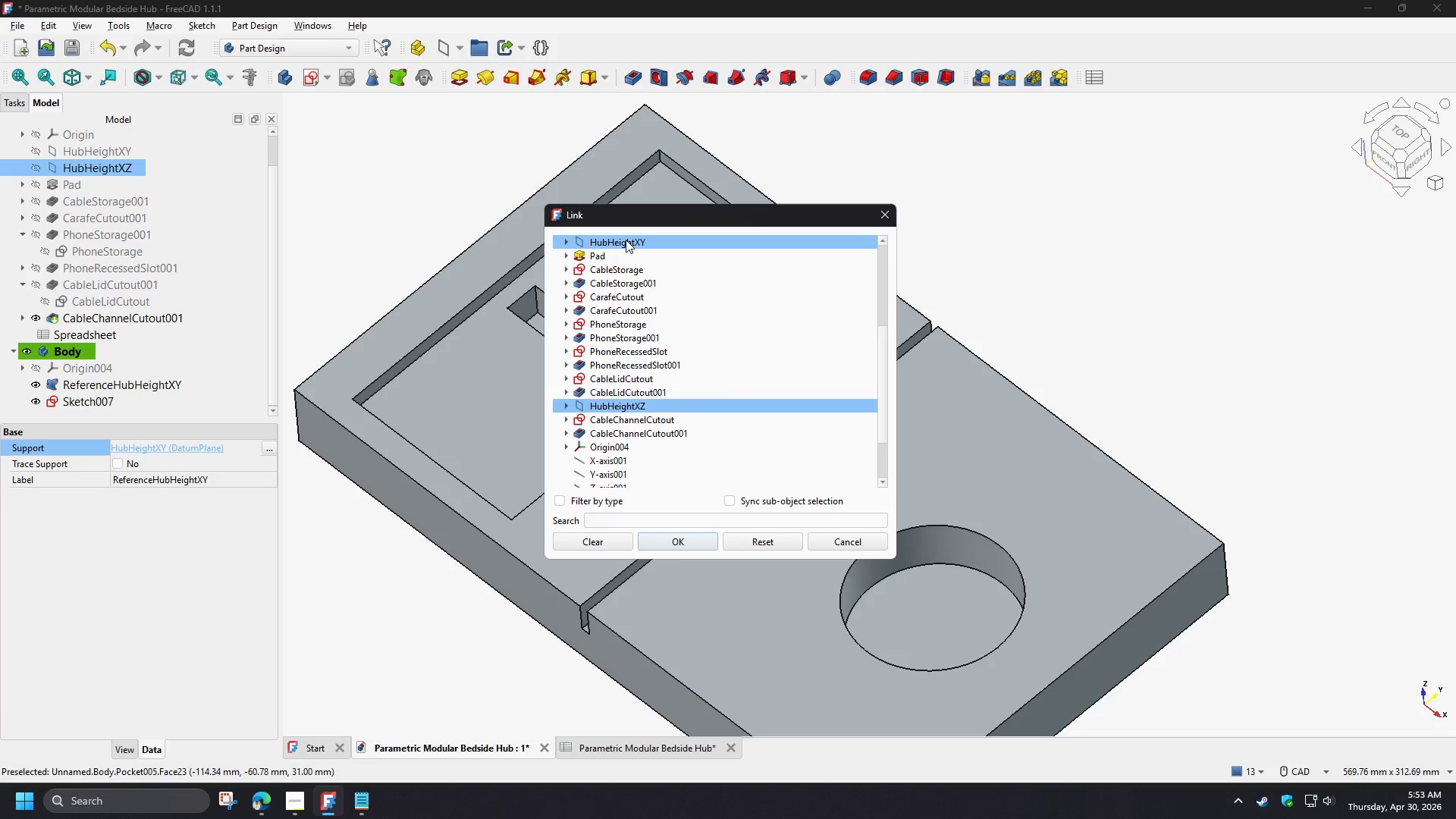 
left_click([626, 240])
 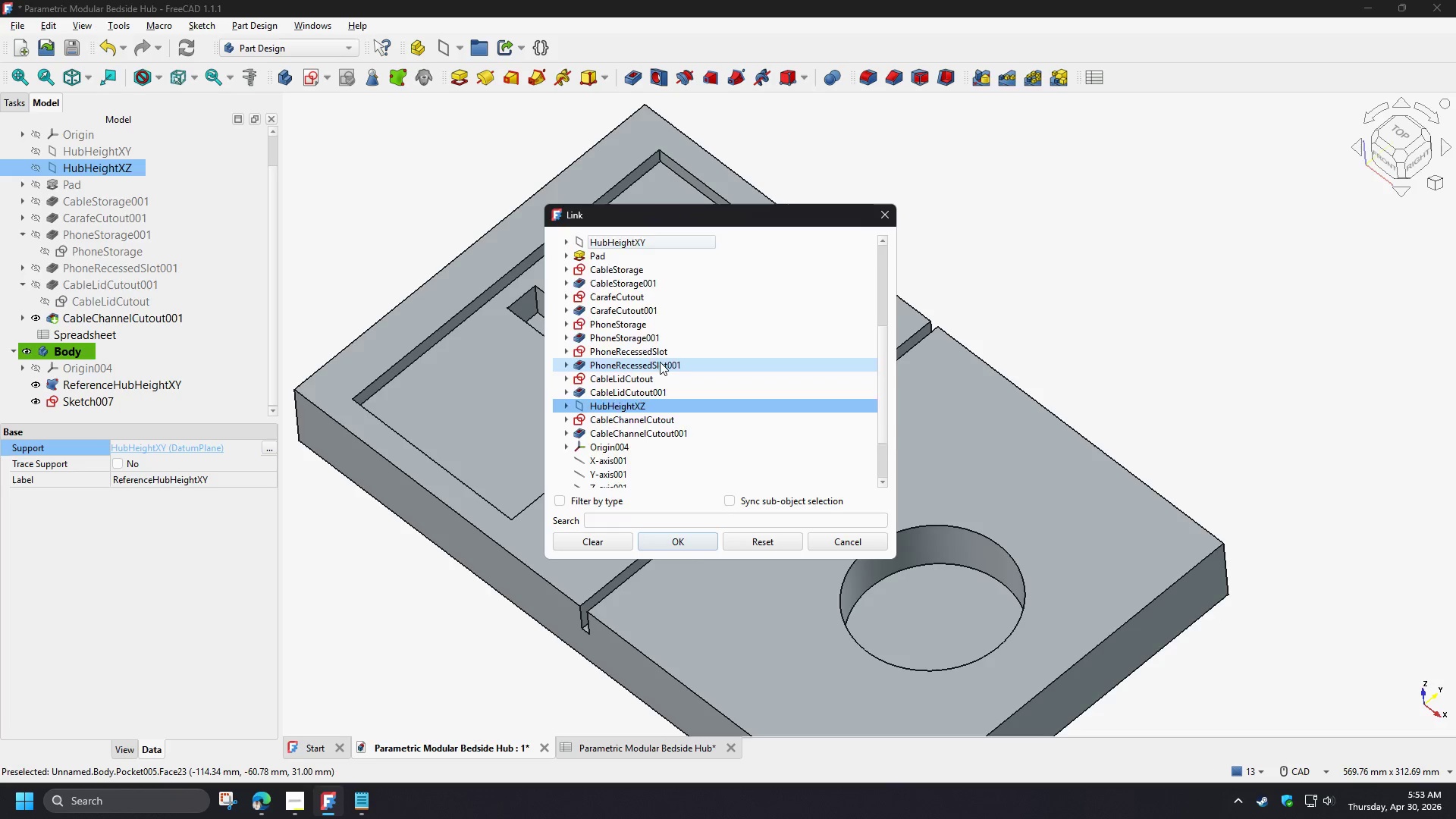 
scroll: coordinate [660, 362], scroll_direction: up, amount: 1.0
 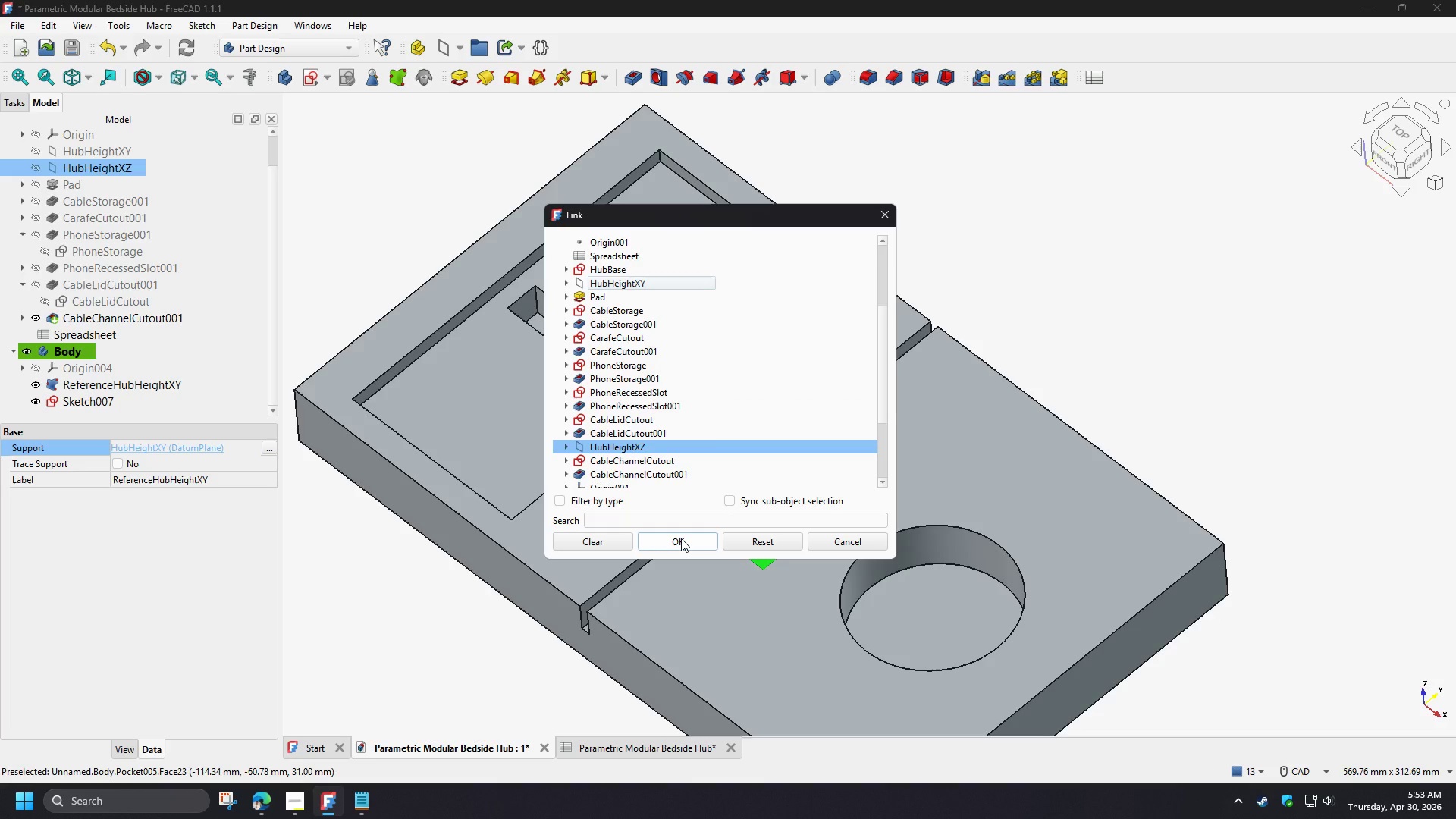 
left_click([681, 538])
 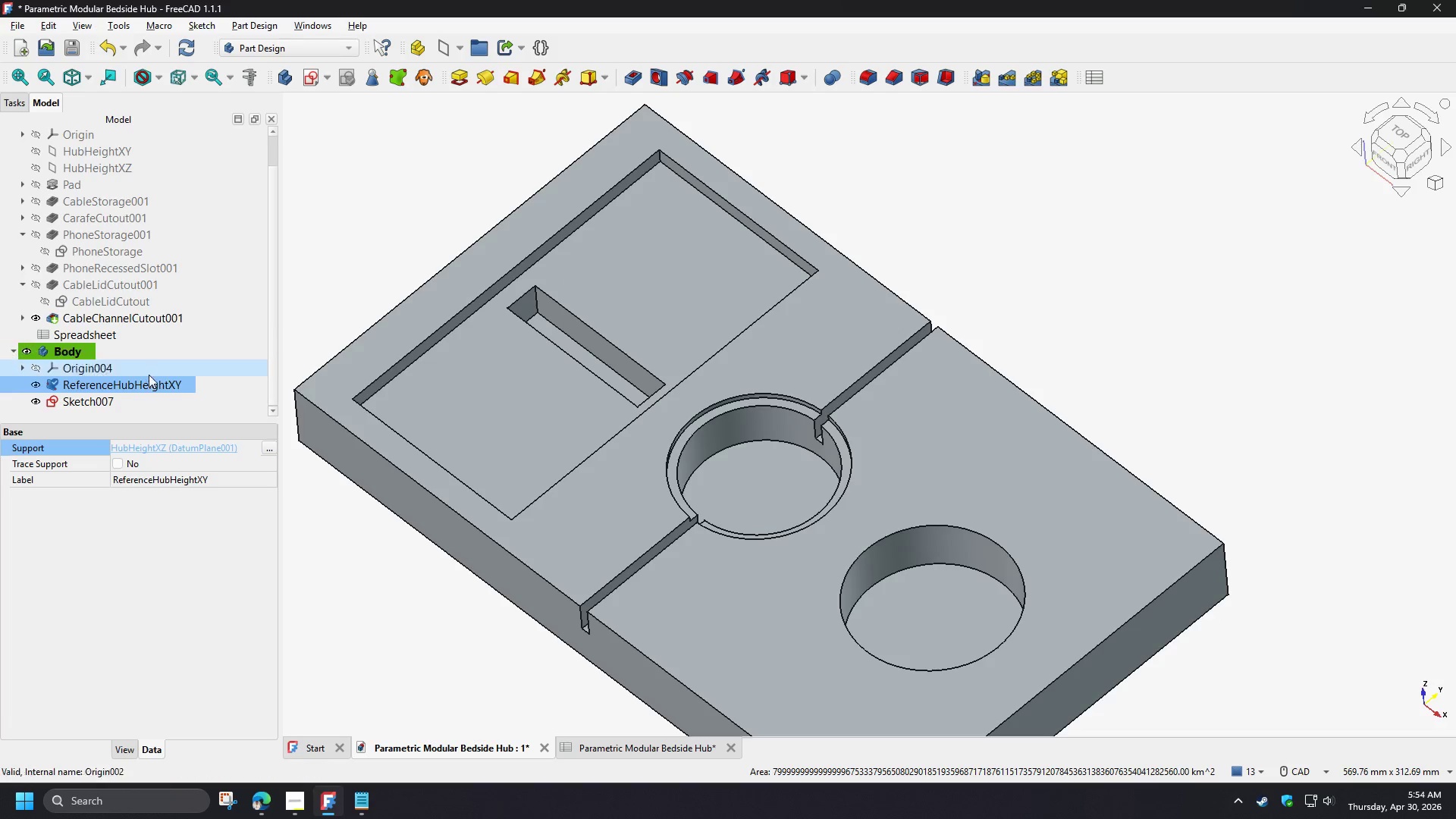 
left_click([83, 406])
 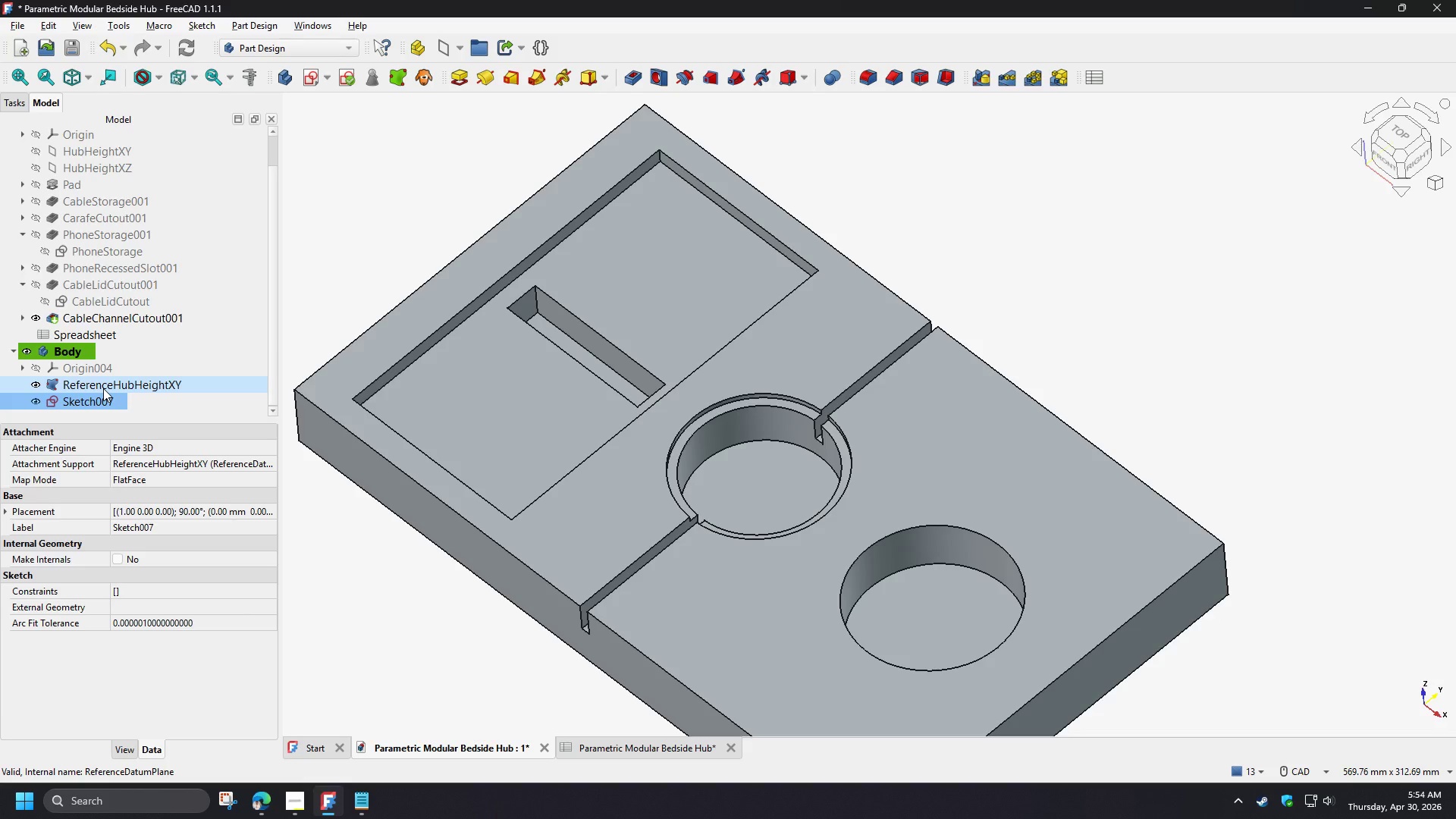 
left_click([103, 388])
 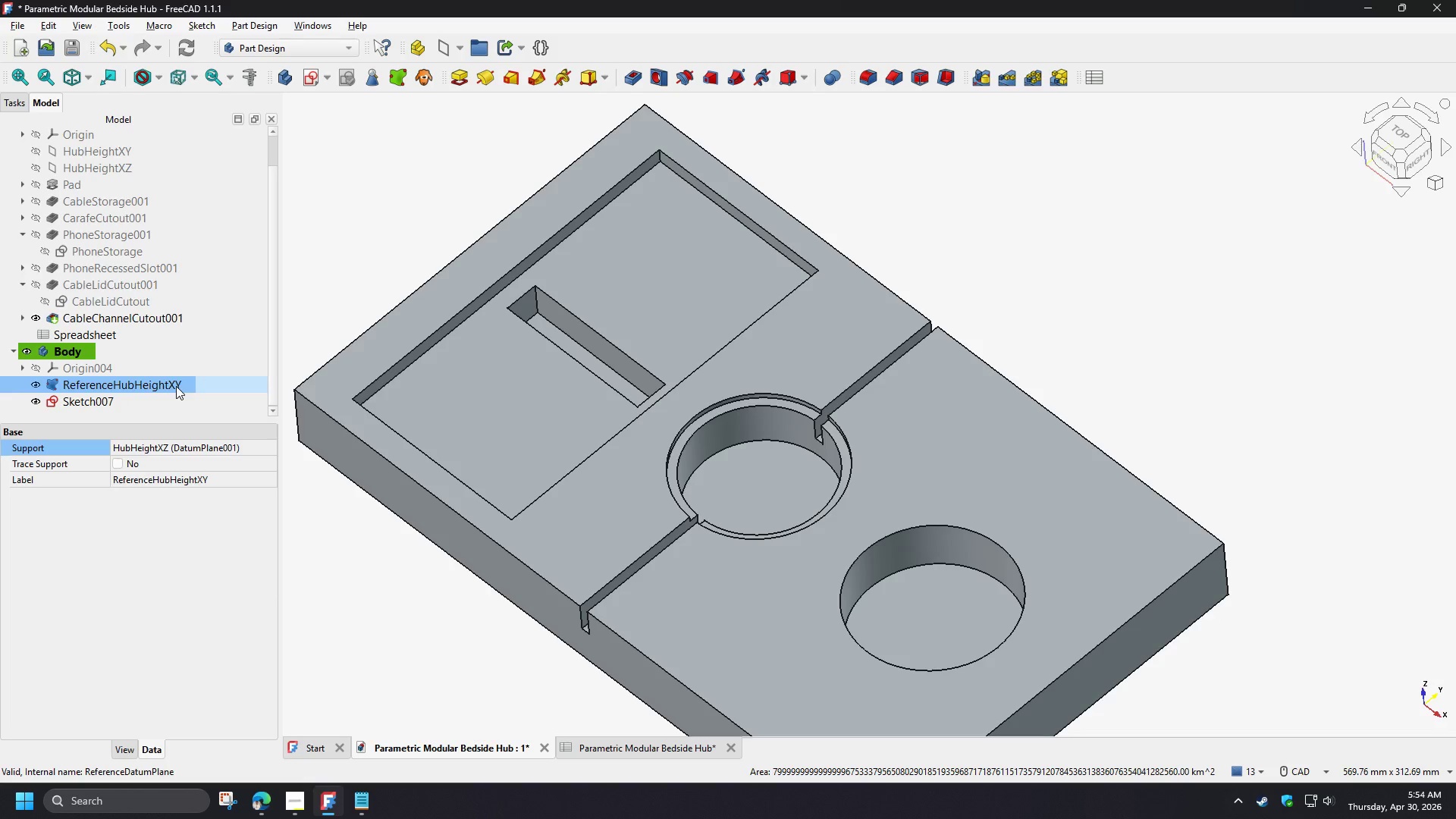 
left_click([224, 482])
 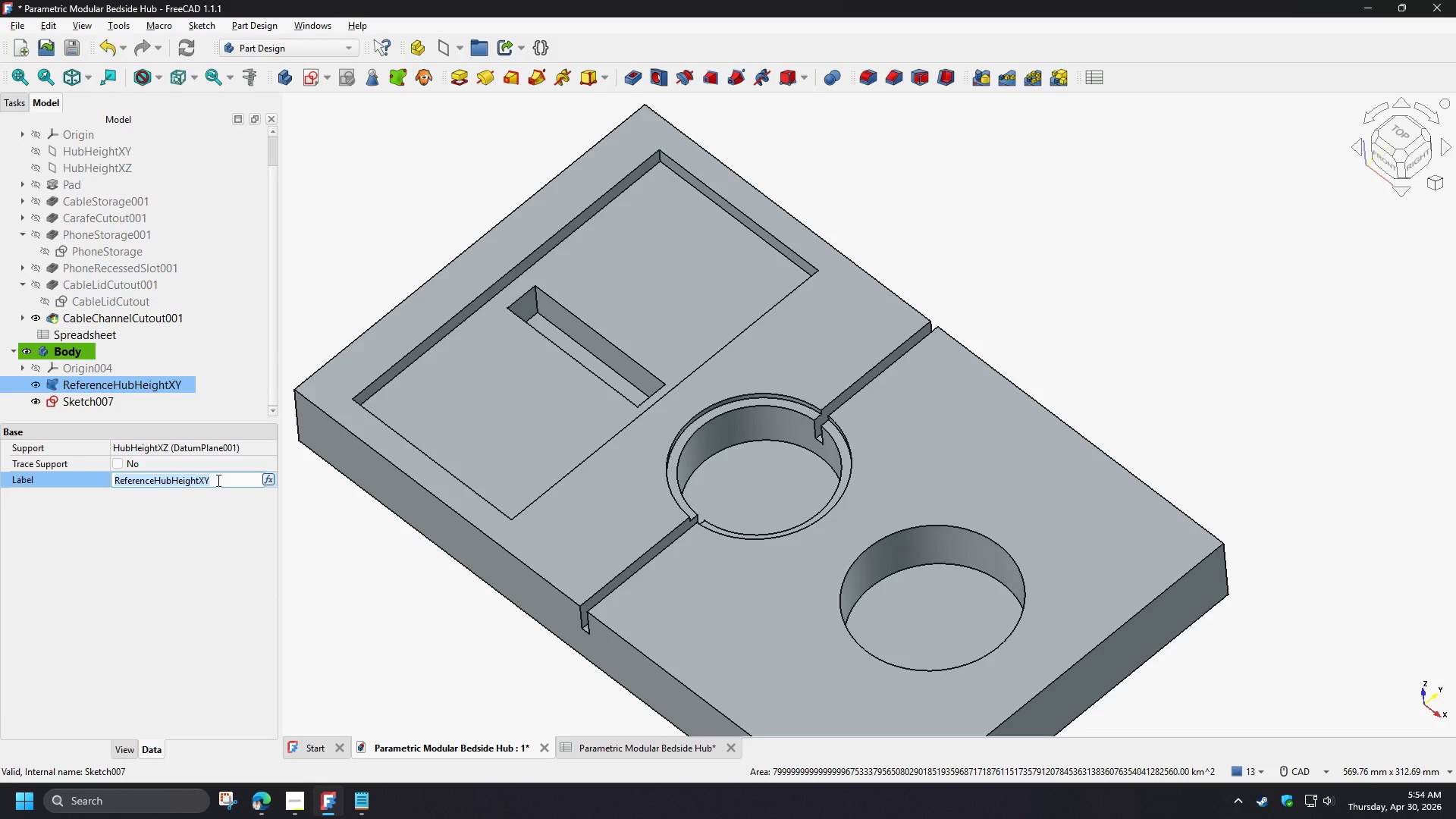 
left_click([217, 480])
 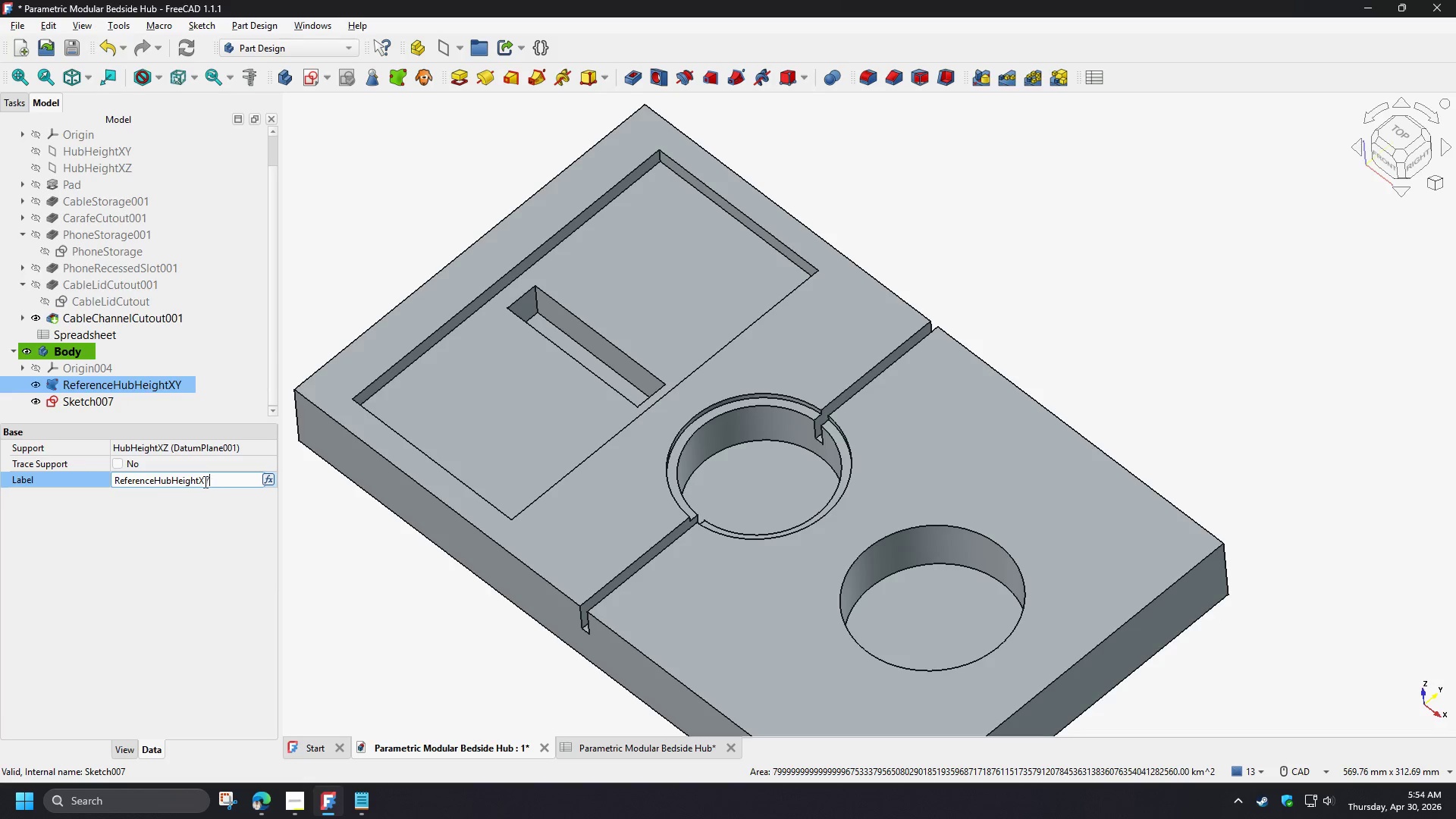 
left_click_drag(start_coordinate=[204, 482], to_coordinate=[224, 482])
 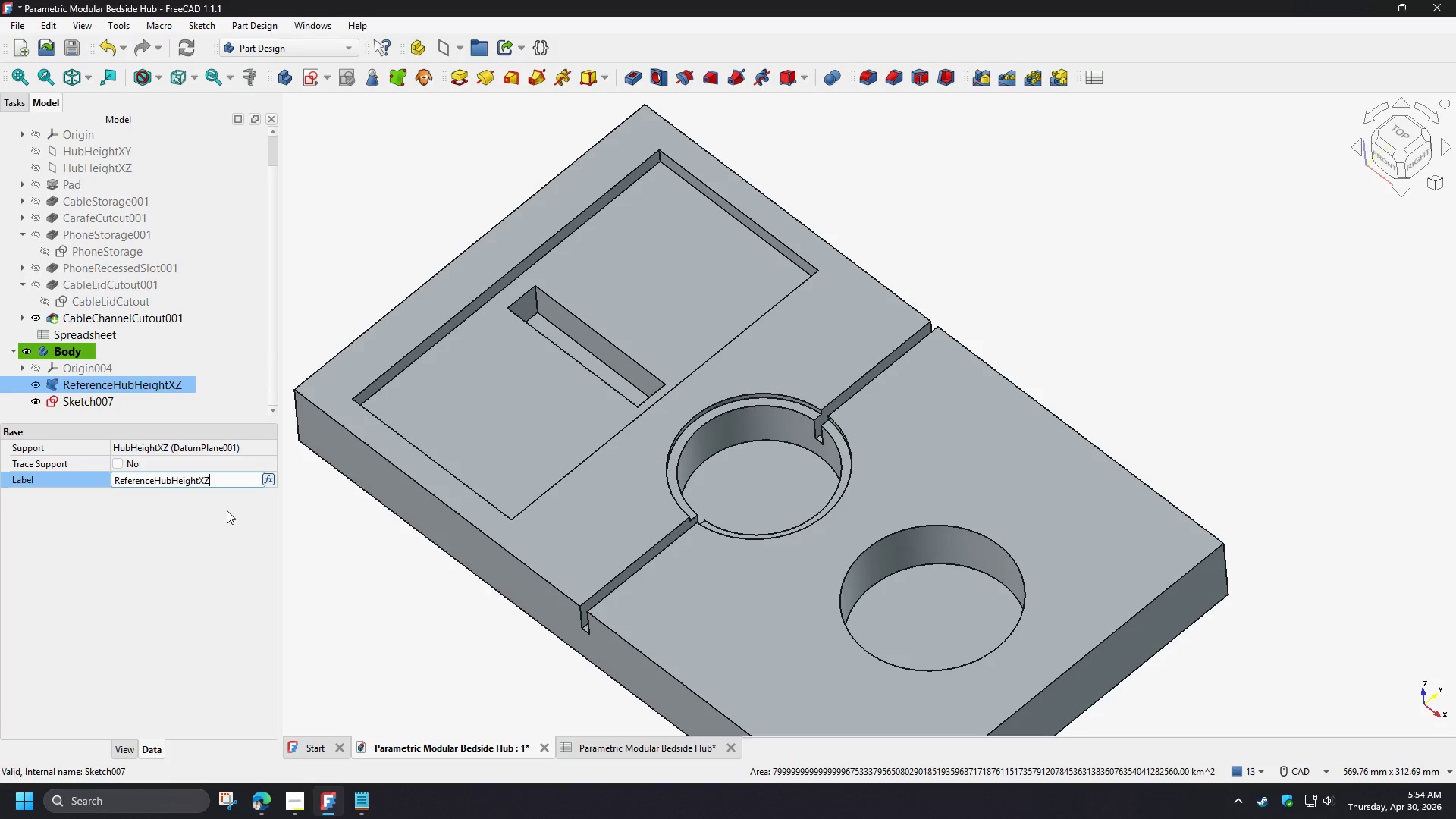 
key(Shift+Z)
 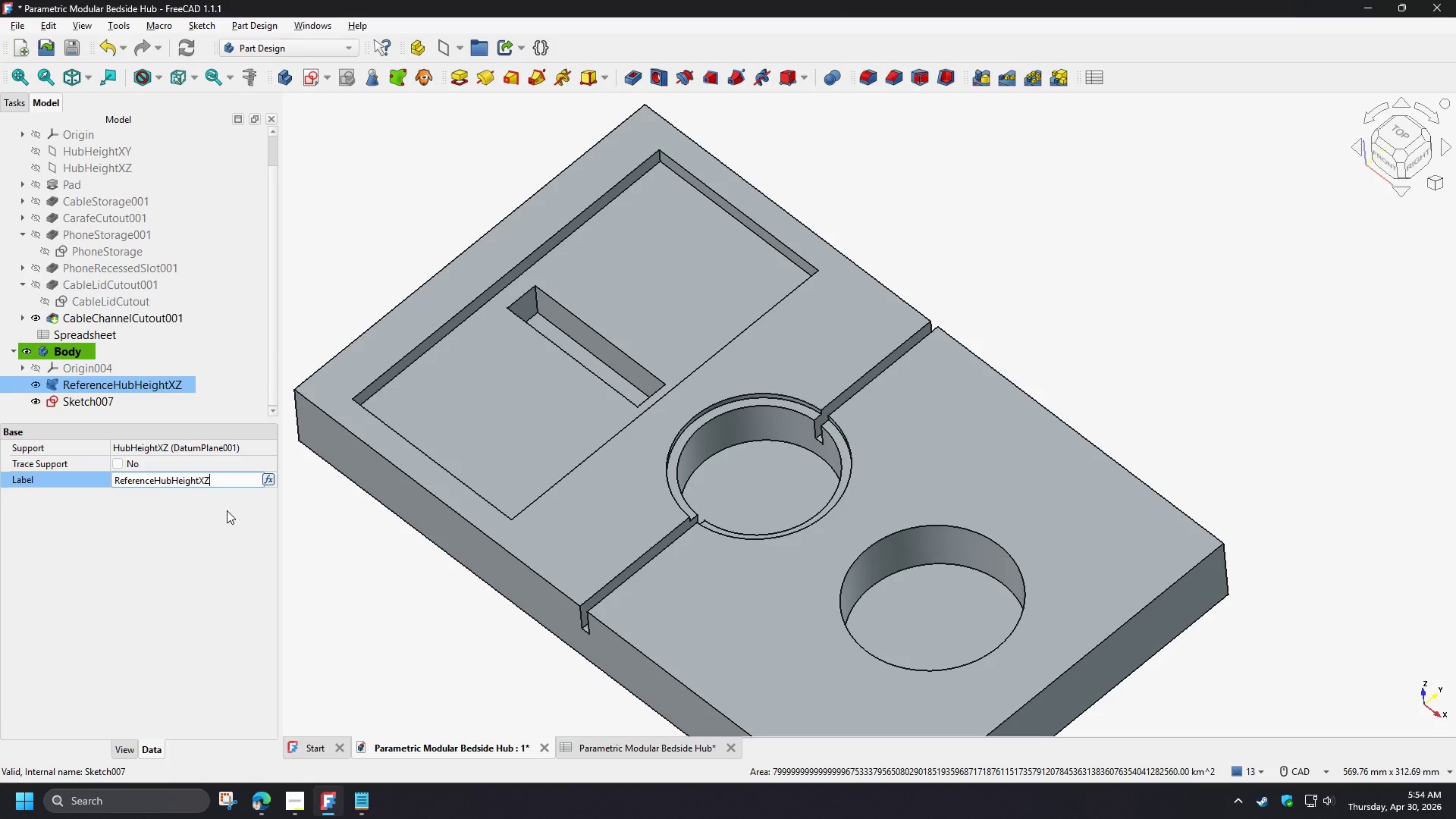 
left_click([227, 510])
 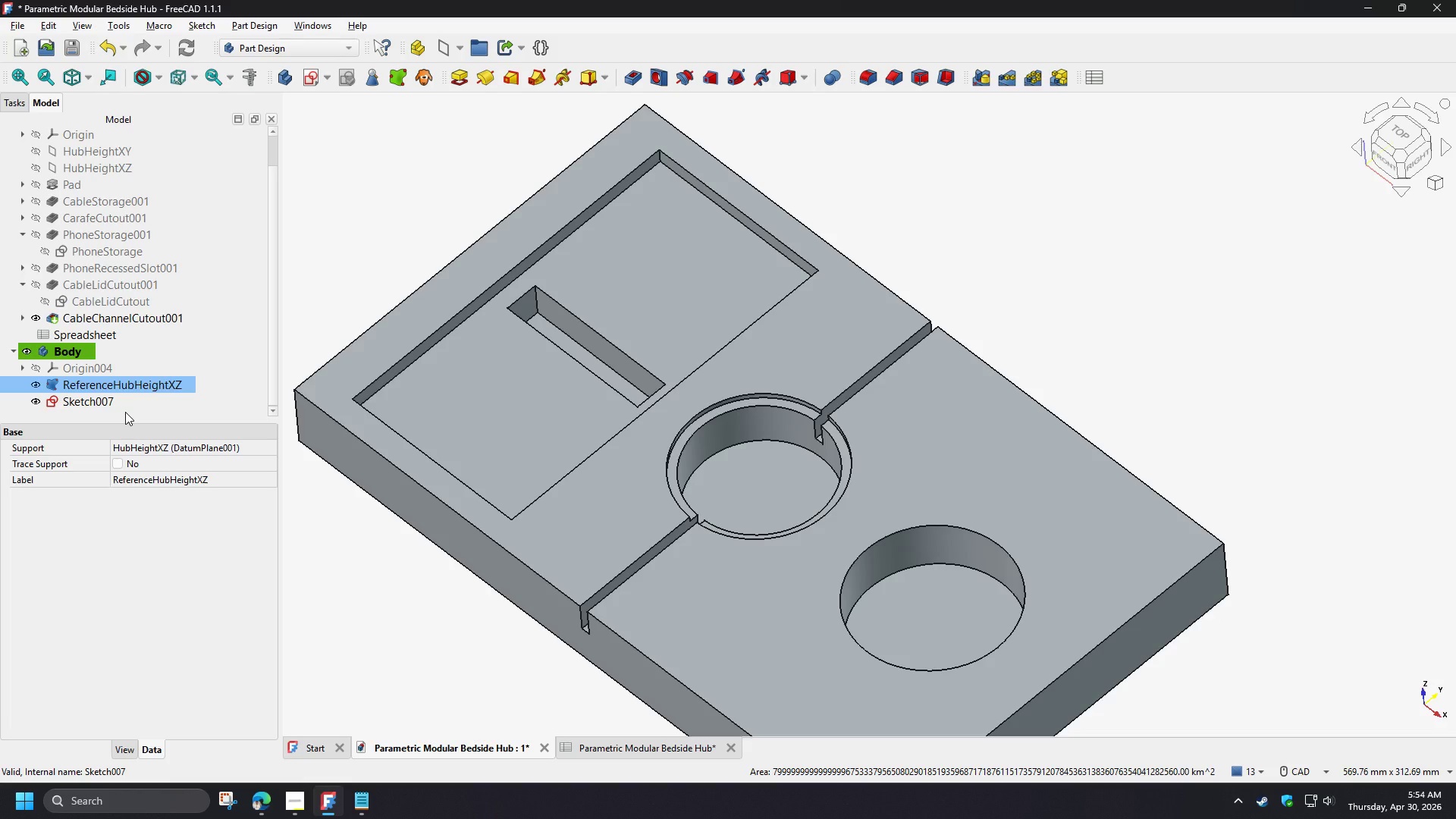 
wait(26.44)
 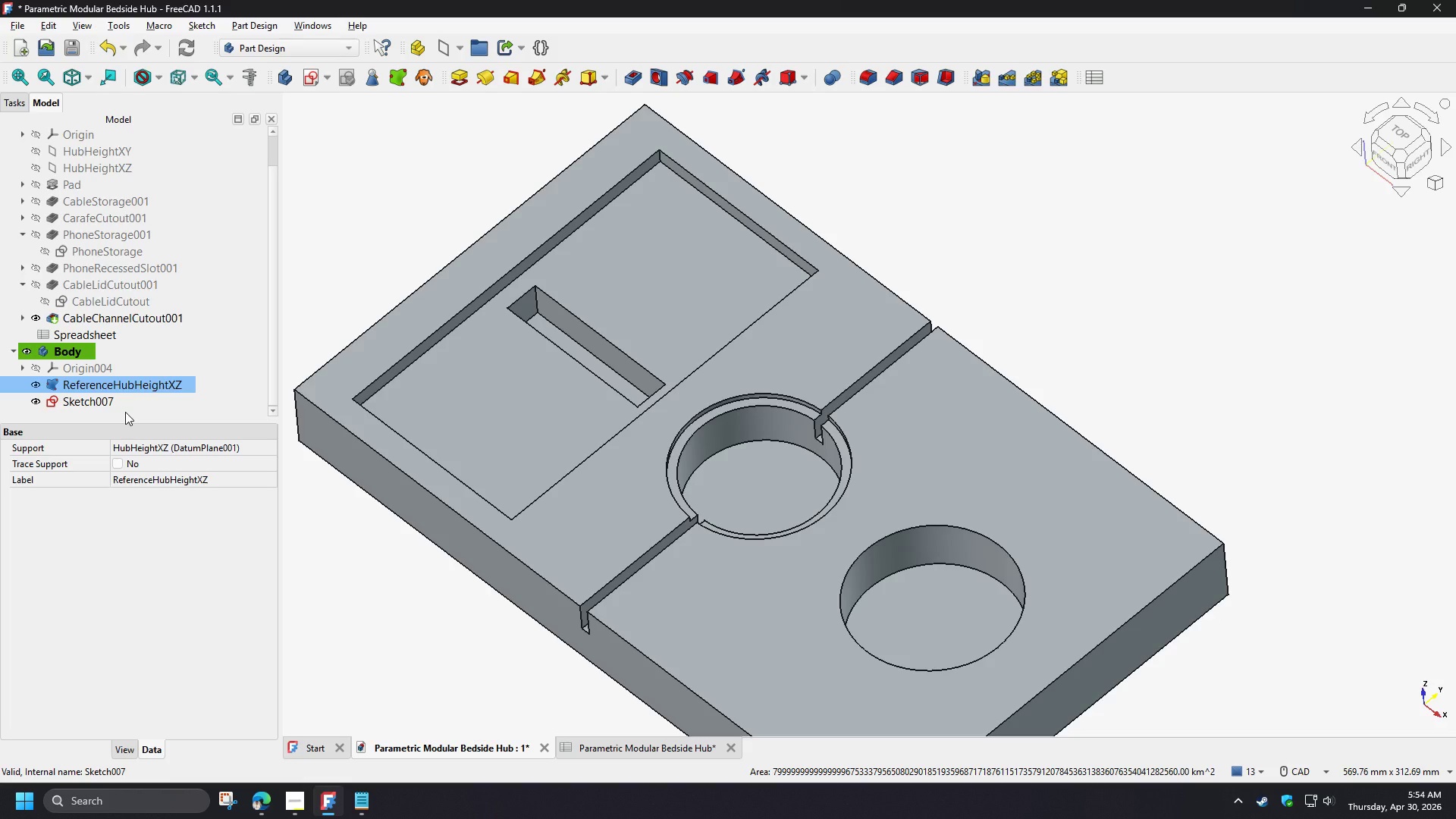 
left_click([107, 409])
 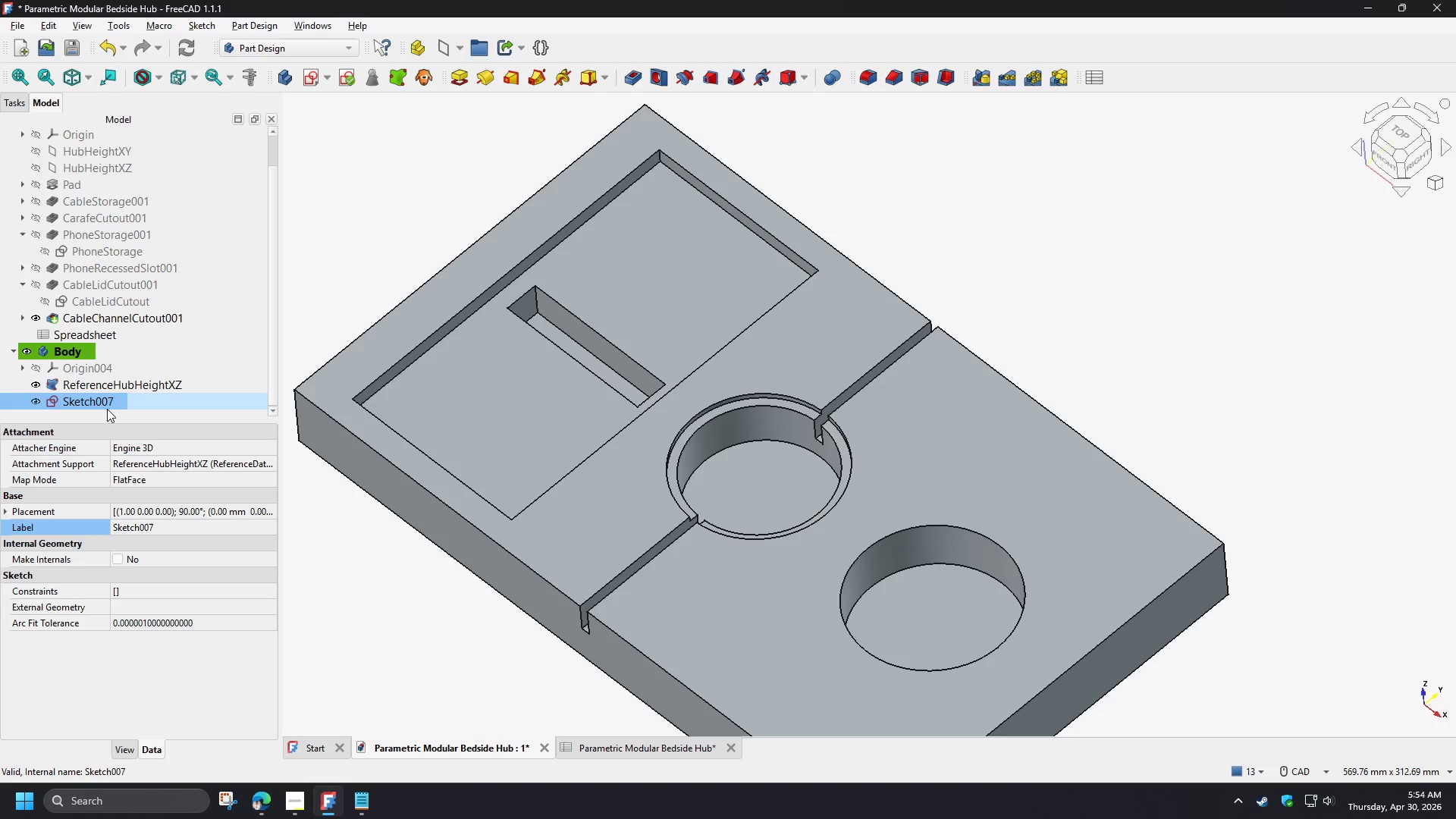 
wait(15.09)
 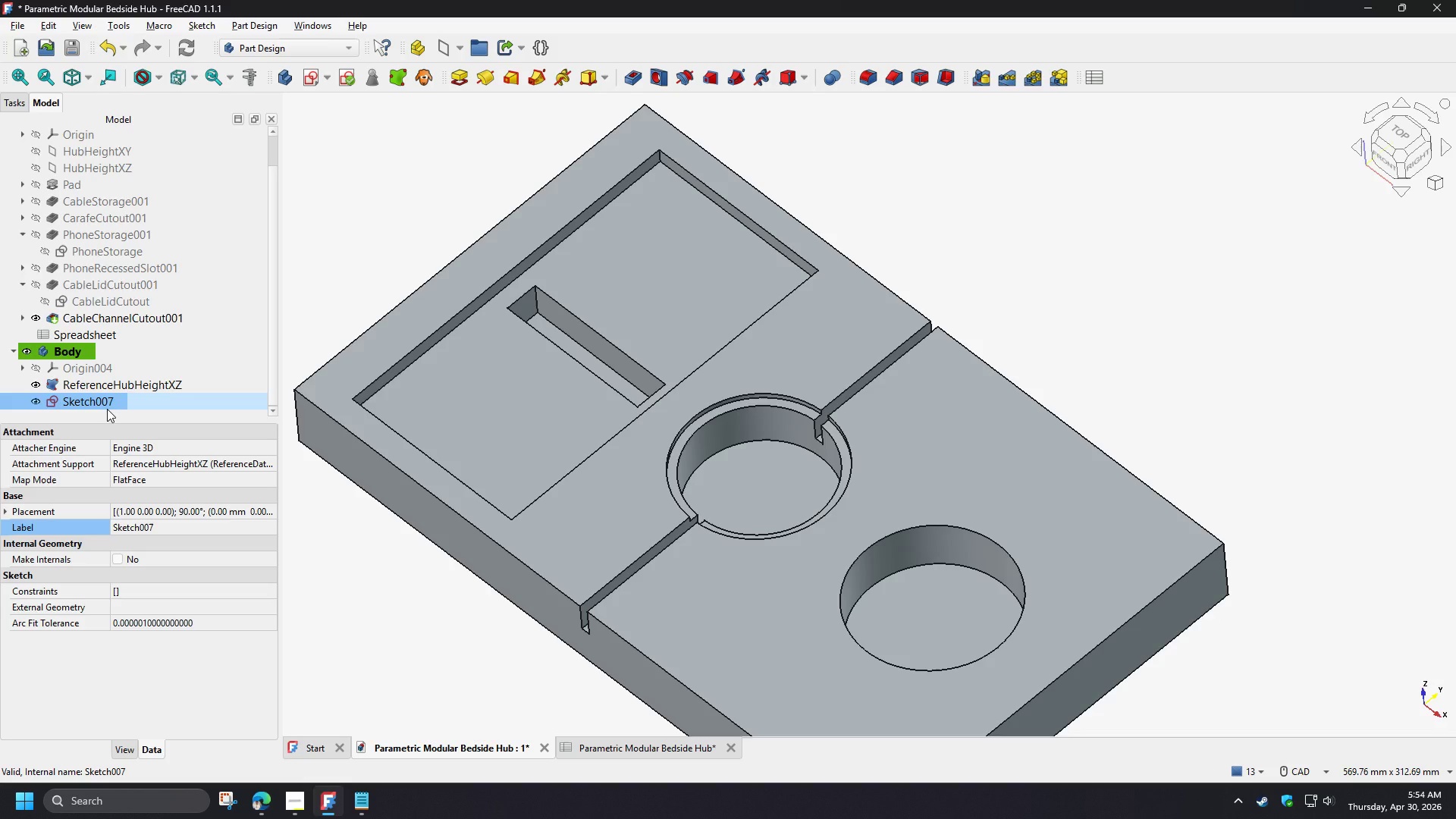 
left_click([70, 348])
 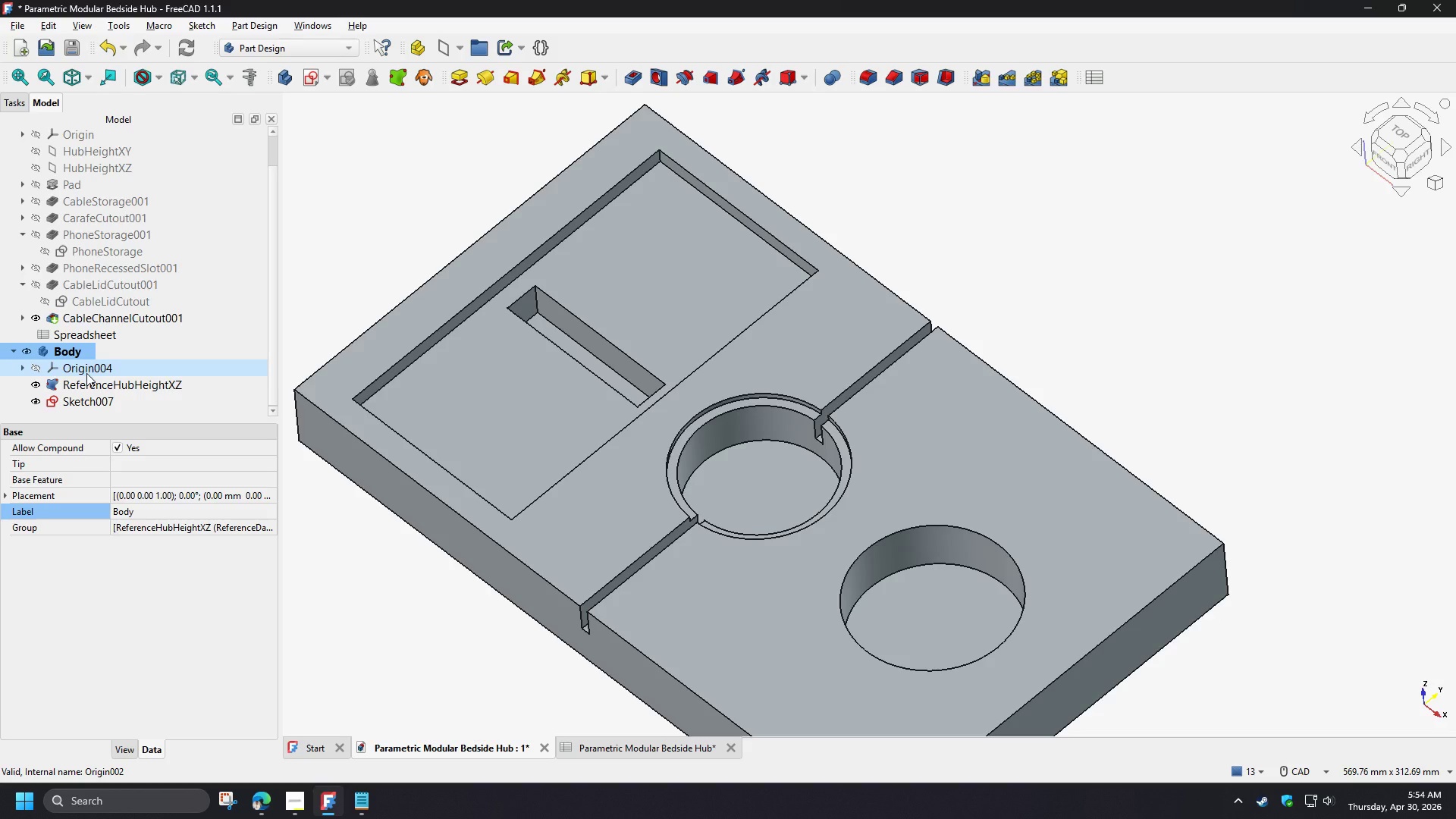 
type([F2]Cable Lid)
key(NumpadEnter)
 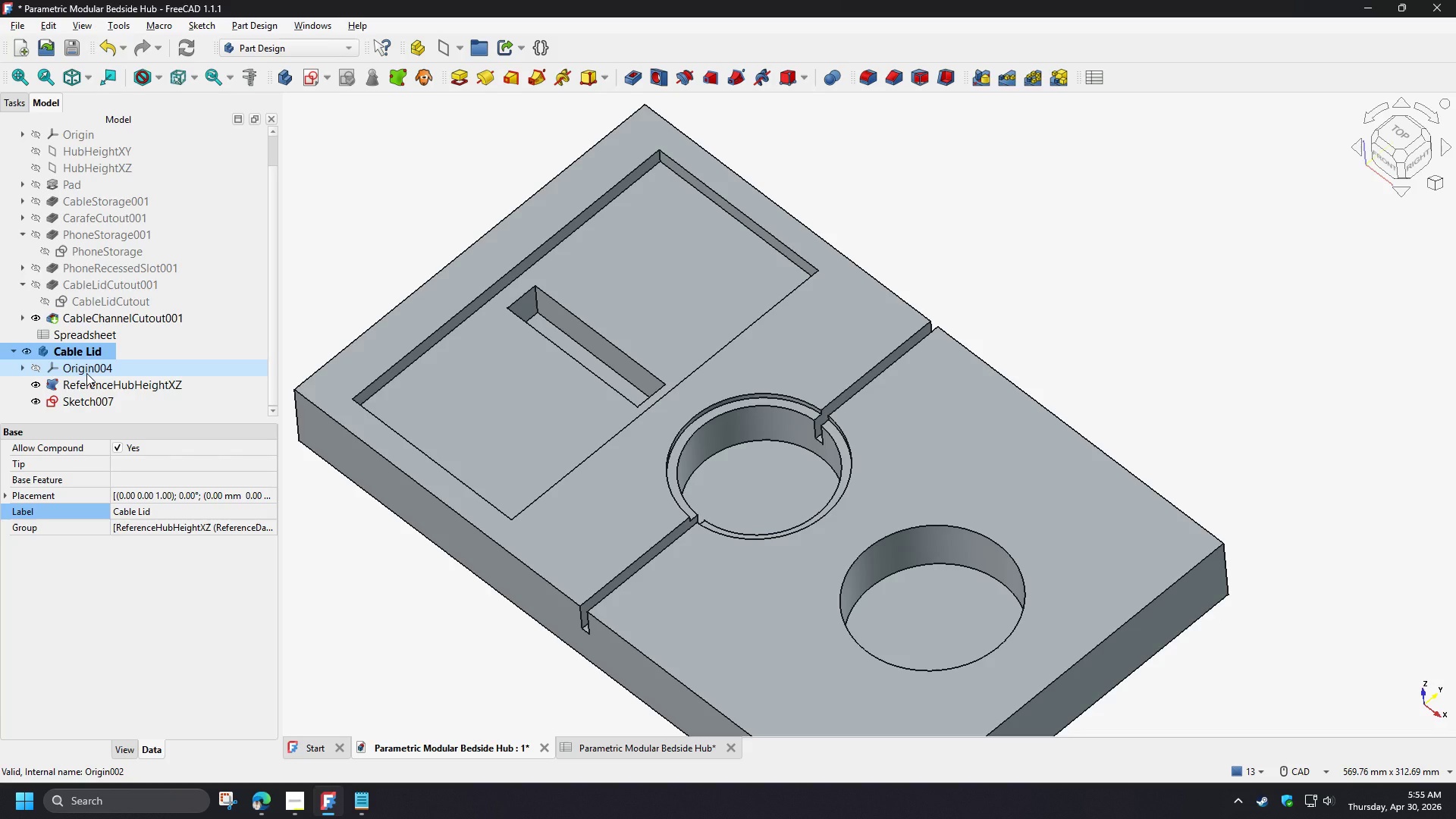 
left_click([107, 388])
 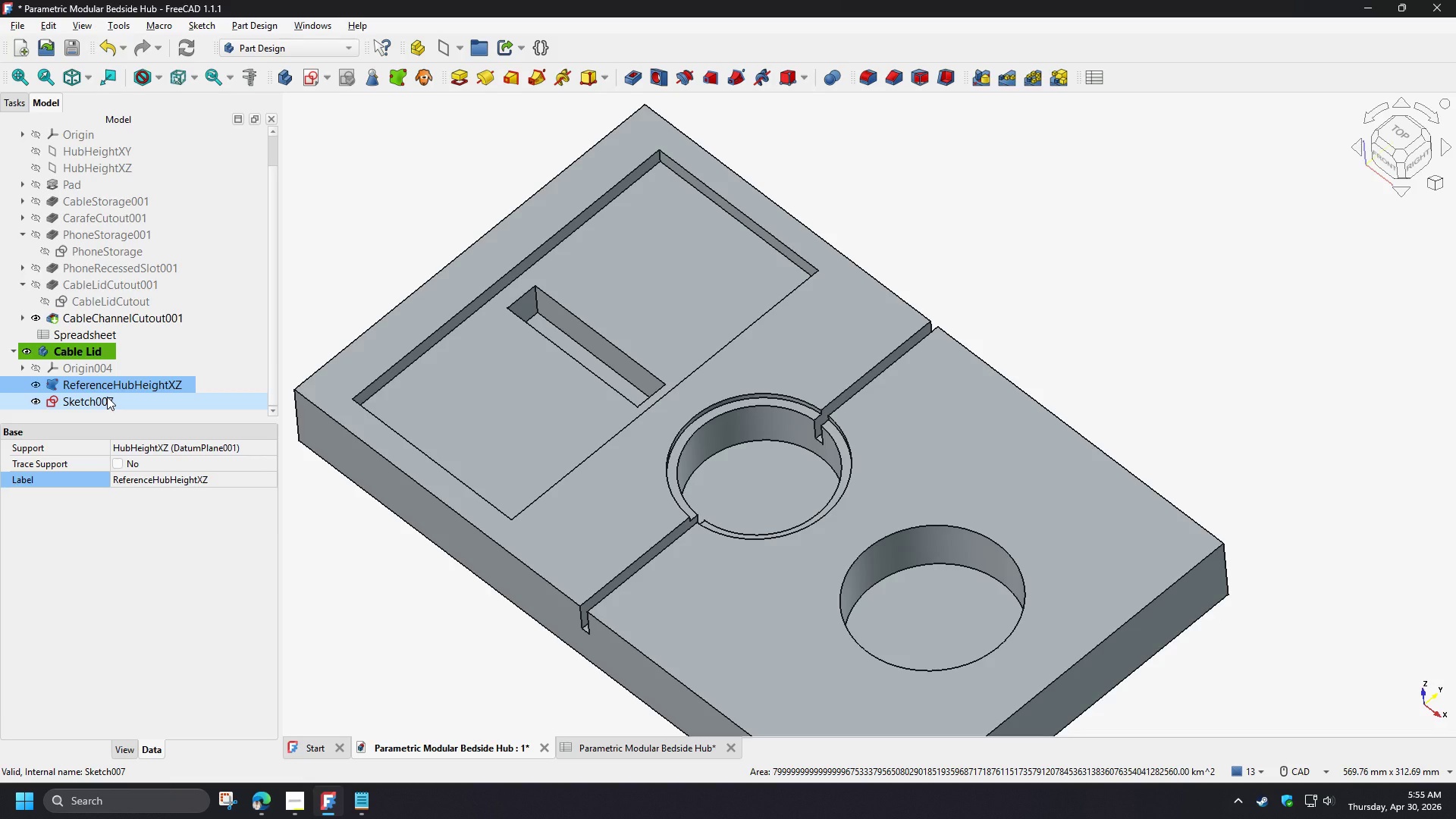 
left_click([107, 397])
 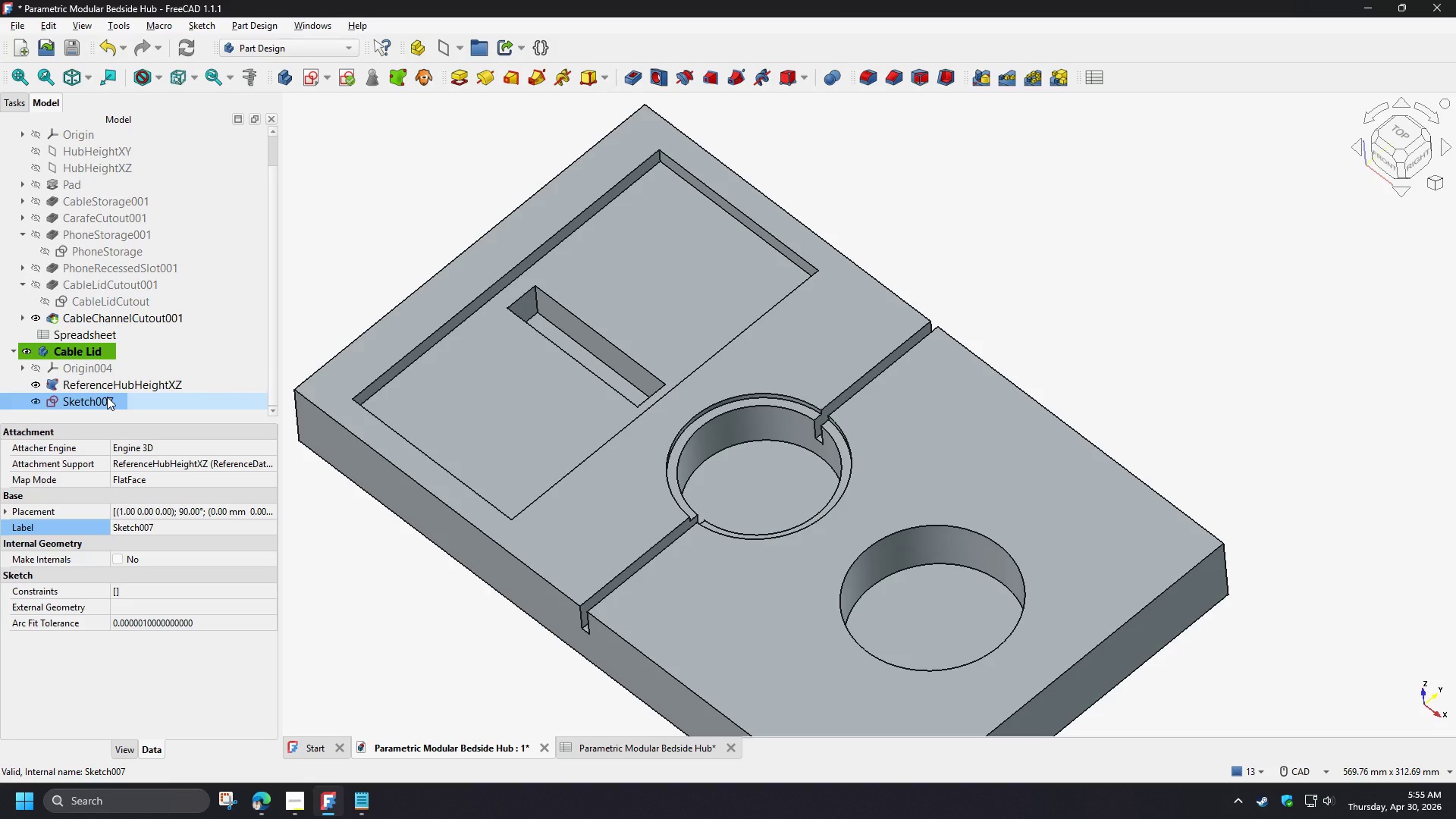 
double_click([107, 397])
 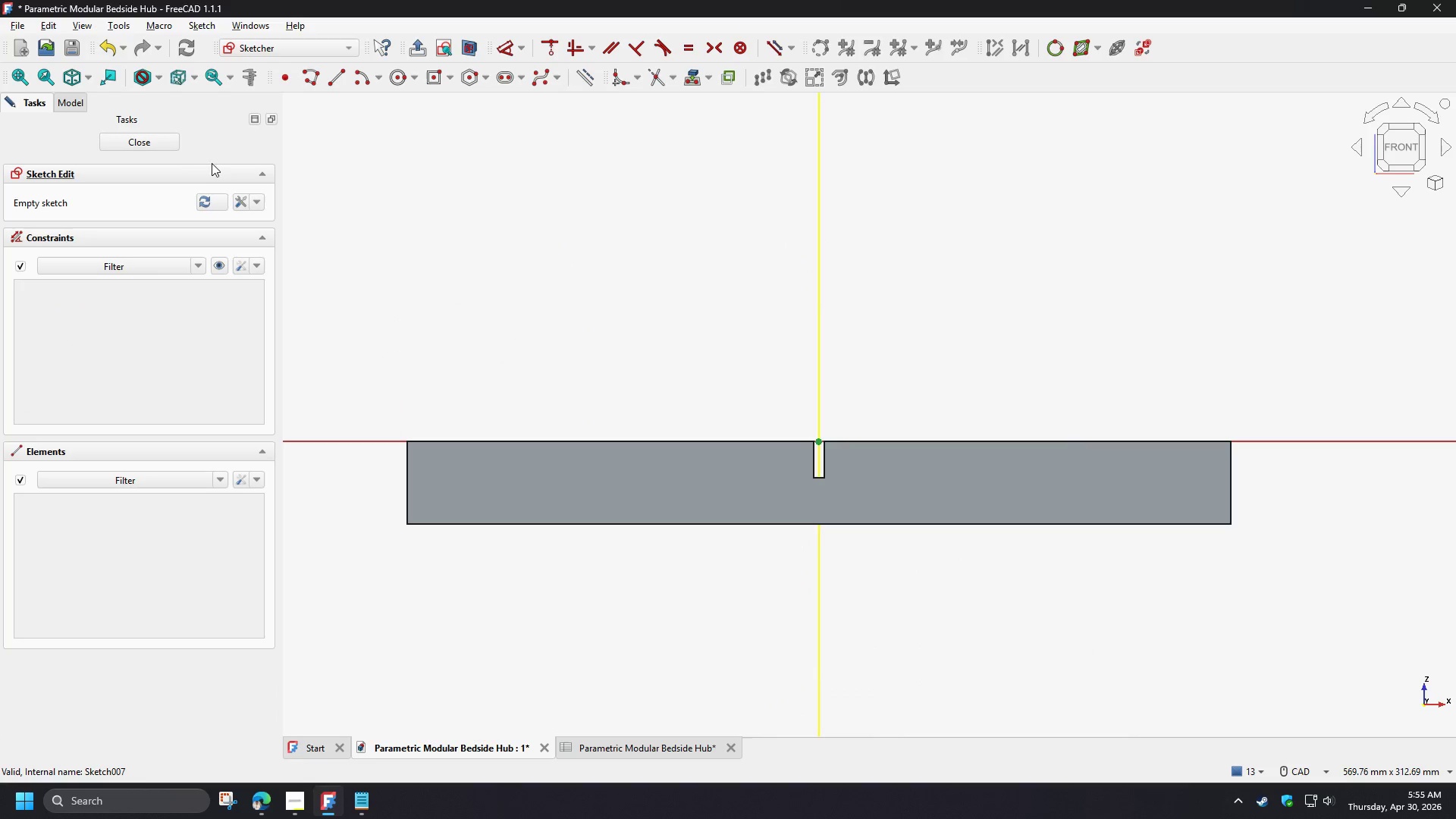 
left_click([141, 141])
 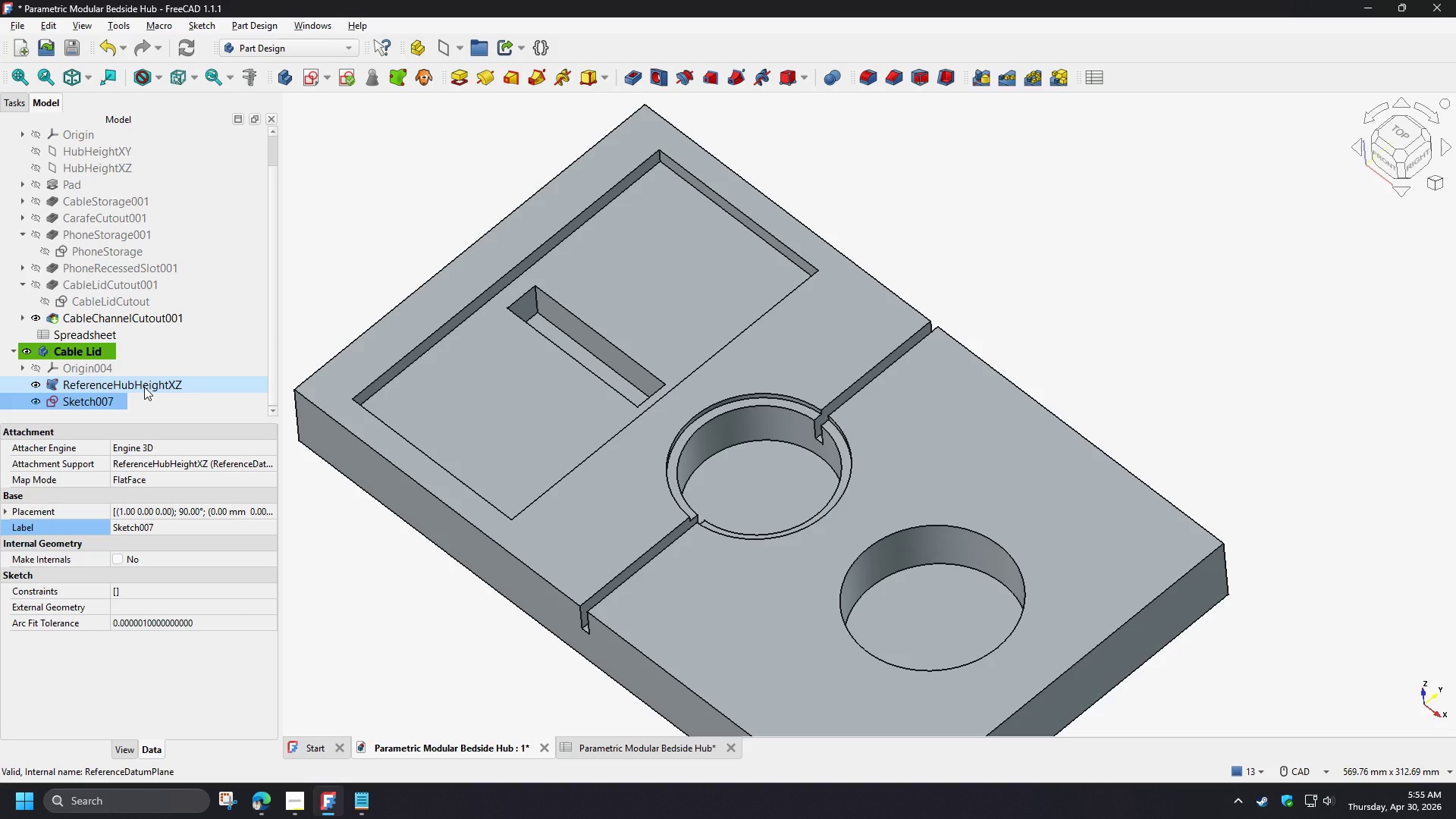 
left_click([144, 387])
 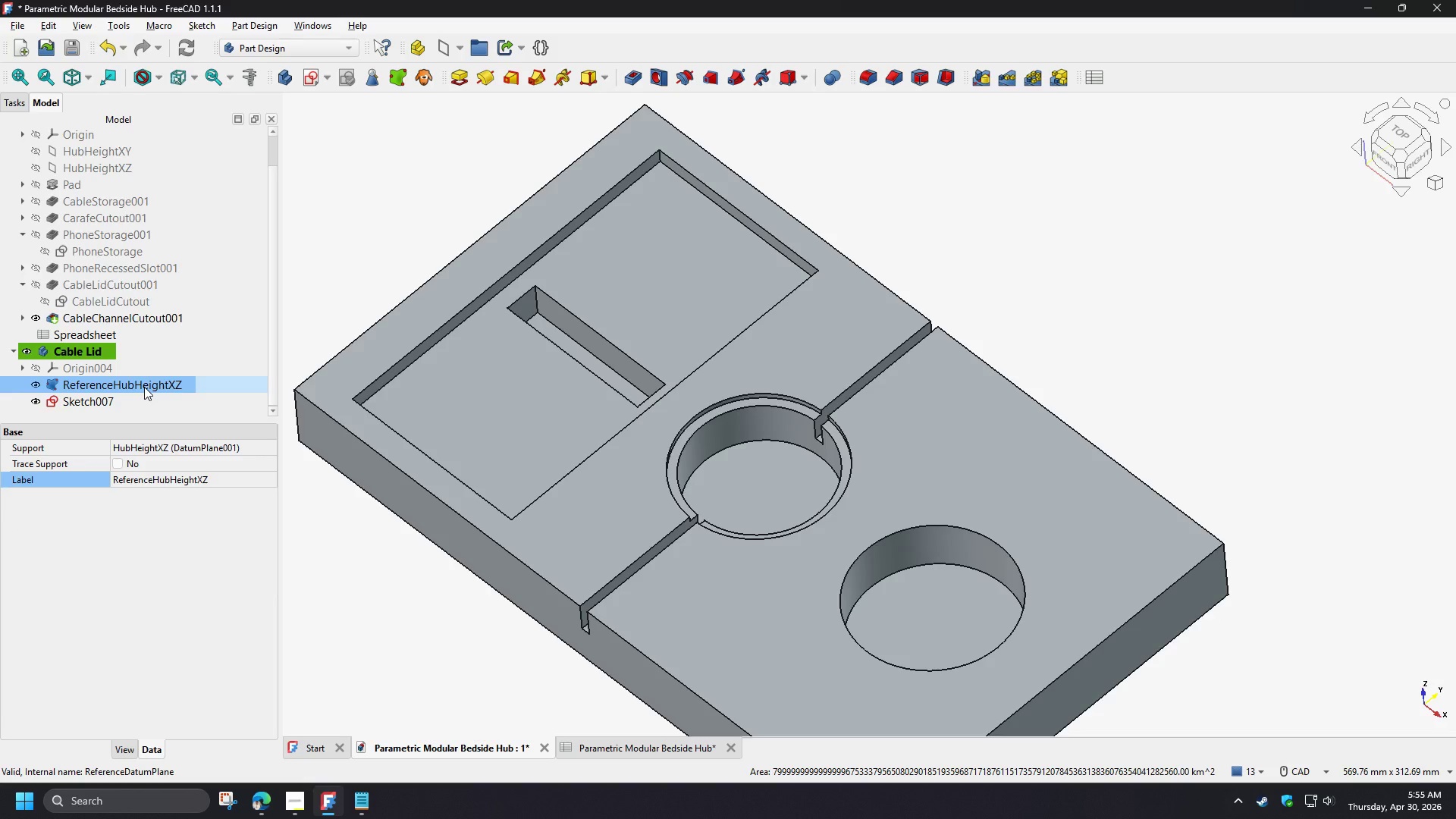 
wait(7.83)
 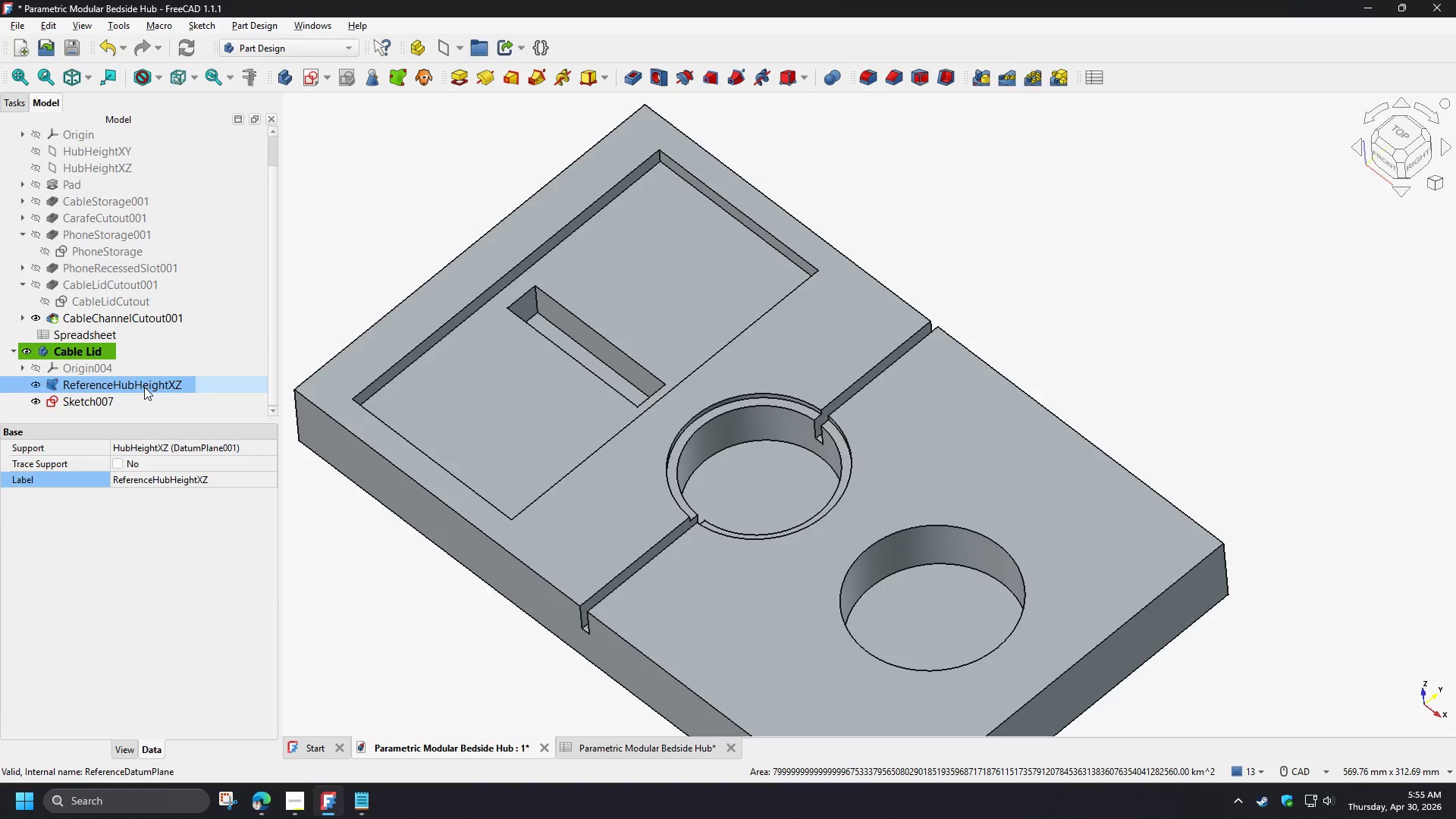 
left_click([140, 398])
 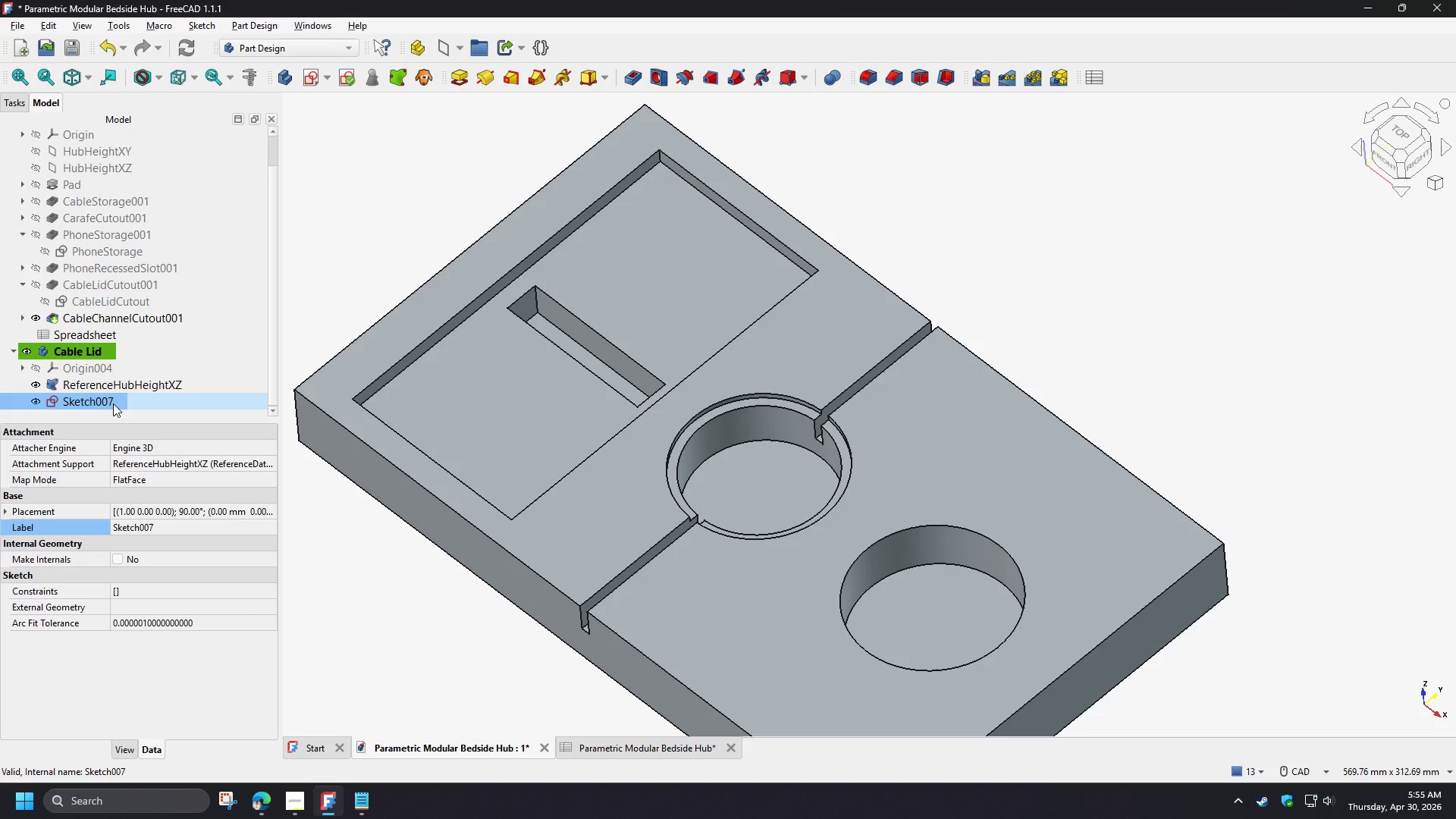 
left_click([100, 402])
 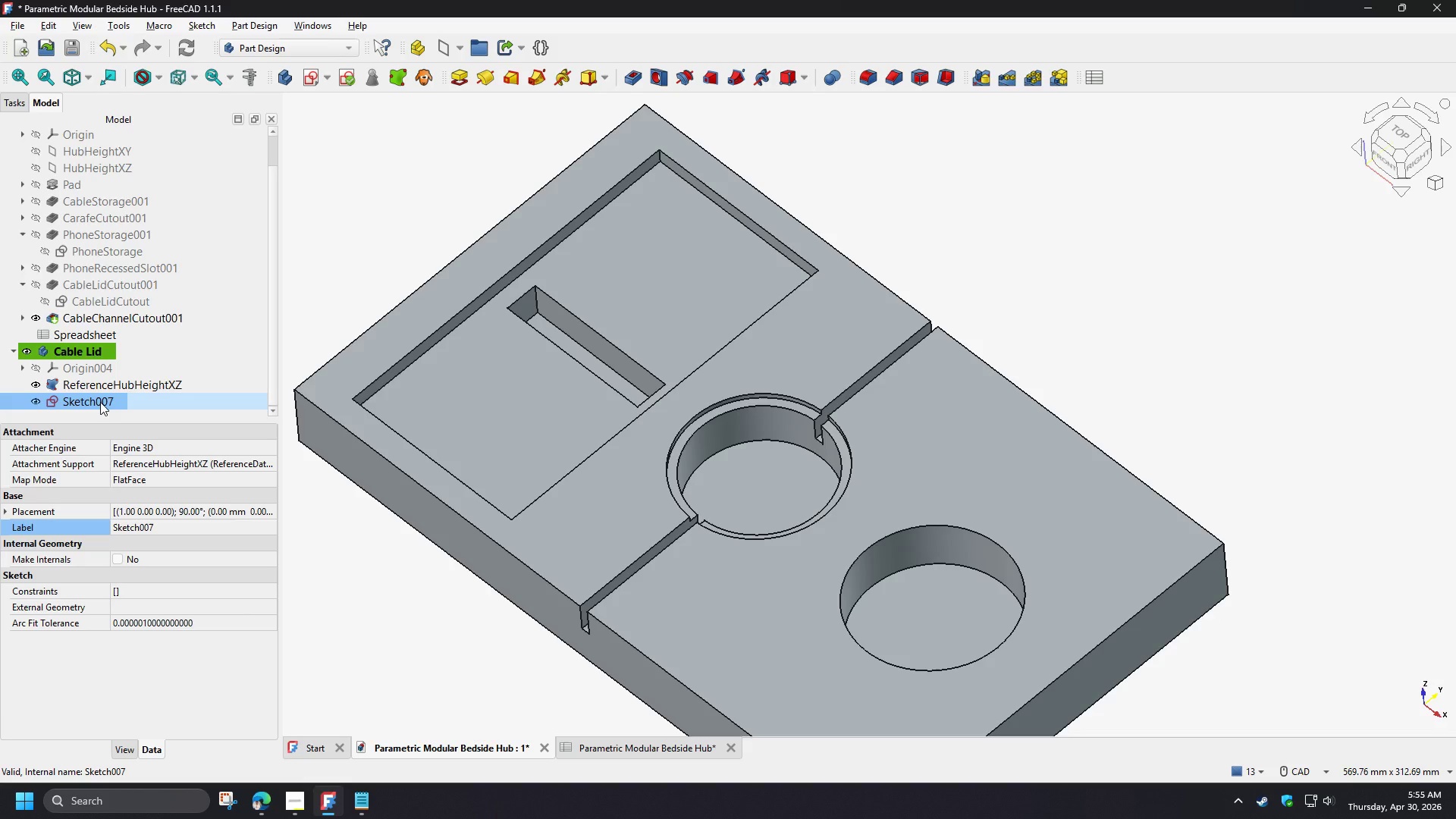 
type([F2]Lid)
 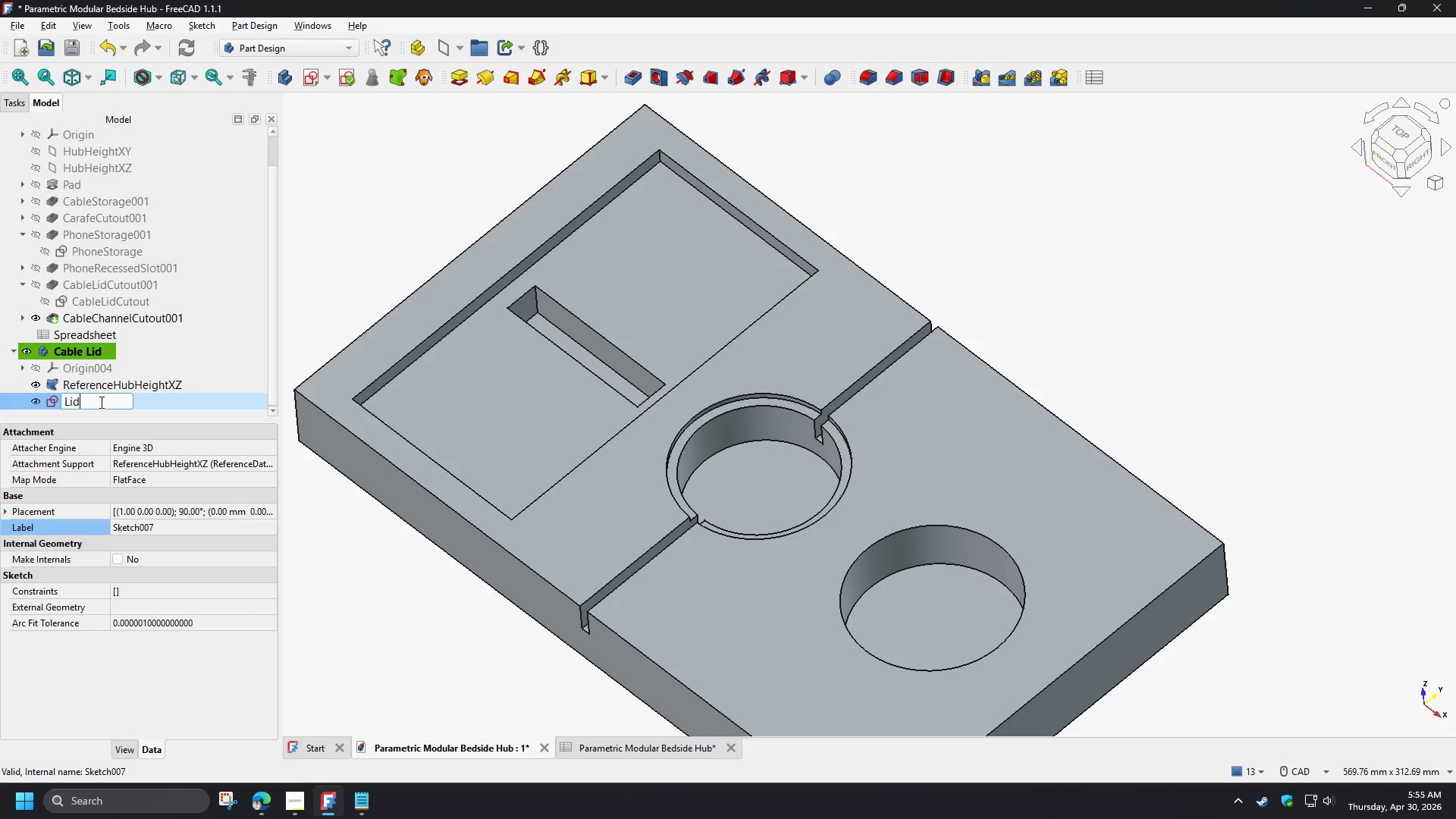 
wait(10.53)
 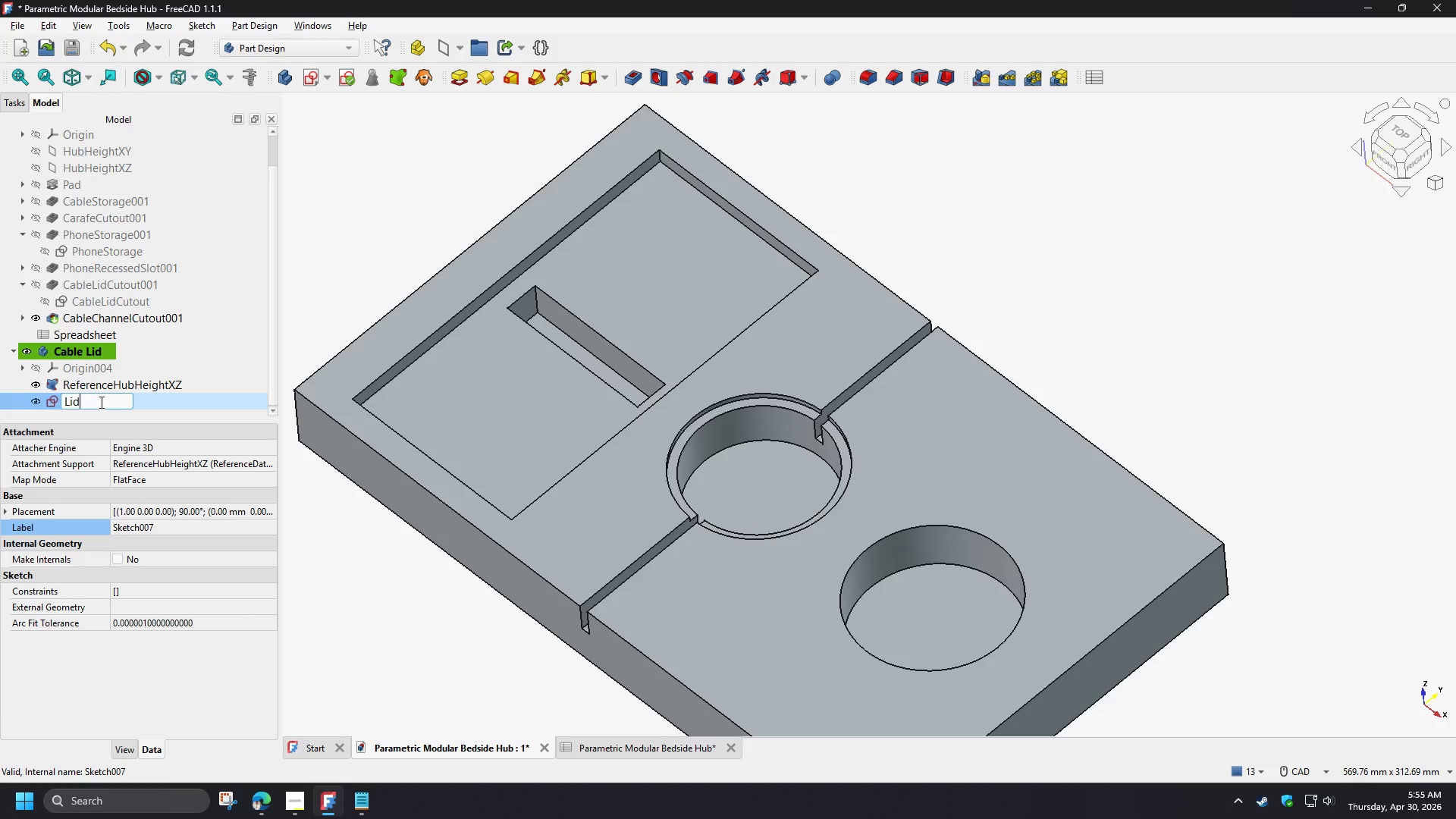 
key(NumpadEnter)
 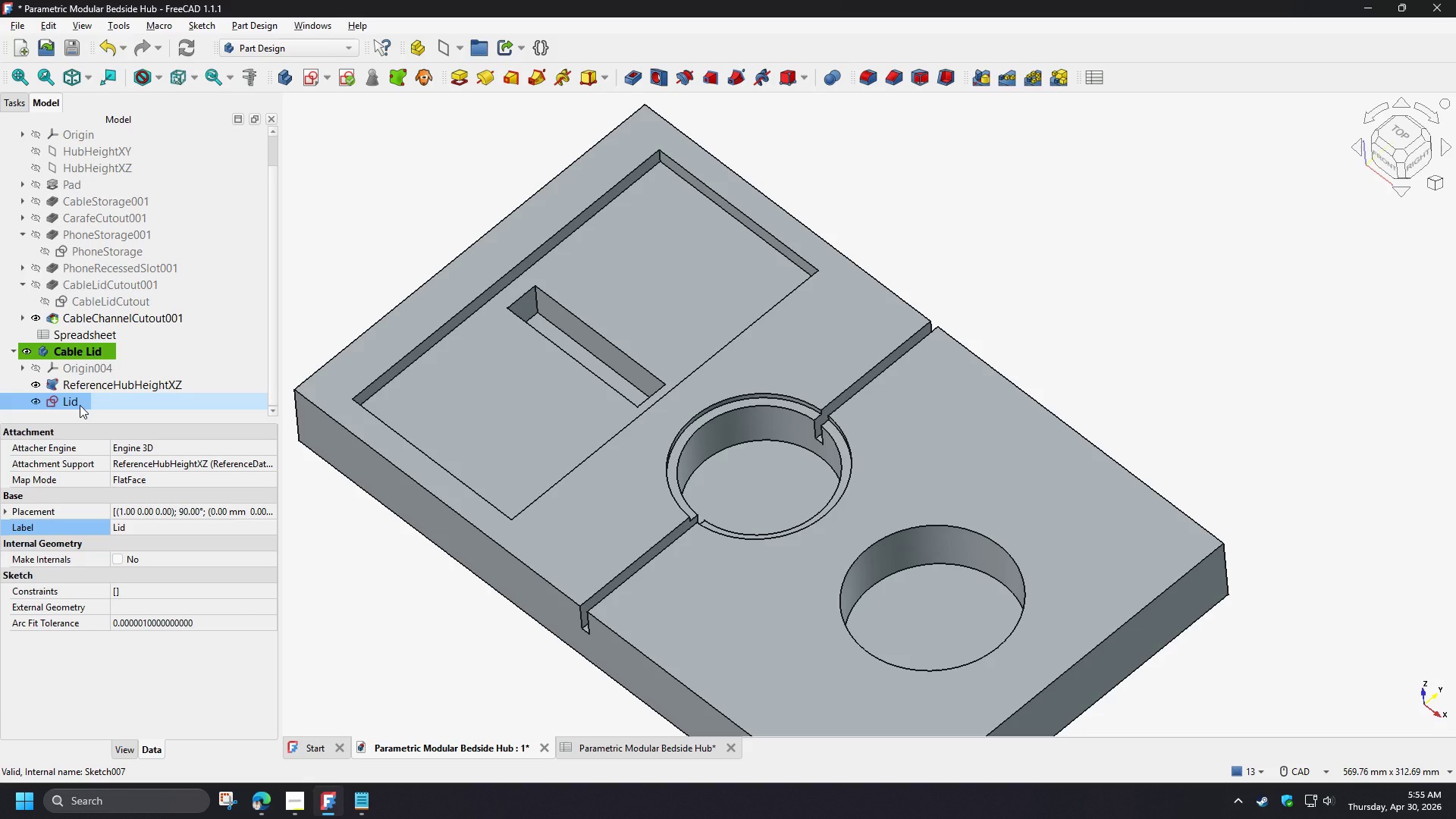 
double_click([80, 405])
 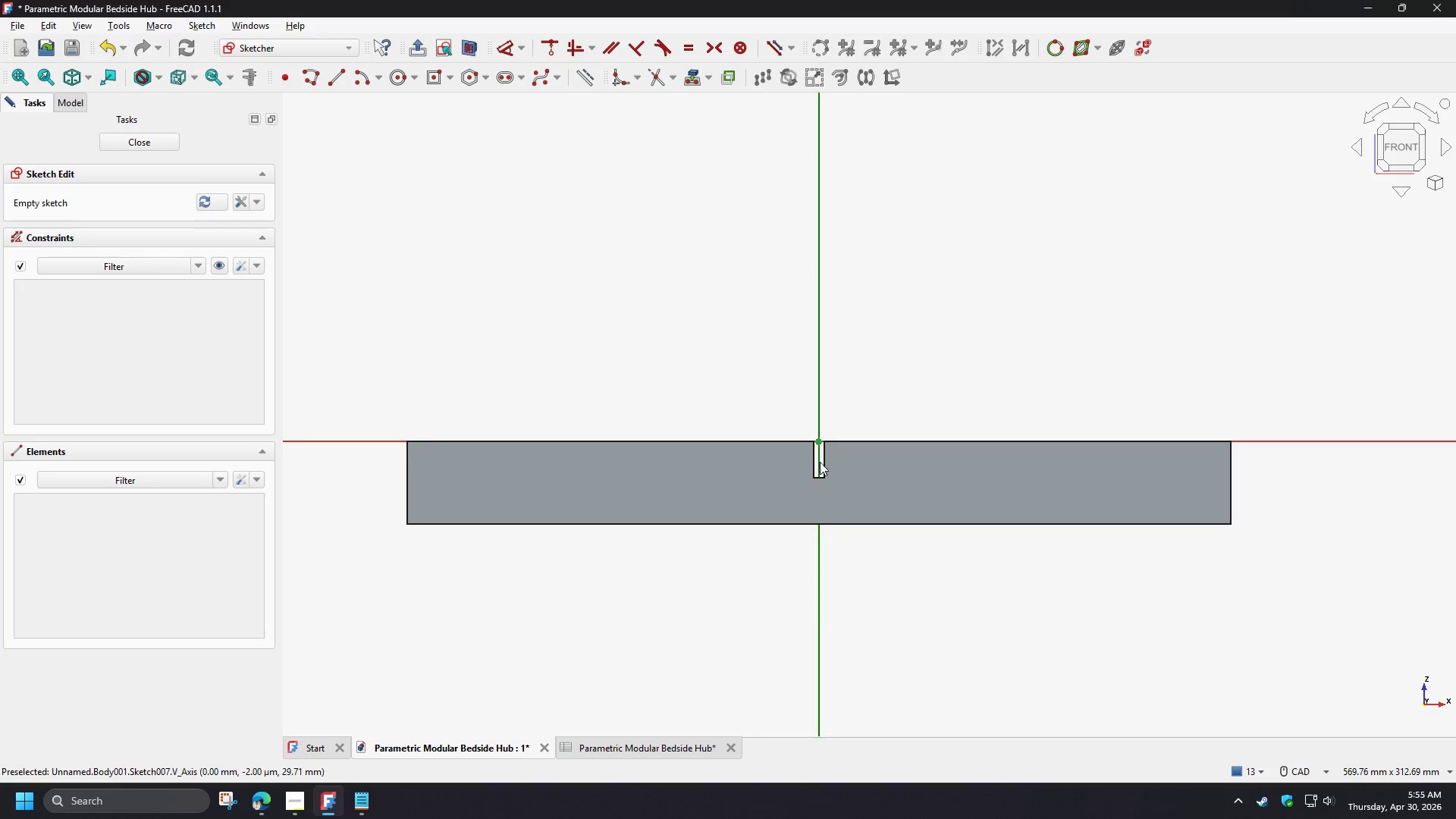 
scroll: coordinate [851, 453], scroll_direction: up, amount: 4.0
 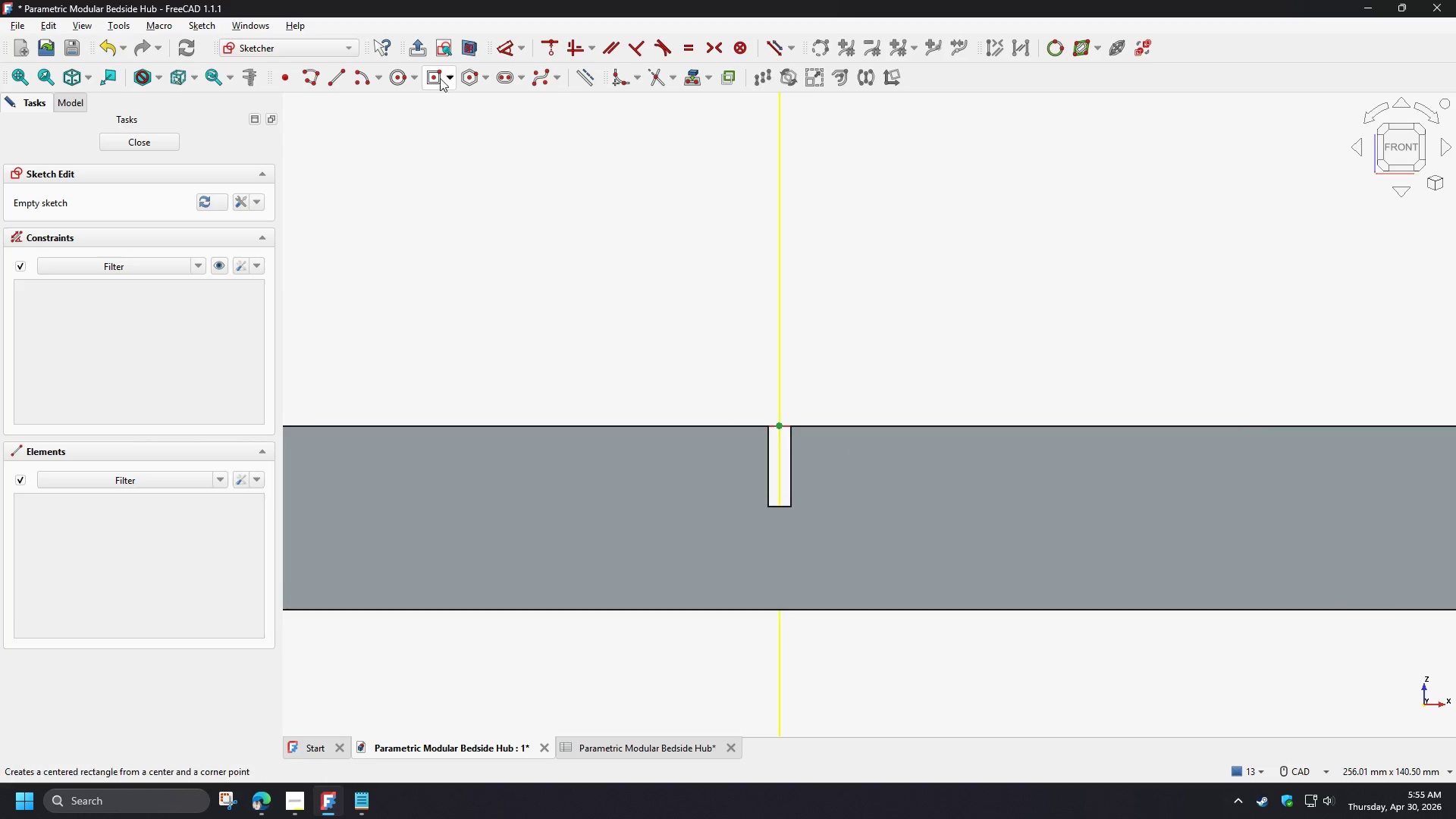 
left_click([470, 46])
 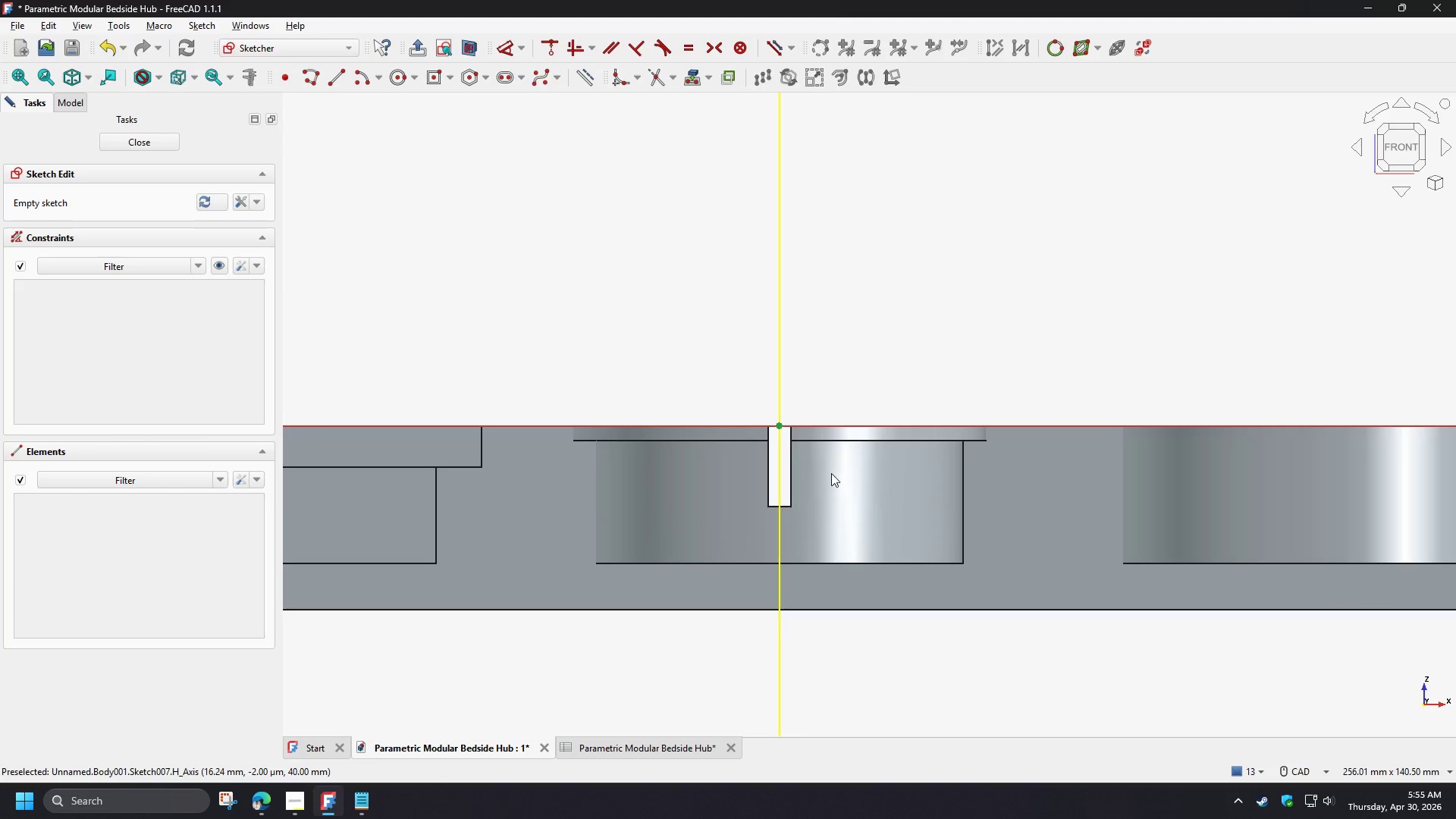 
scroll: coordinate [748, 455], scroll_direction: up, amount: 5.0
 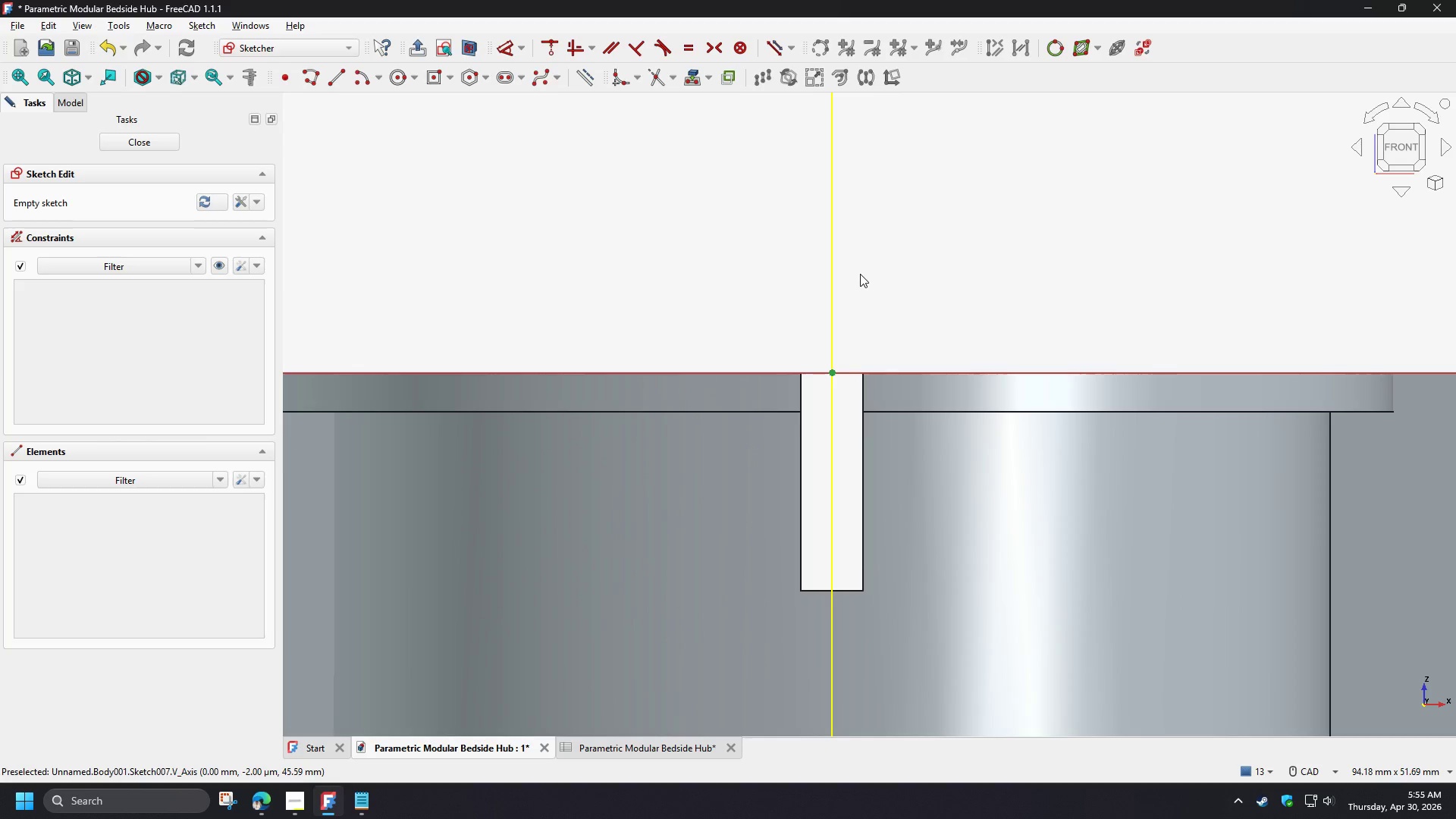 
scroll: coordinate [860, 274], scroll_direction: down, amount: 2.0
 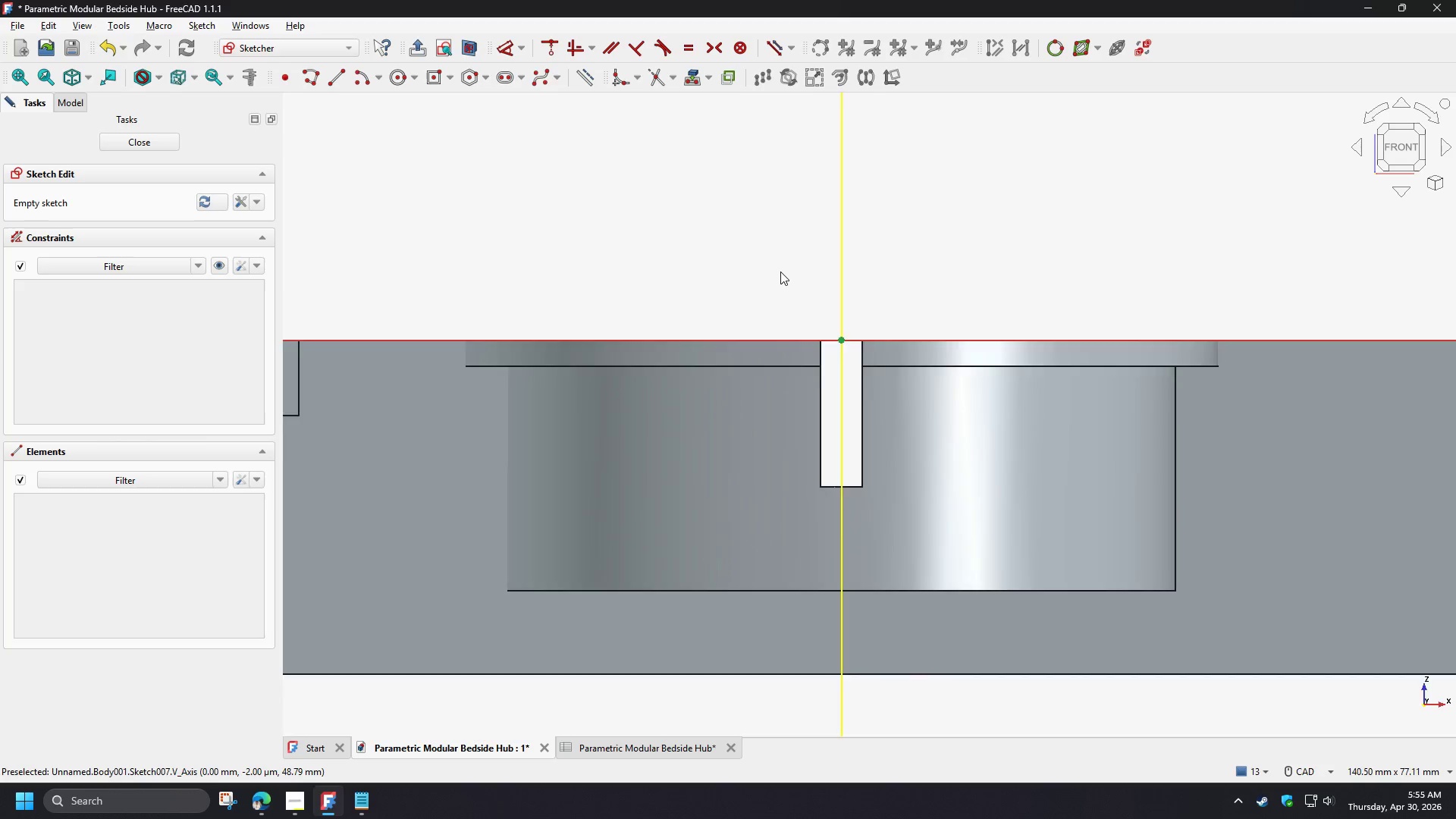 
scroll: coordinate [780, 271], scroll_direction: up, amount: 1.0
 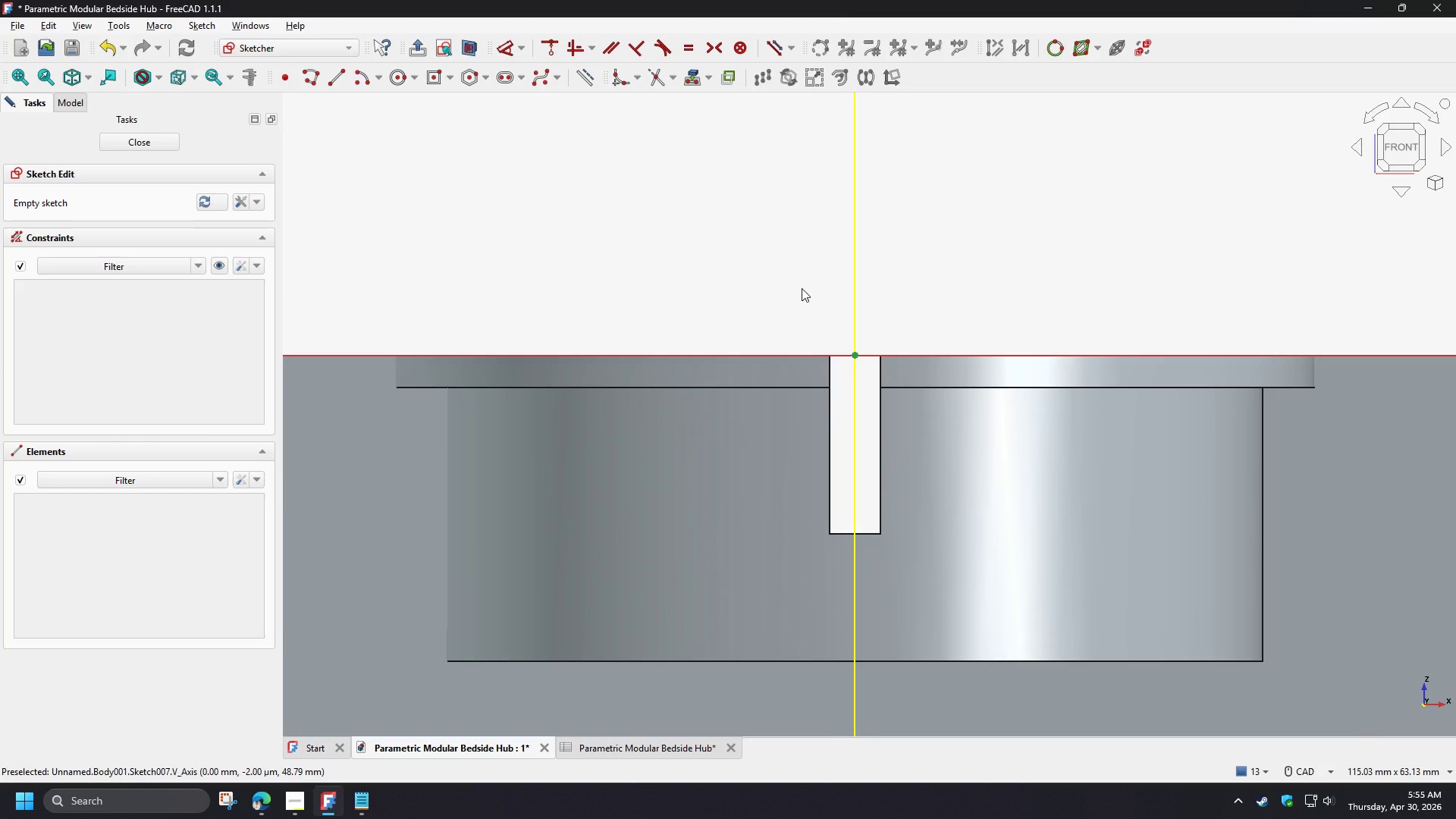 
wait(8.87)
 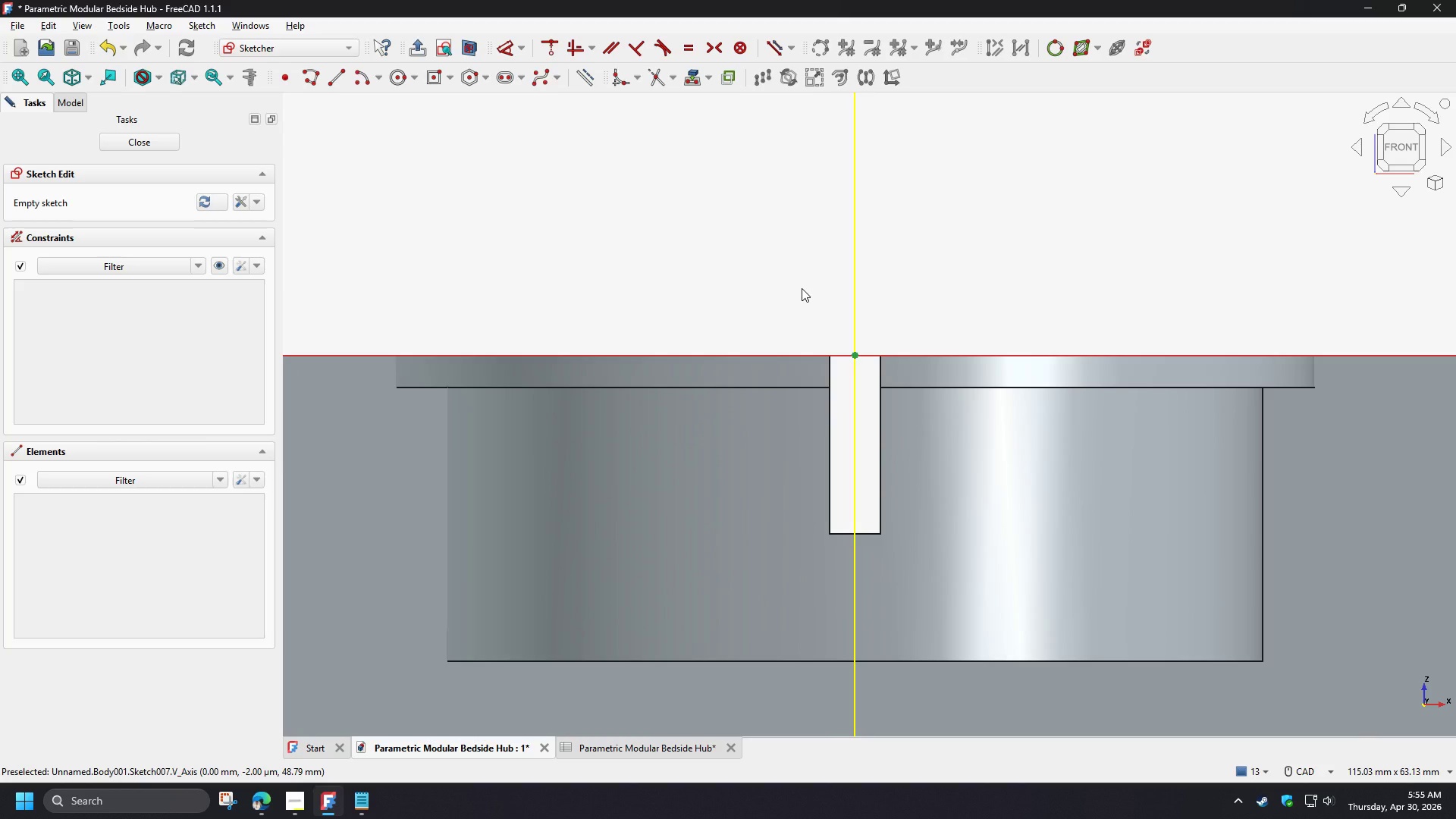 
left_click([451, 80])
 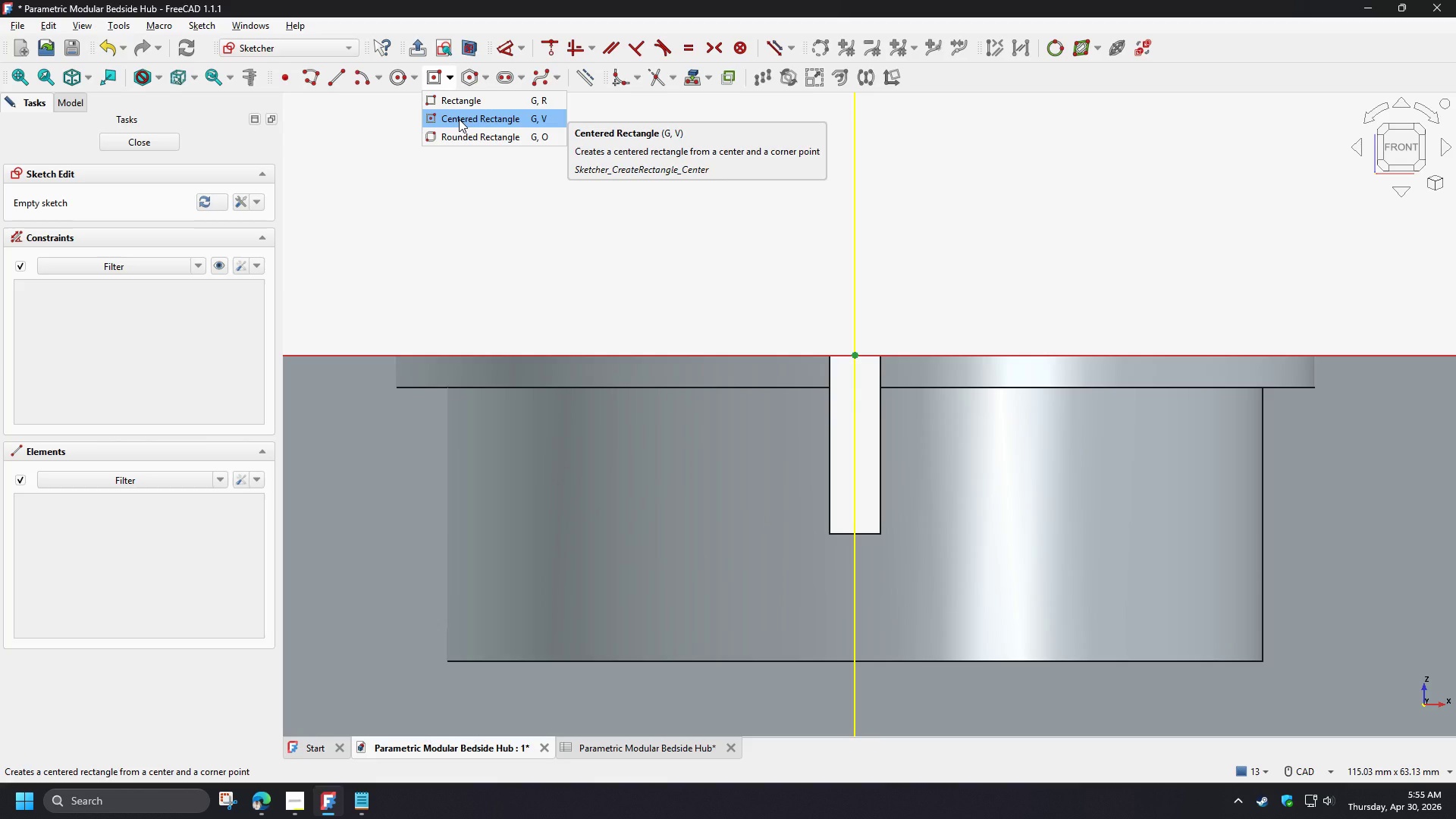 
left_click([462, 100])
 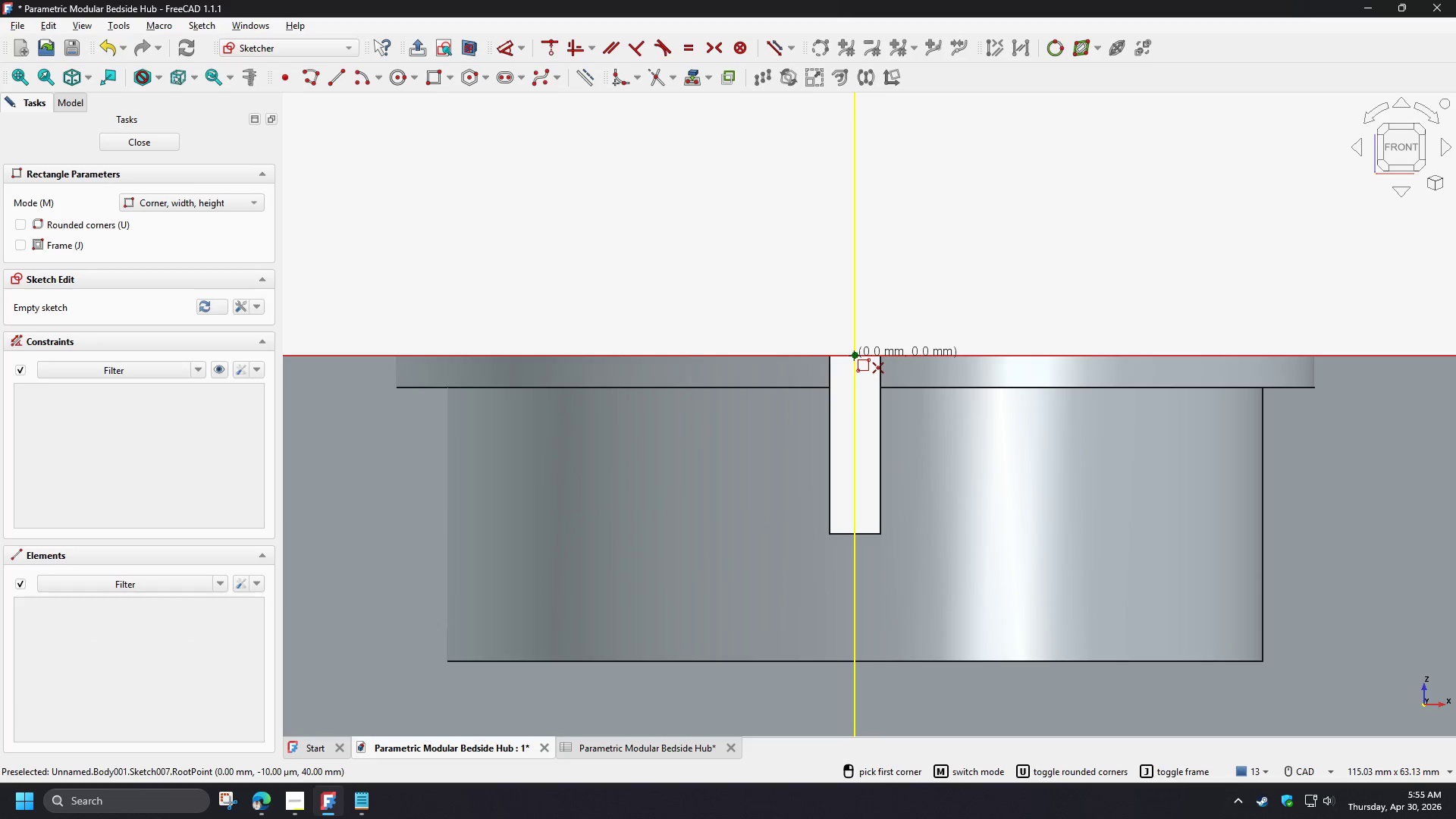 
left_click([854, 355])
 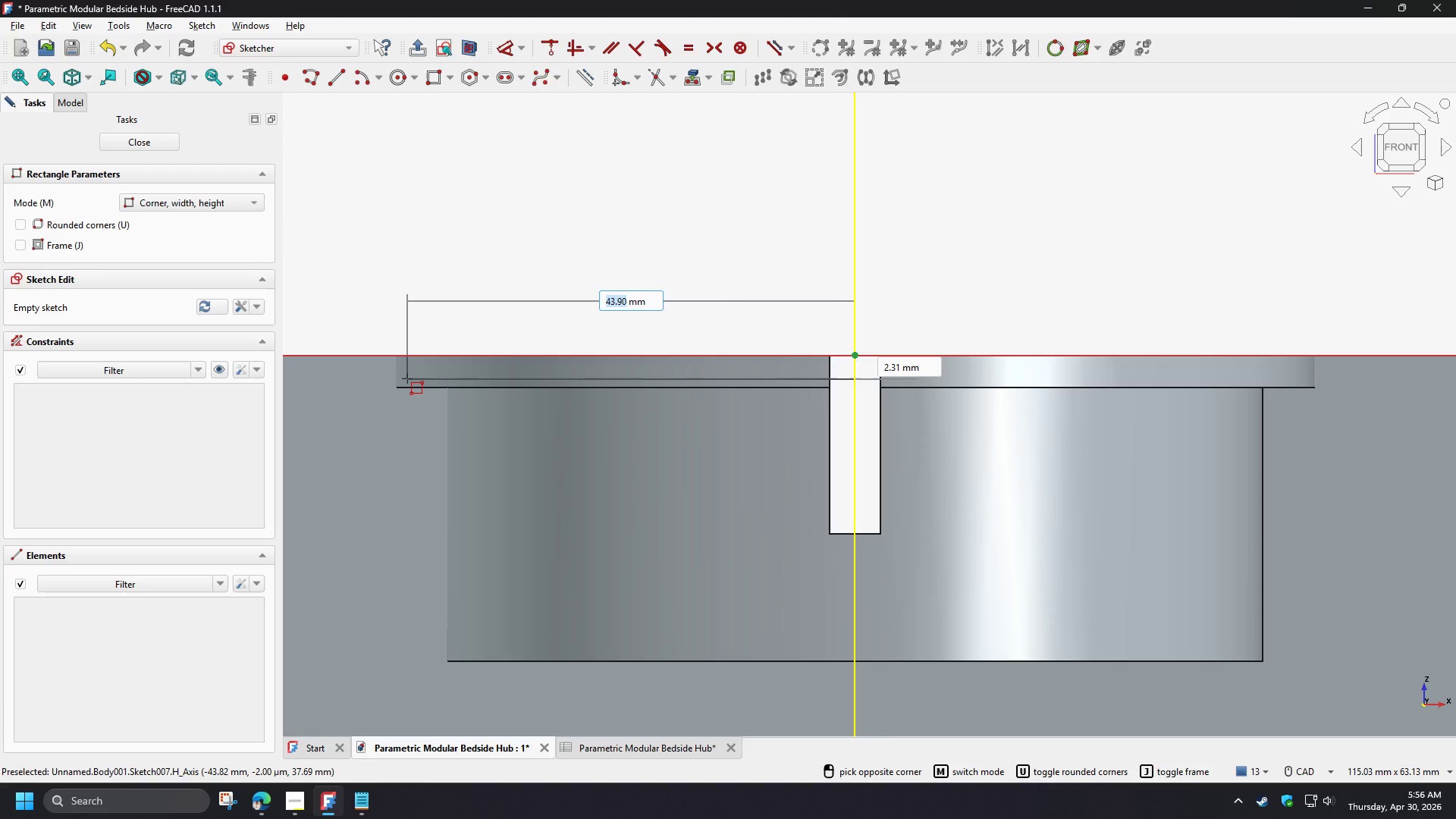 
left_click([407, 378])
 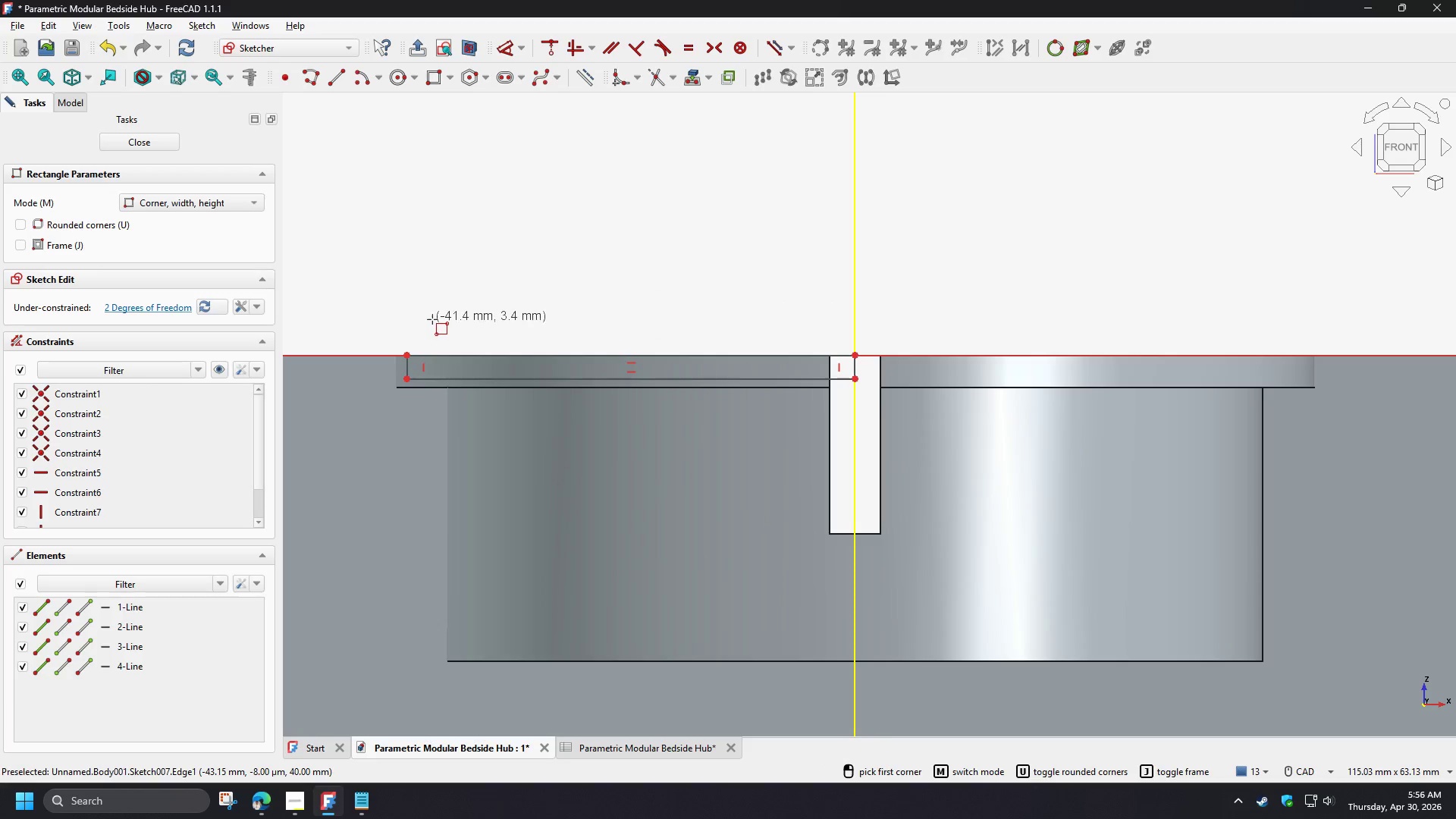 
right_click([433, 319])
 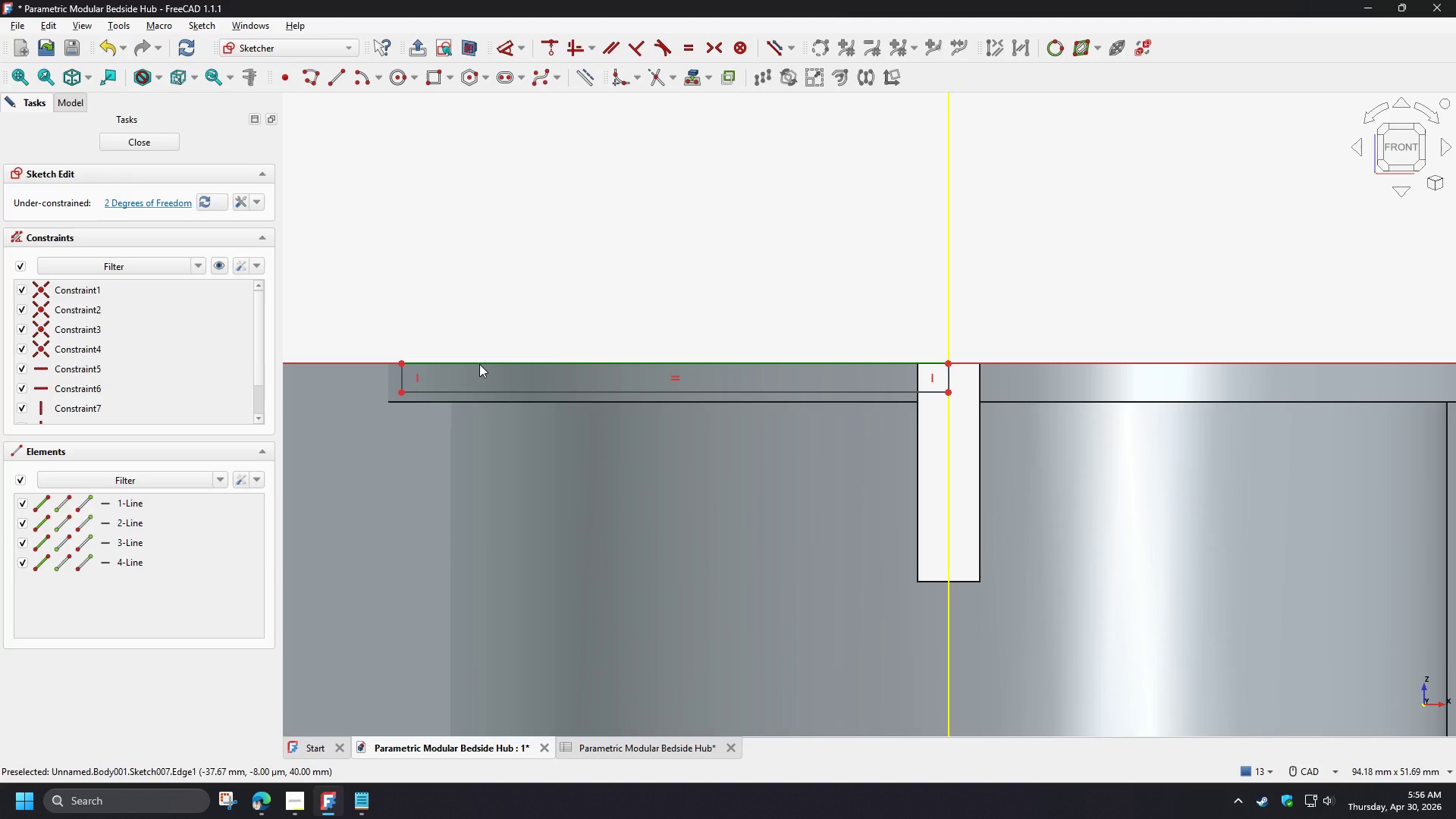 
scroll: coordinate [432, 319], scroll_direction: up, amount: 1.0
 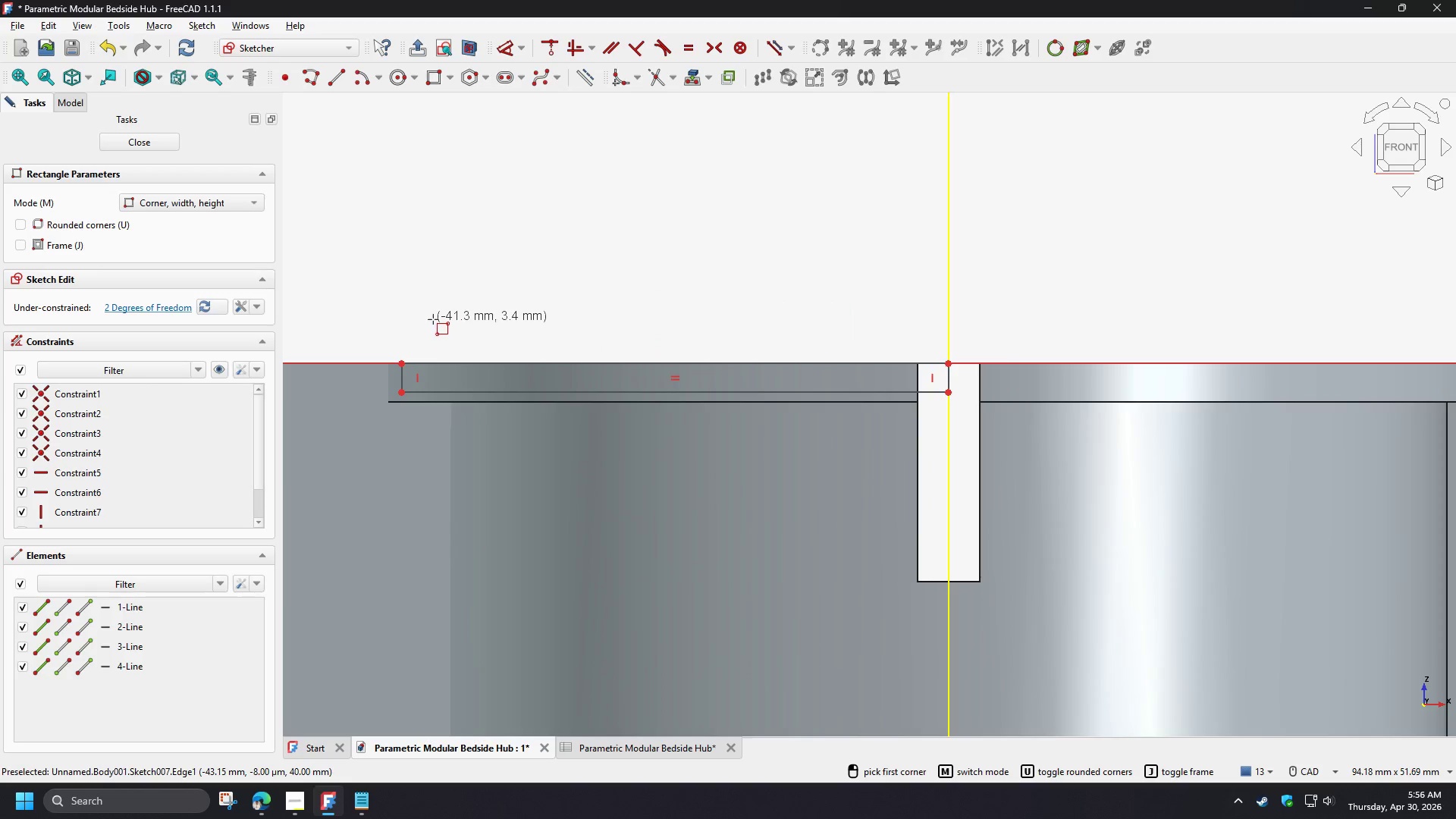 
left_click([479, 364])
 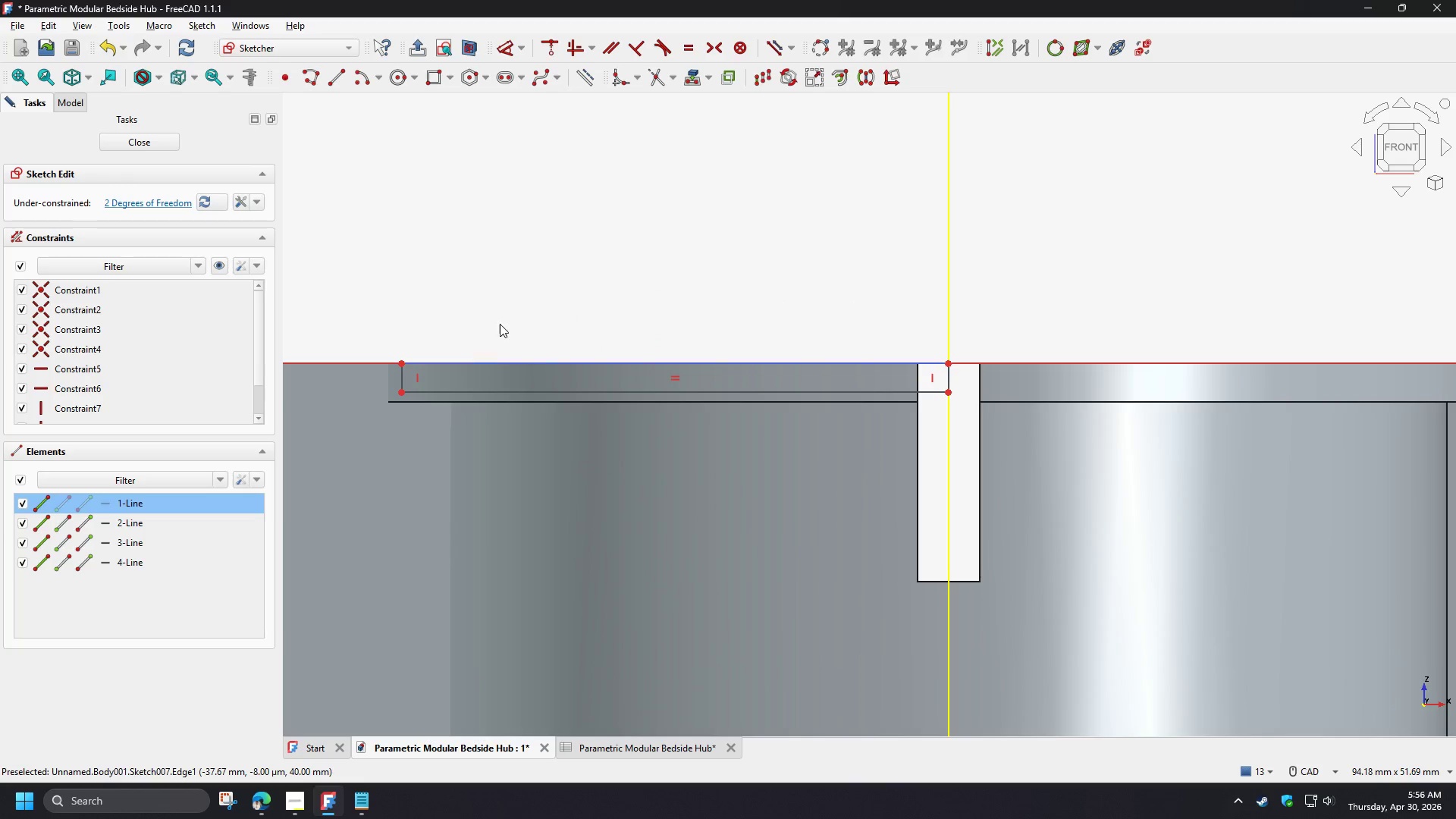 
key(D)
 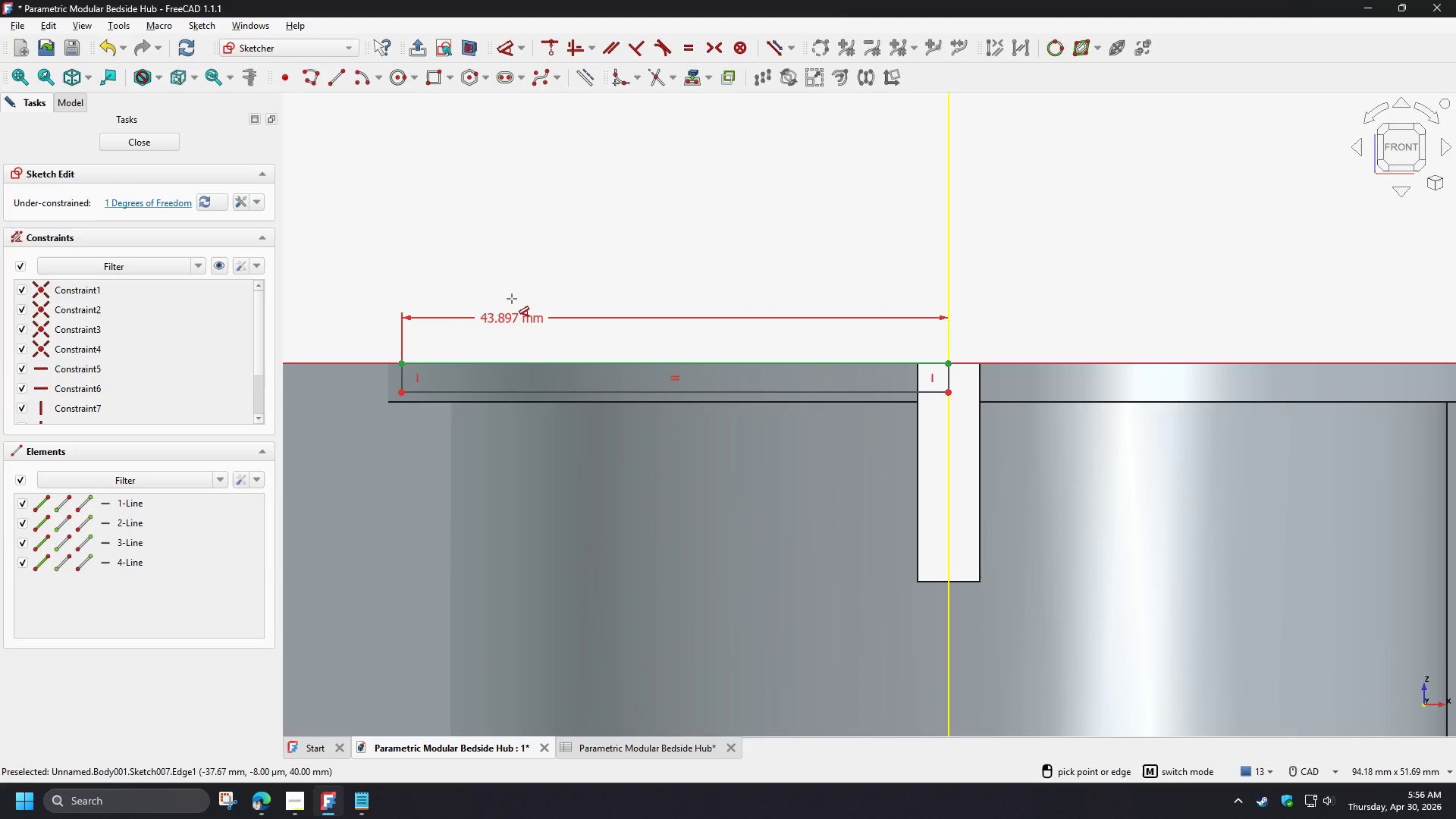 
left_click([512, 299])
 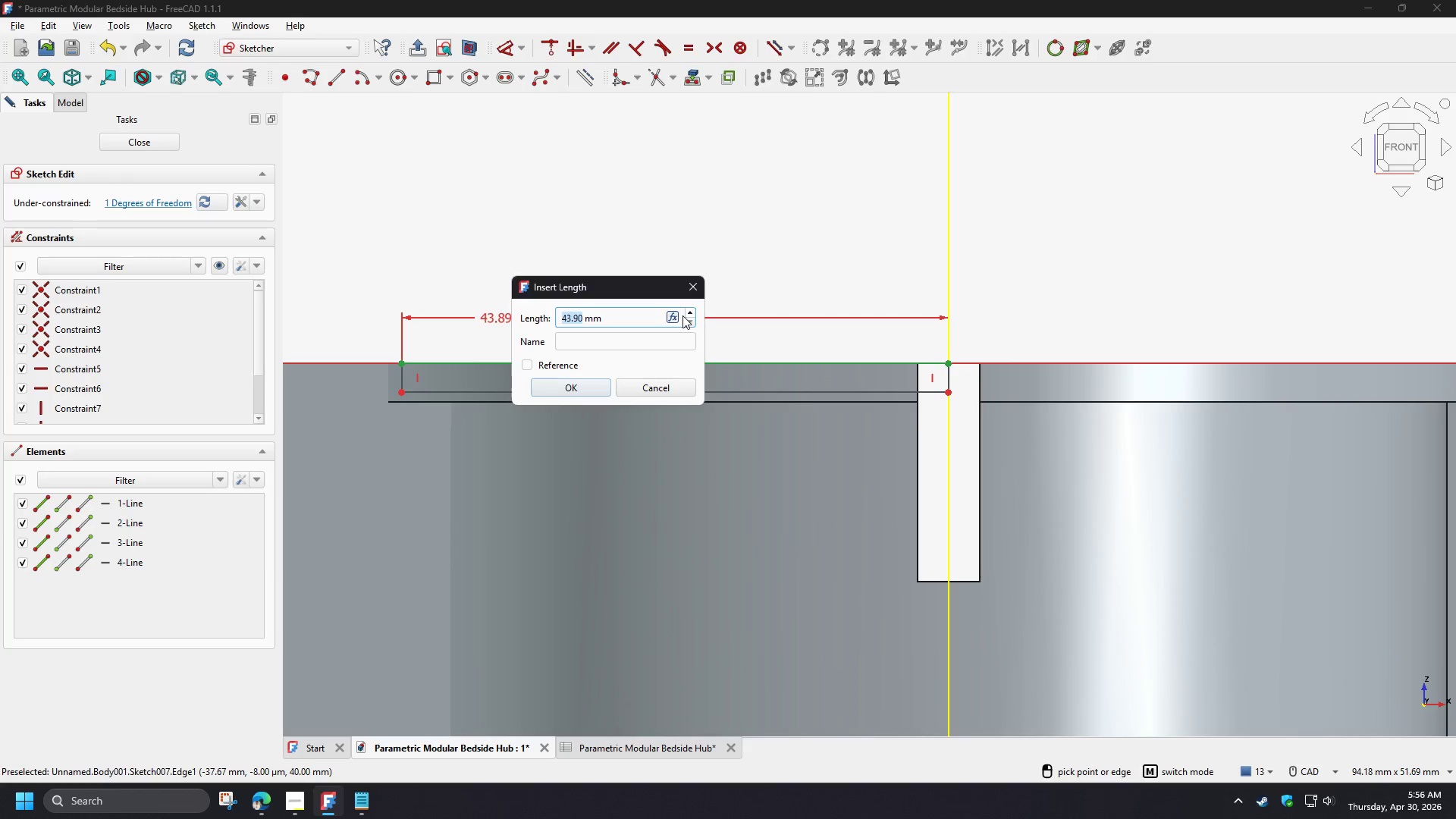 
left_click([673, 318])
 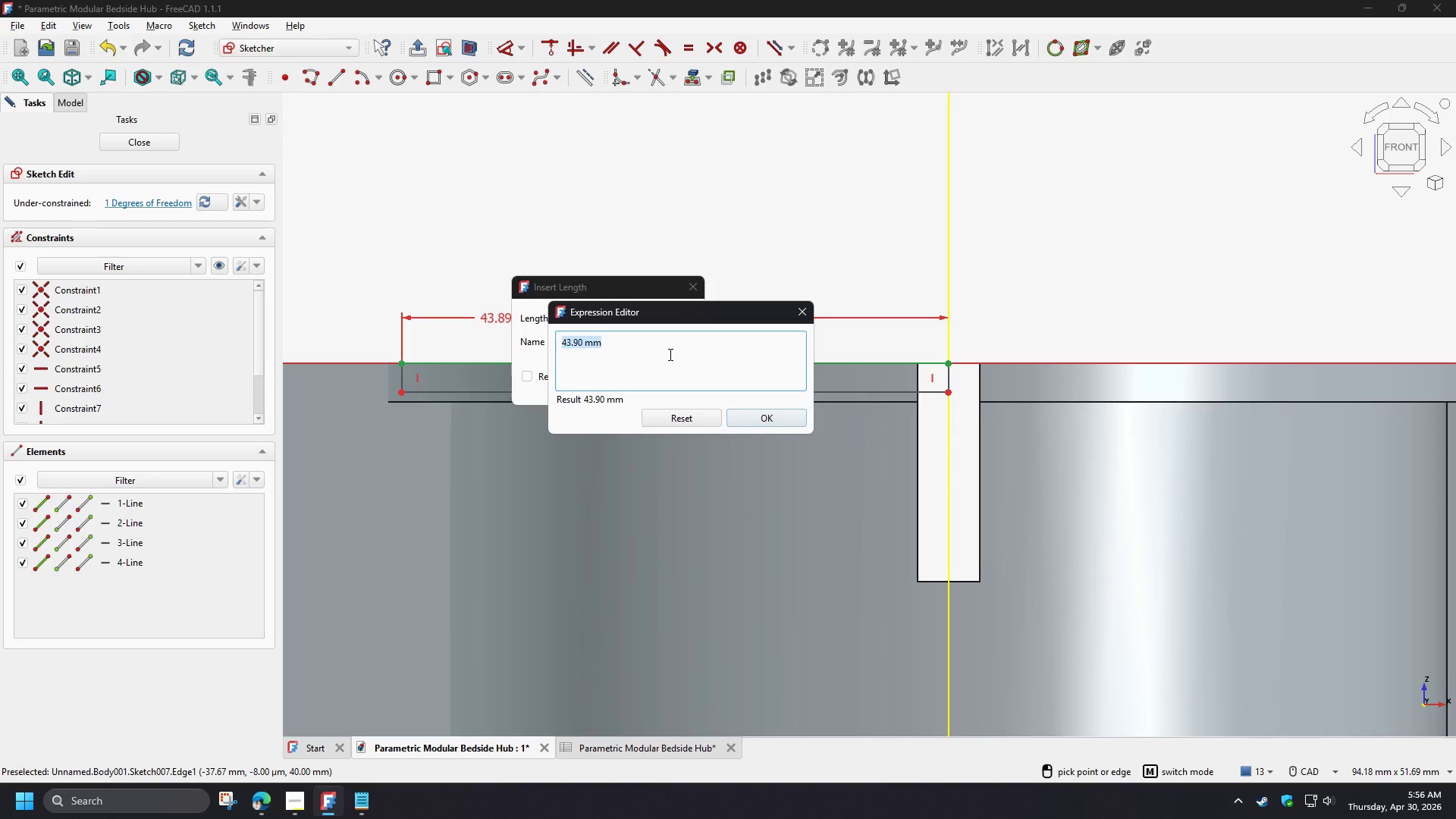 
wait(9.25)
 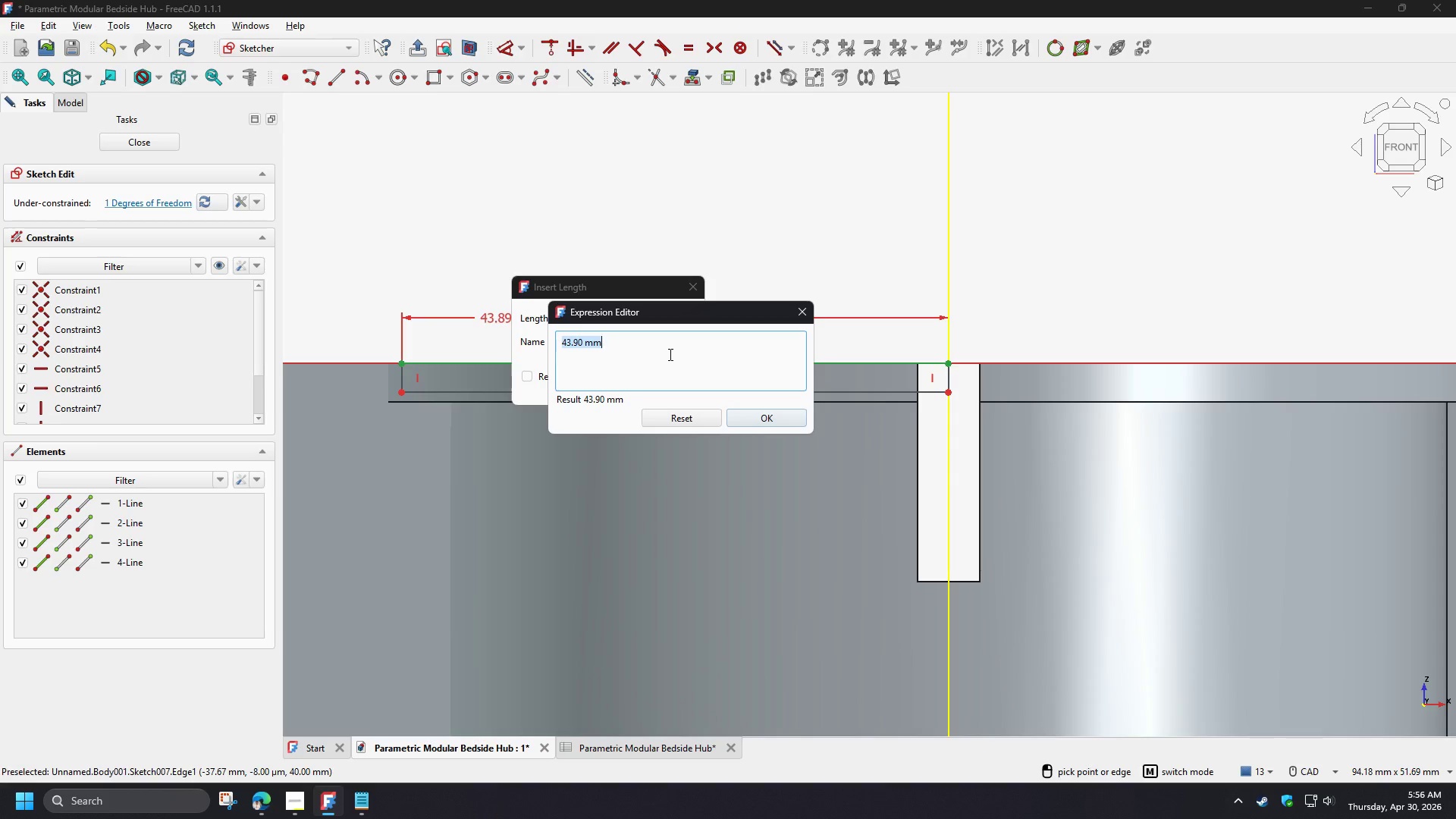 
type(L)
key(Backspace)
type(spr)
 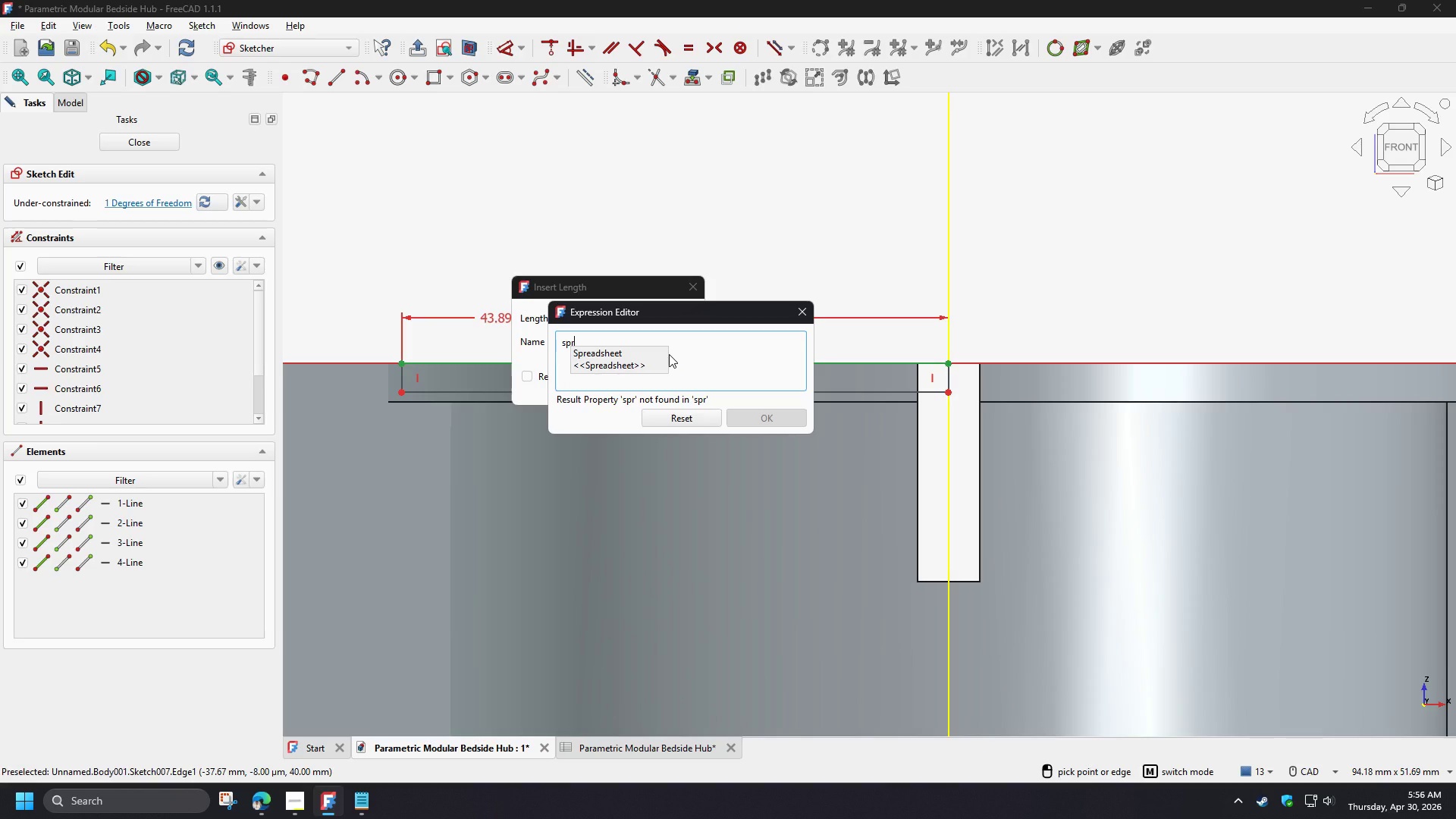 
key(ArrowDown)
 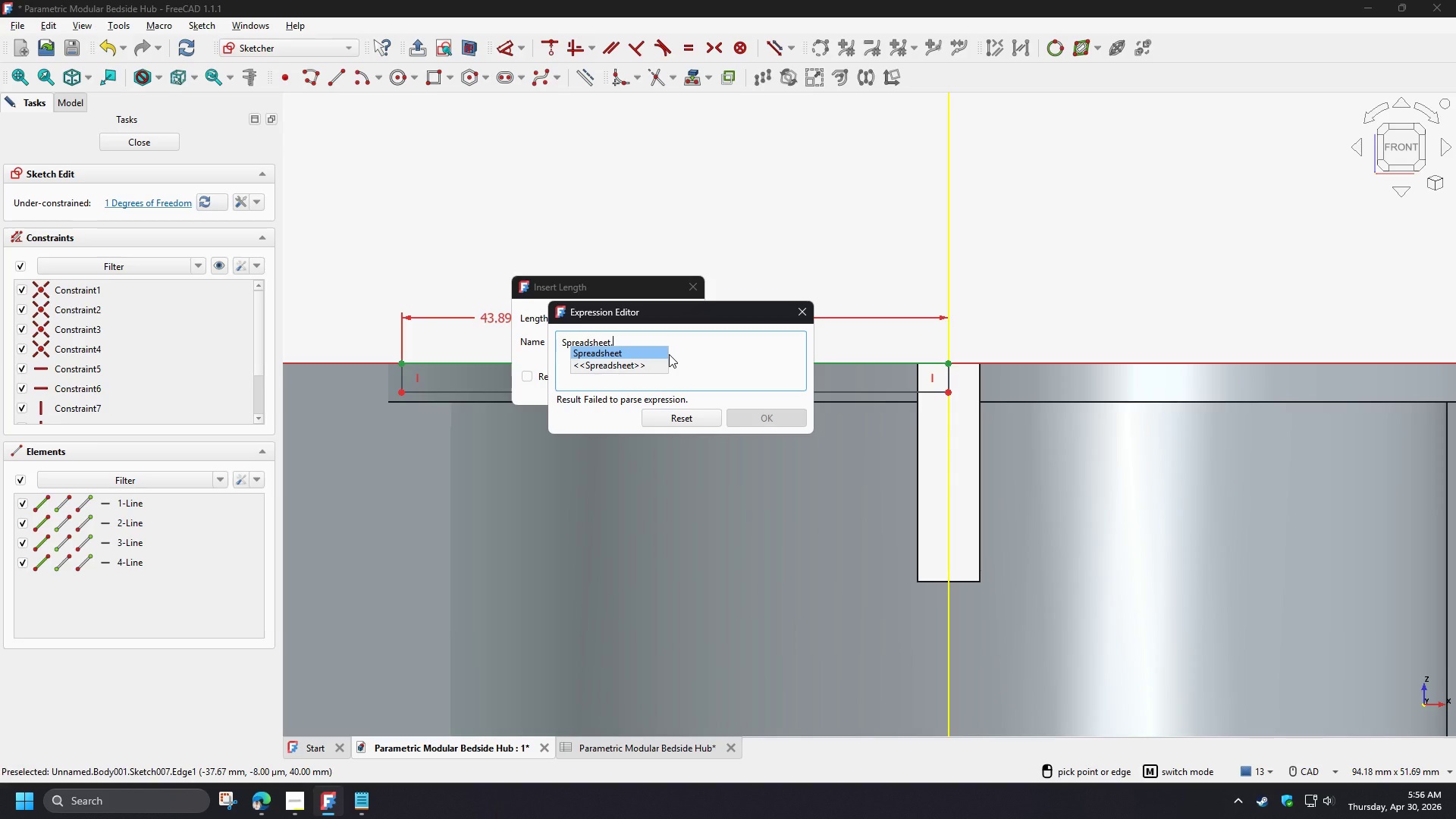 
type(ca)
 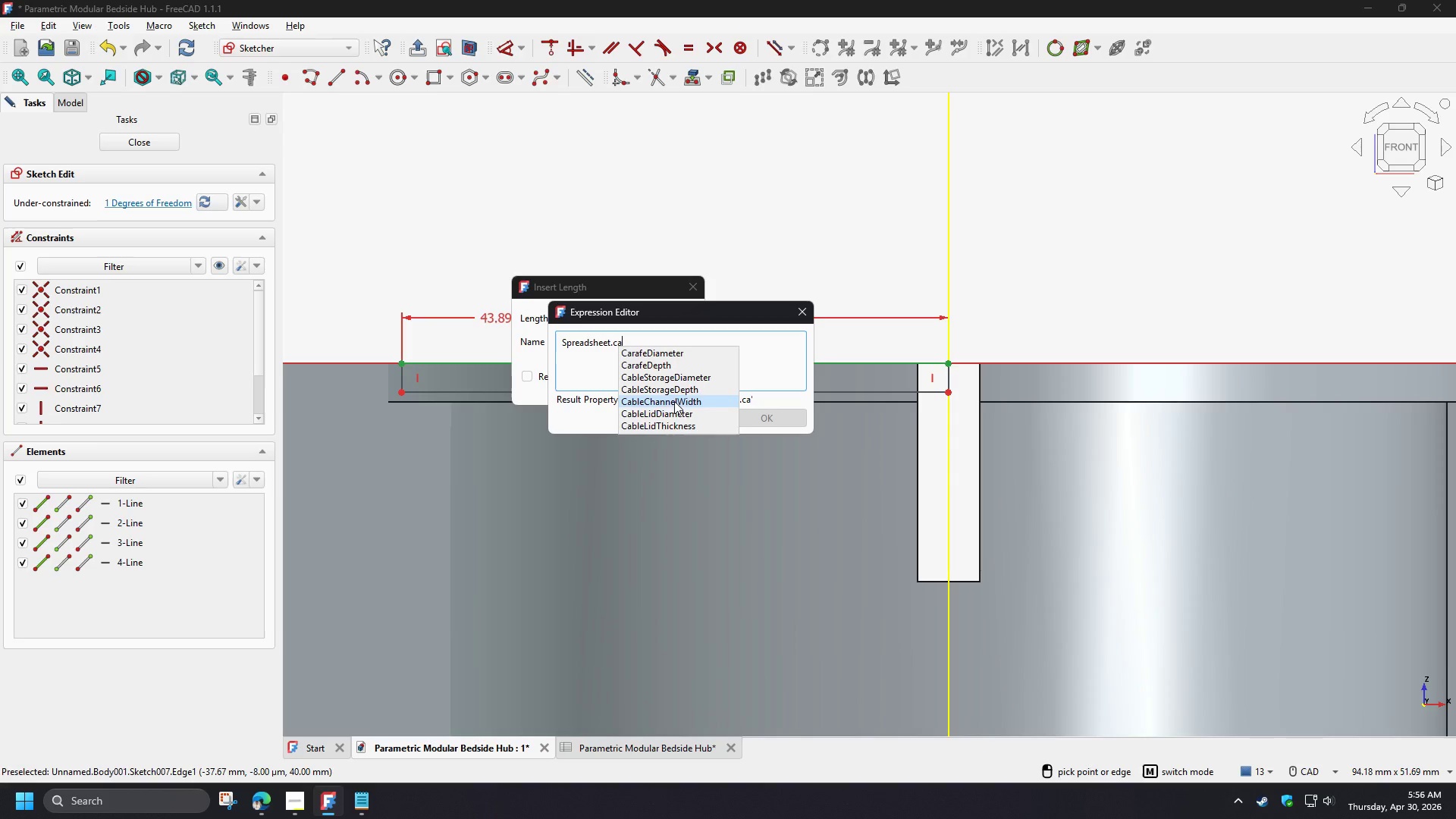 
left_click([669, 413])
 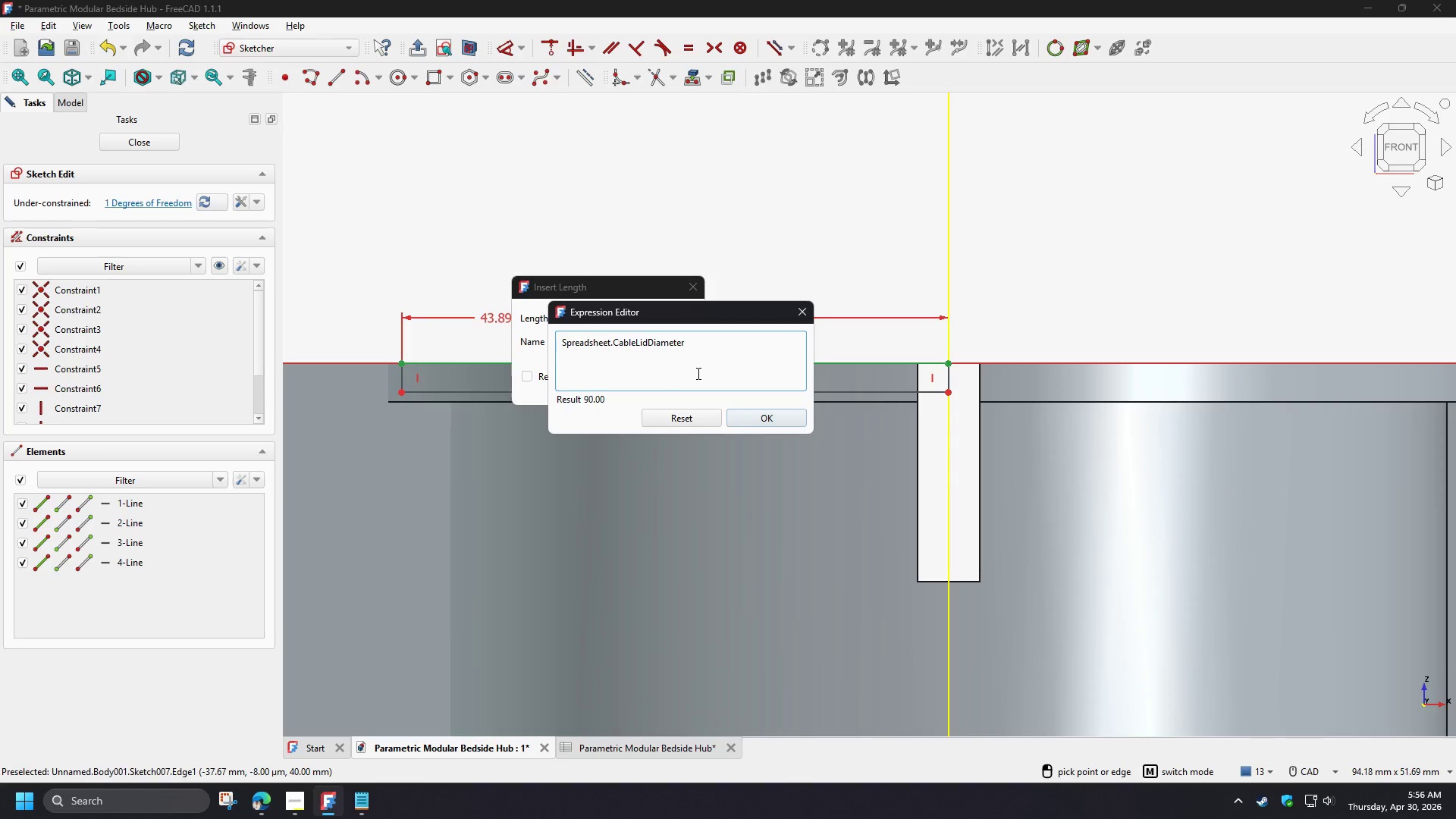 
key(NumpadDivide)
 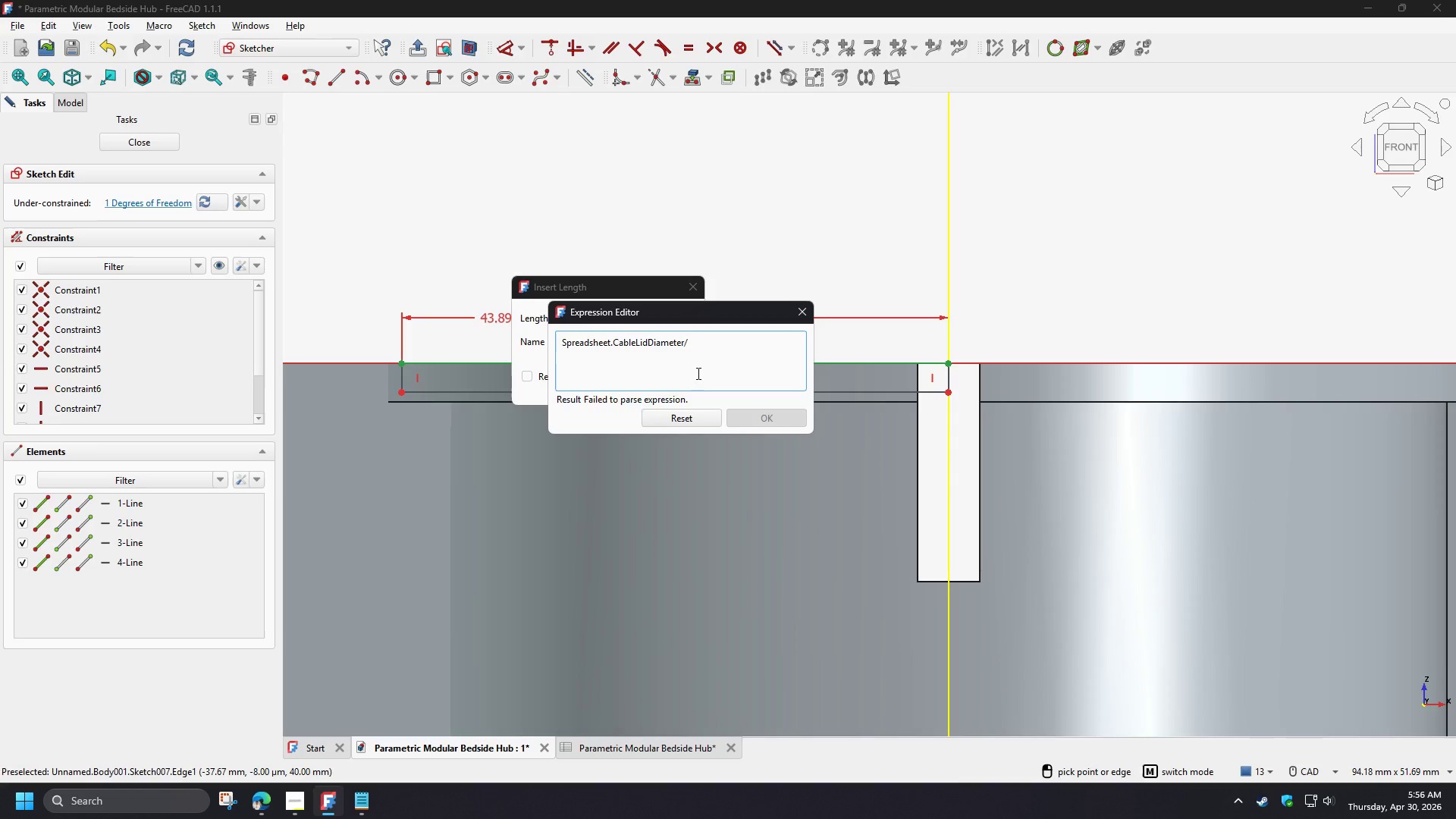 
key(Numpad2)
 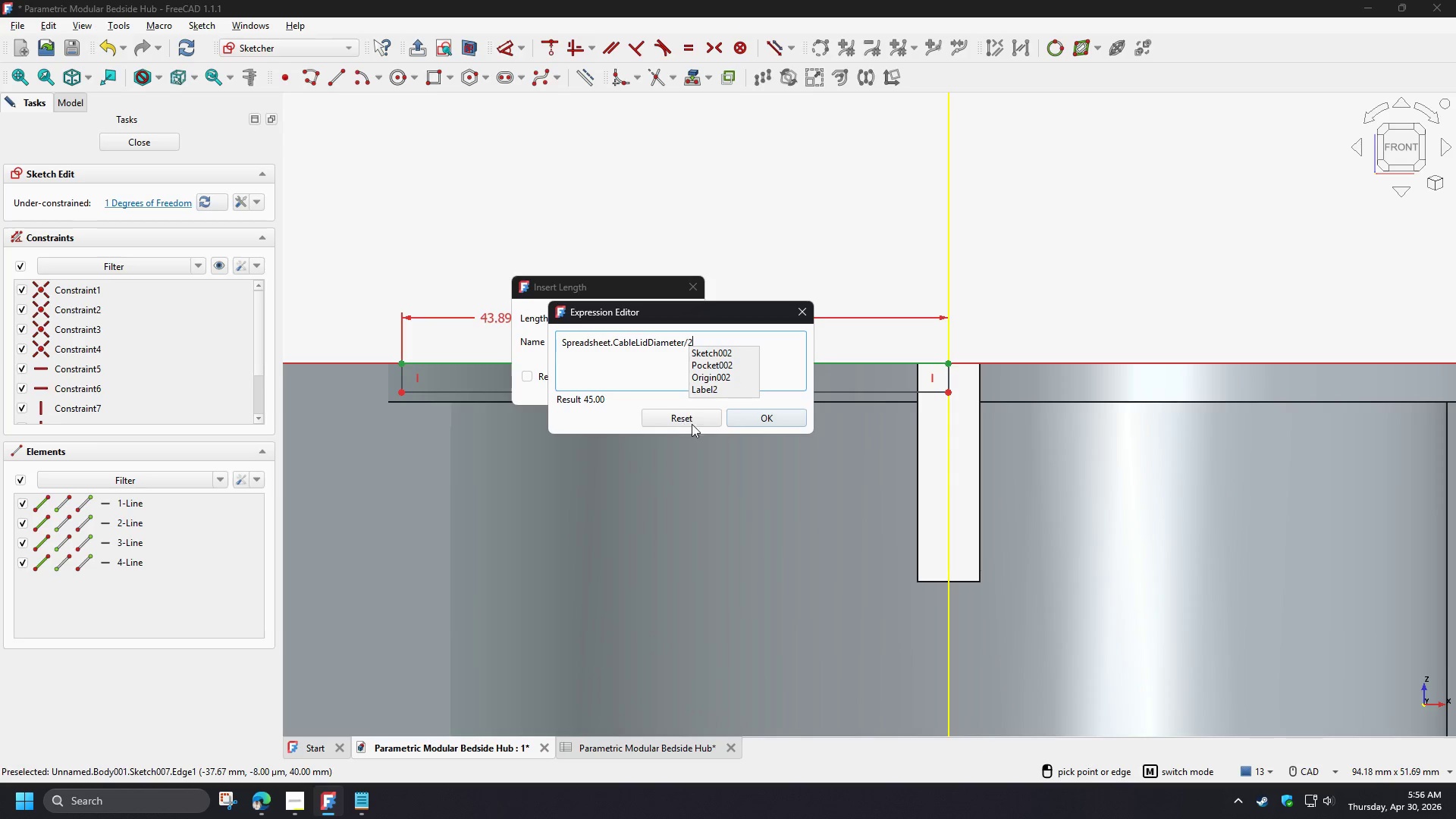 
left_click([780, 422])
 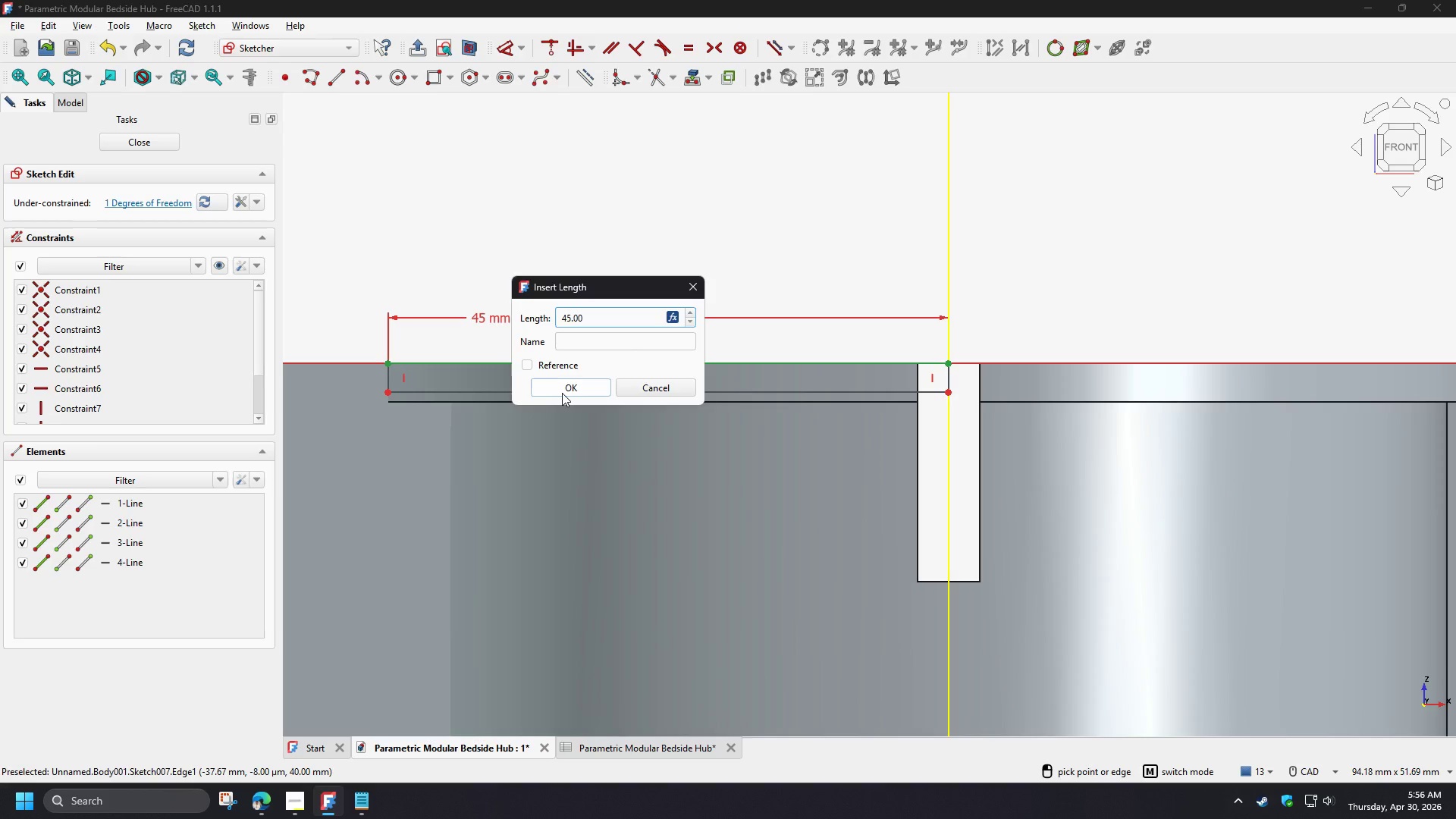 
left_click([562, 393])
 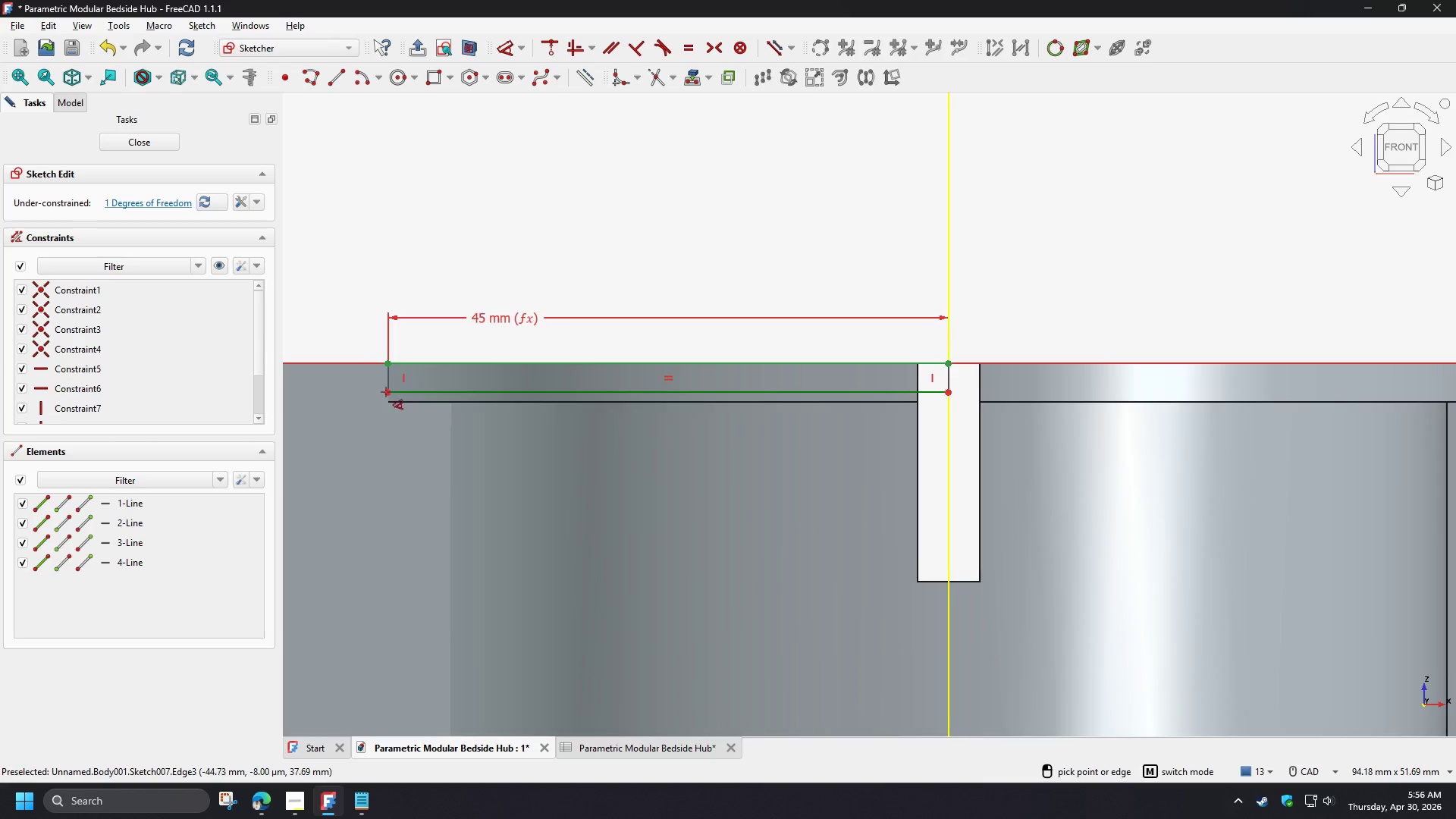 
scroll: coordinate [381, 413], scroll_direction: up, amount: 15.0
 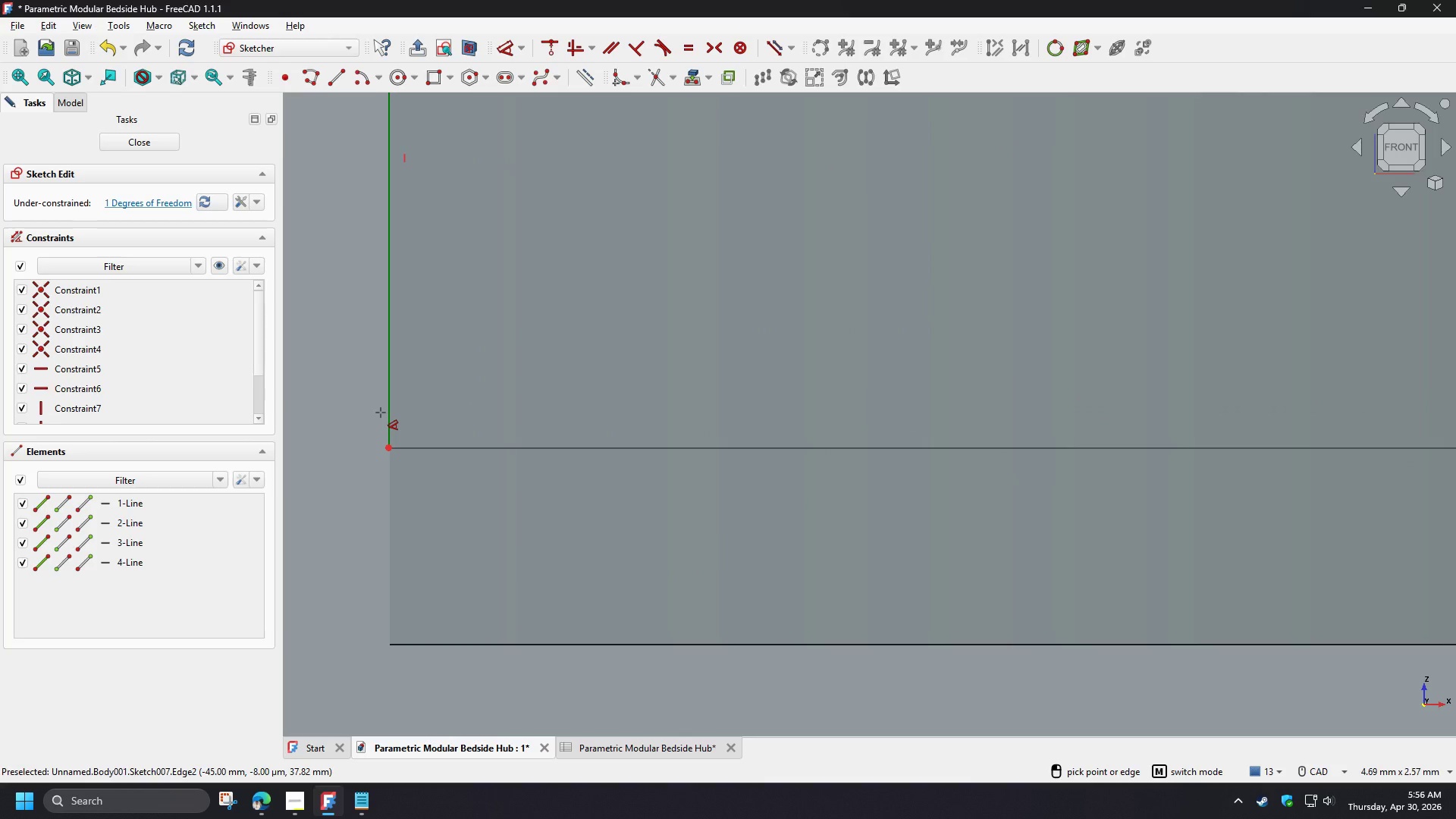 
scroll: coordinate [437, 386], scroll_direction: down, amount: 9.0
 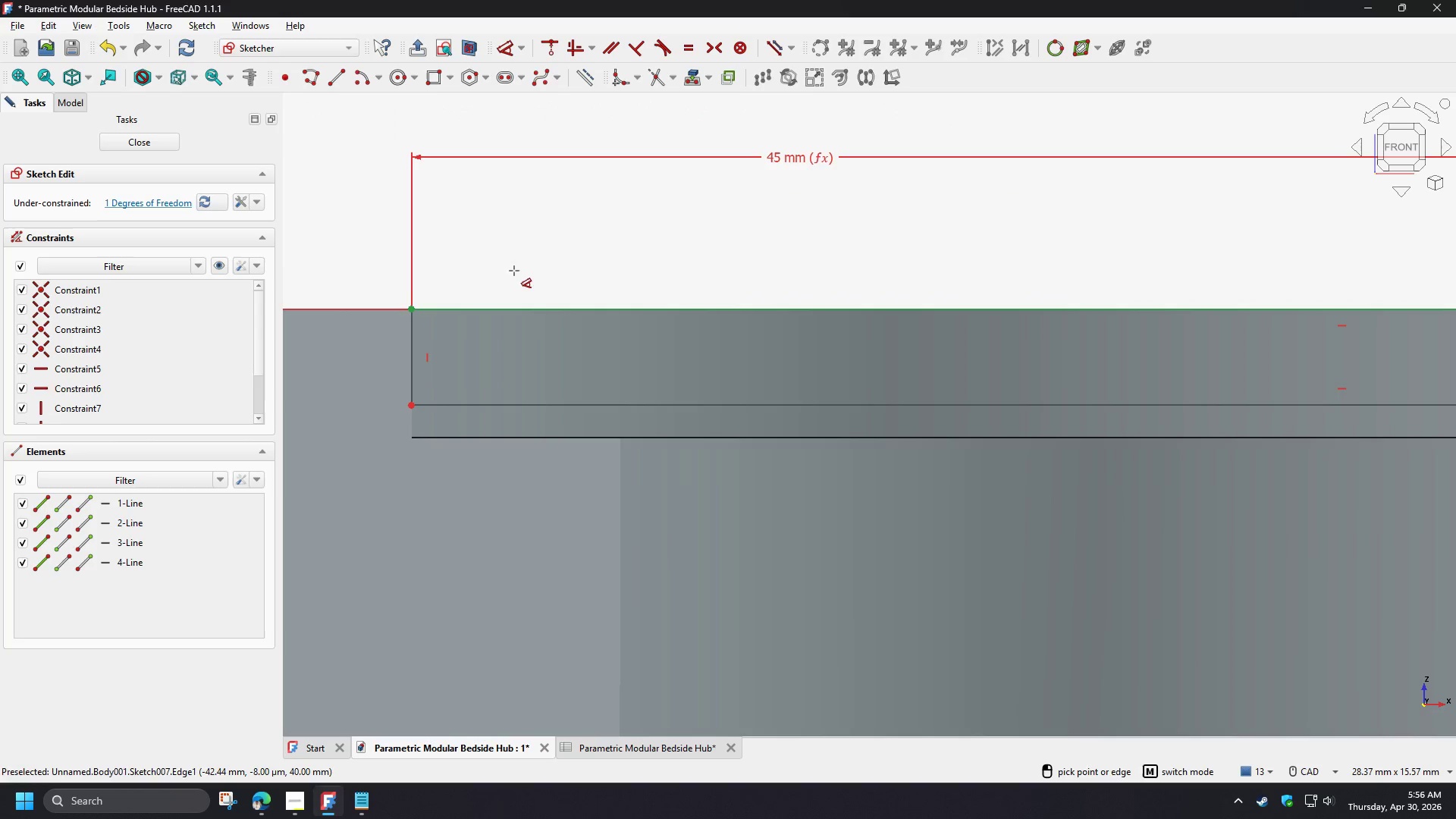 
right_click([504, 252])
 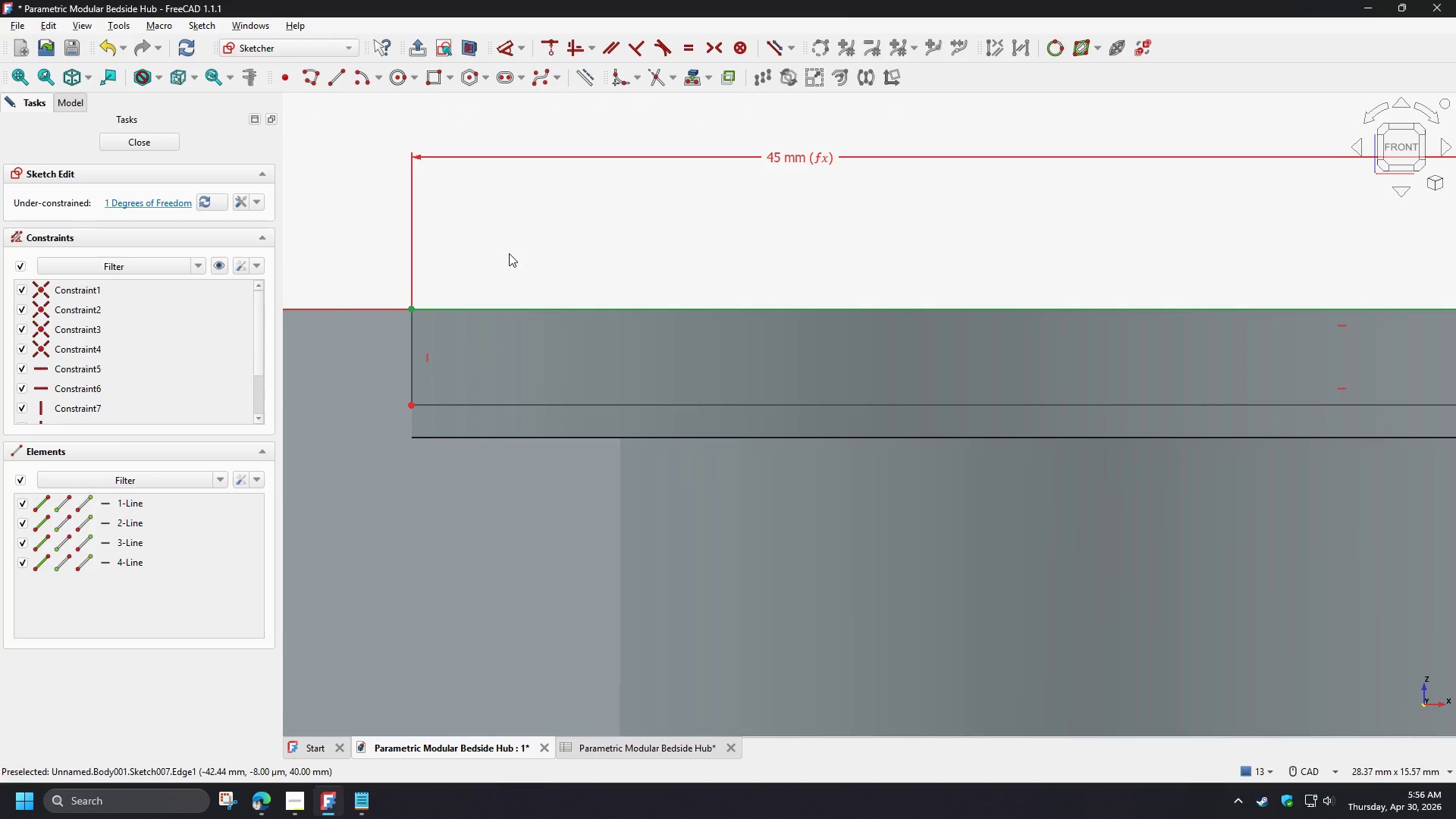 
scroll: coordinate [602, 253], scroll_direction: down, amount: 6.0
 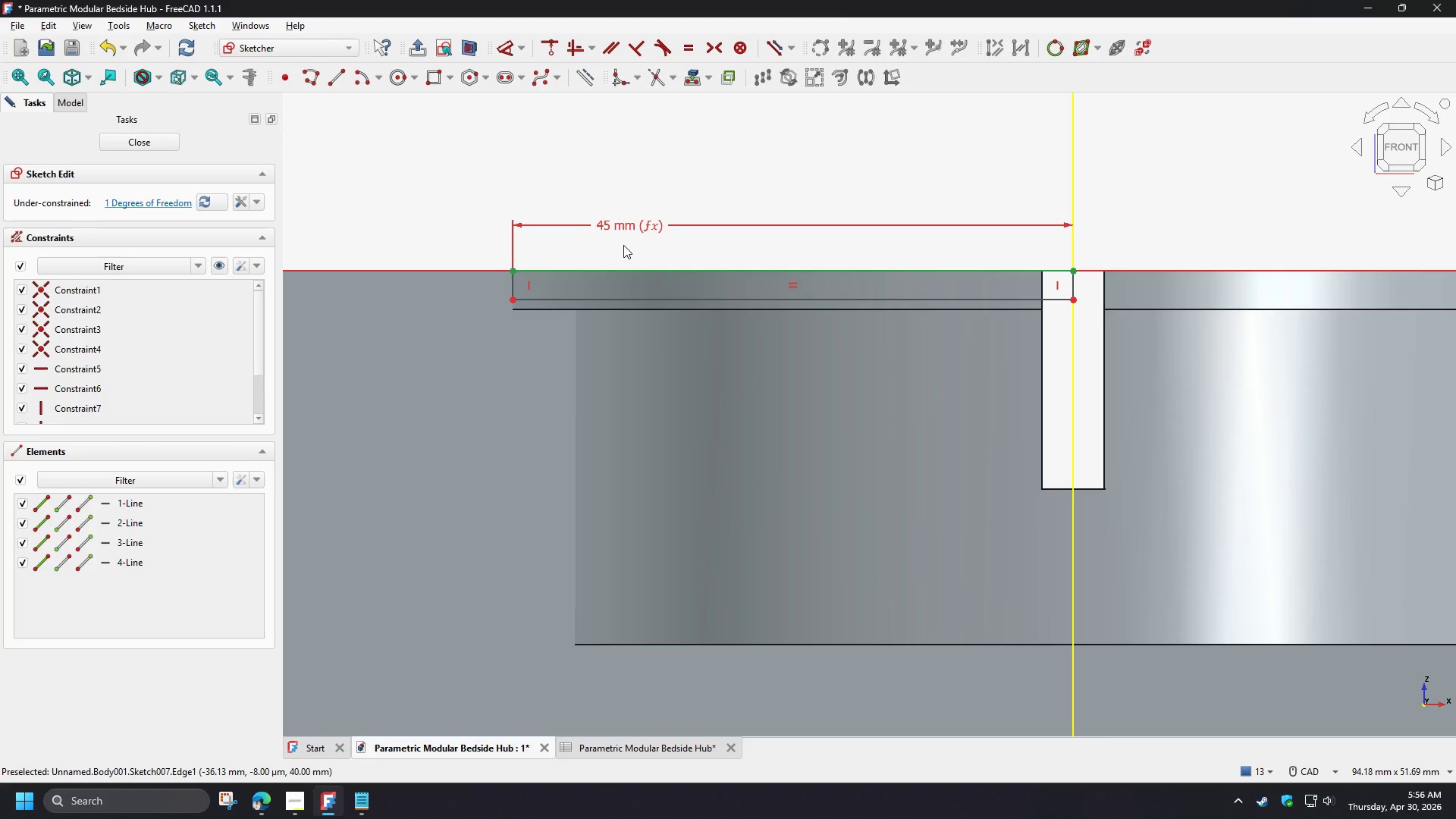 
scroll: coordinate [534, 265], scroll_direction: up, amount: 3.0
 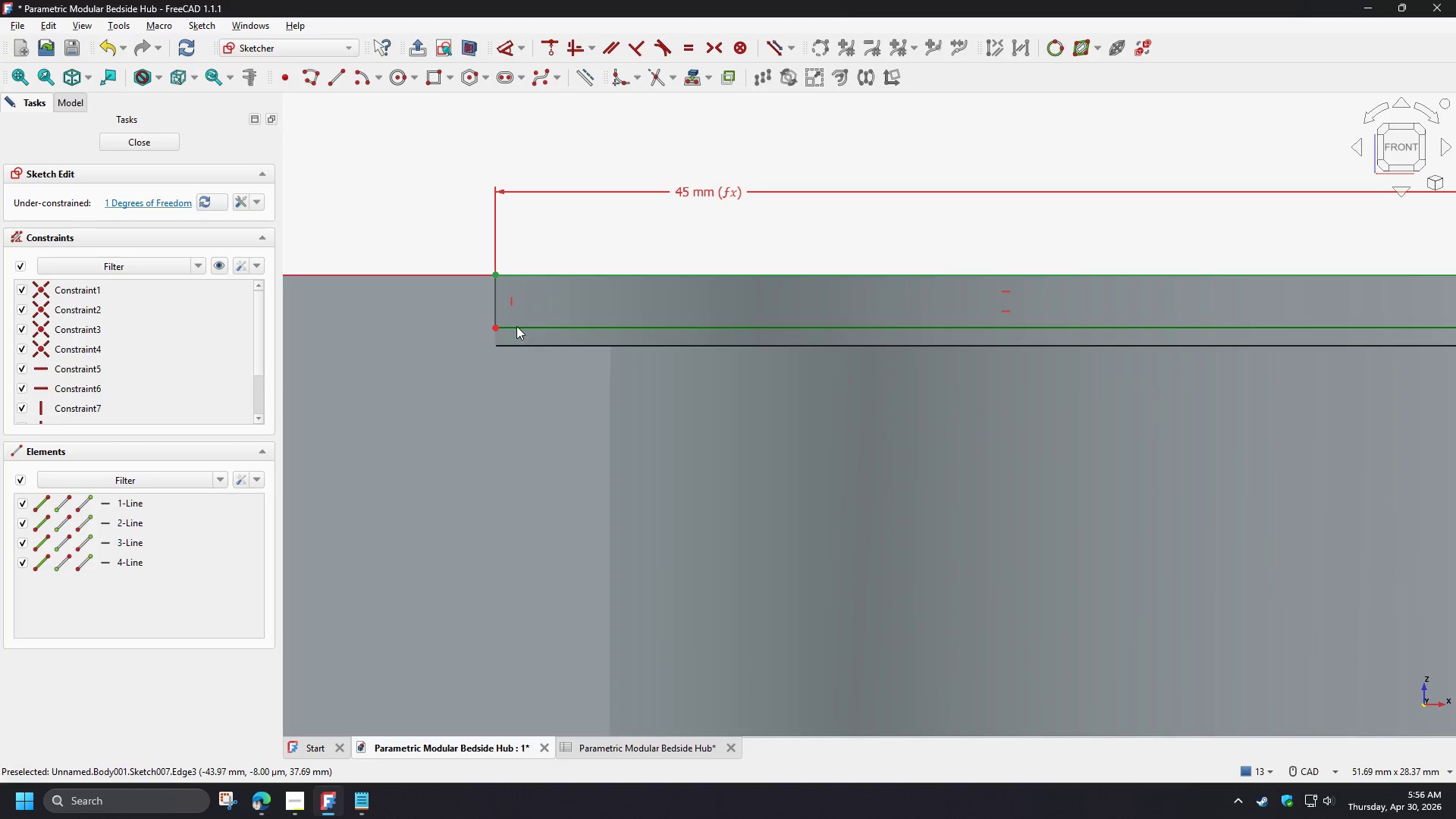 
left_click([493, 306])
 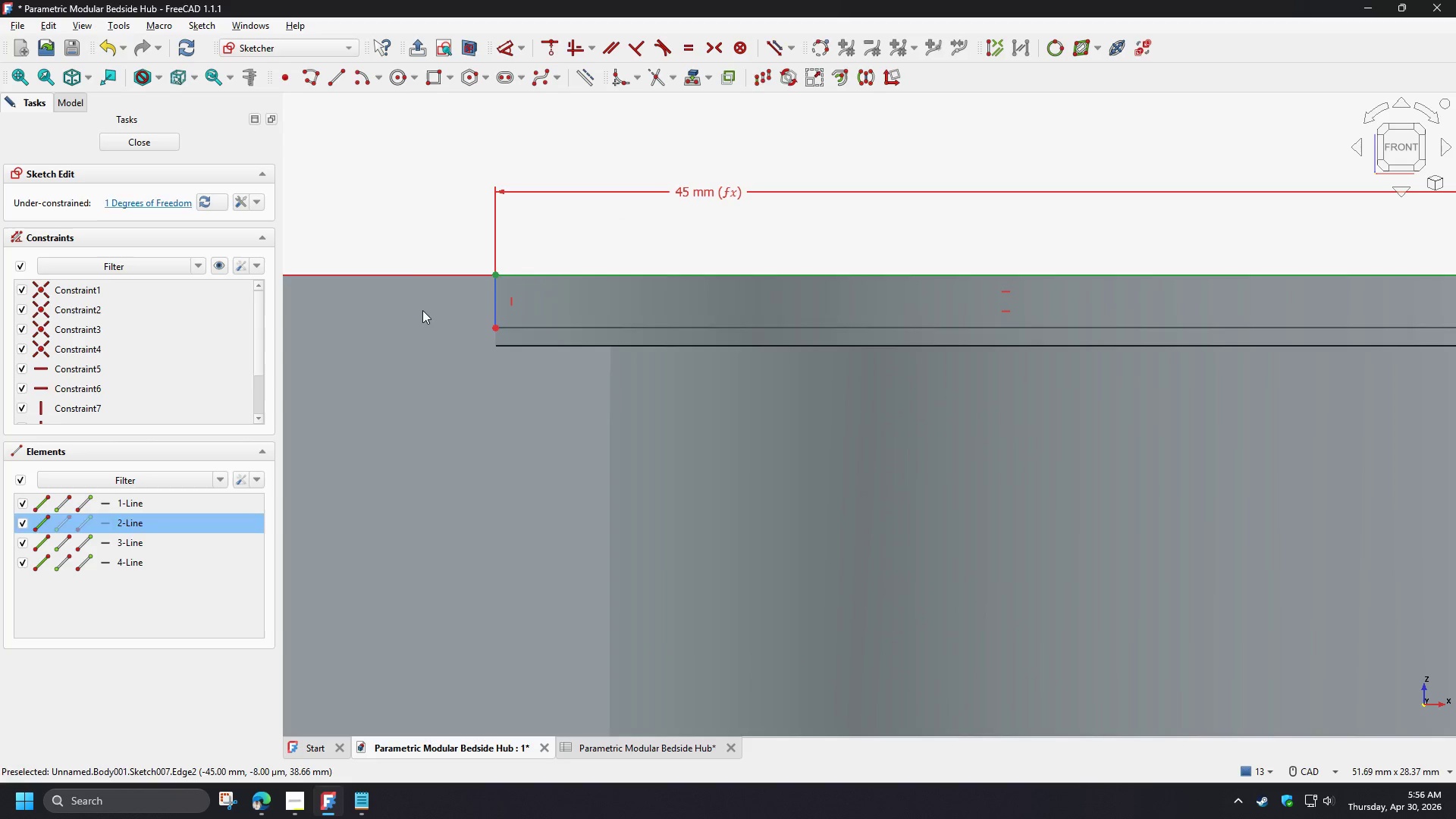 
key(D)
 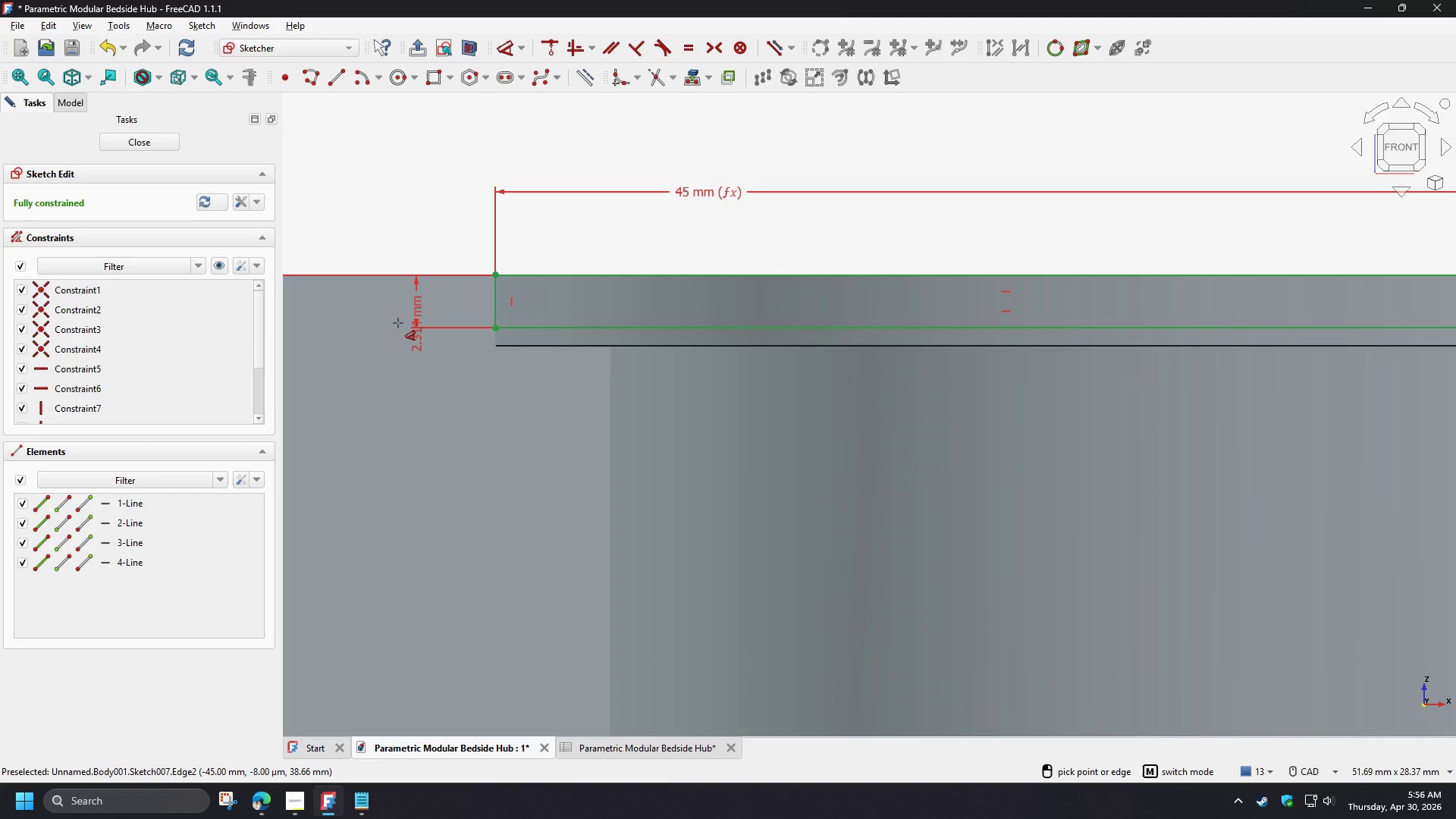 
left_click([398, 323])
 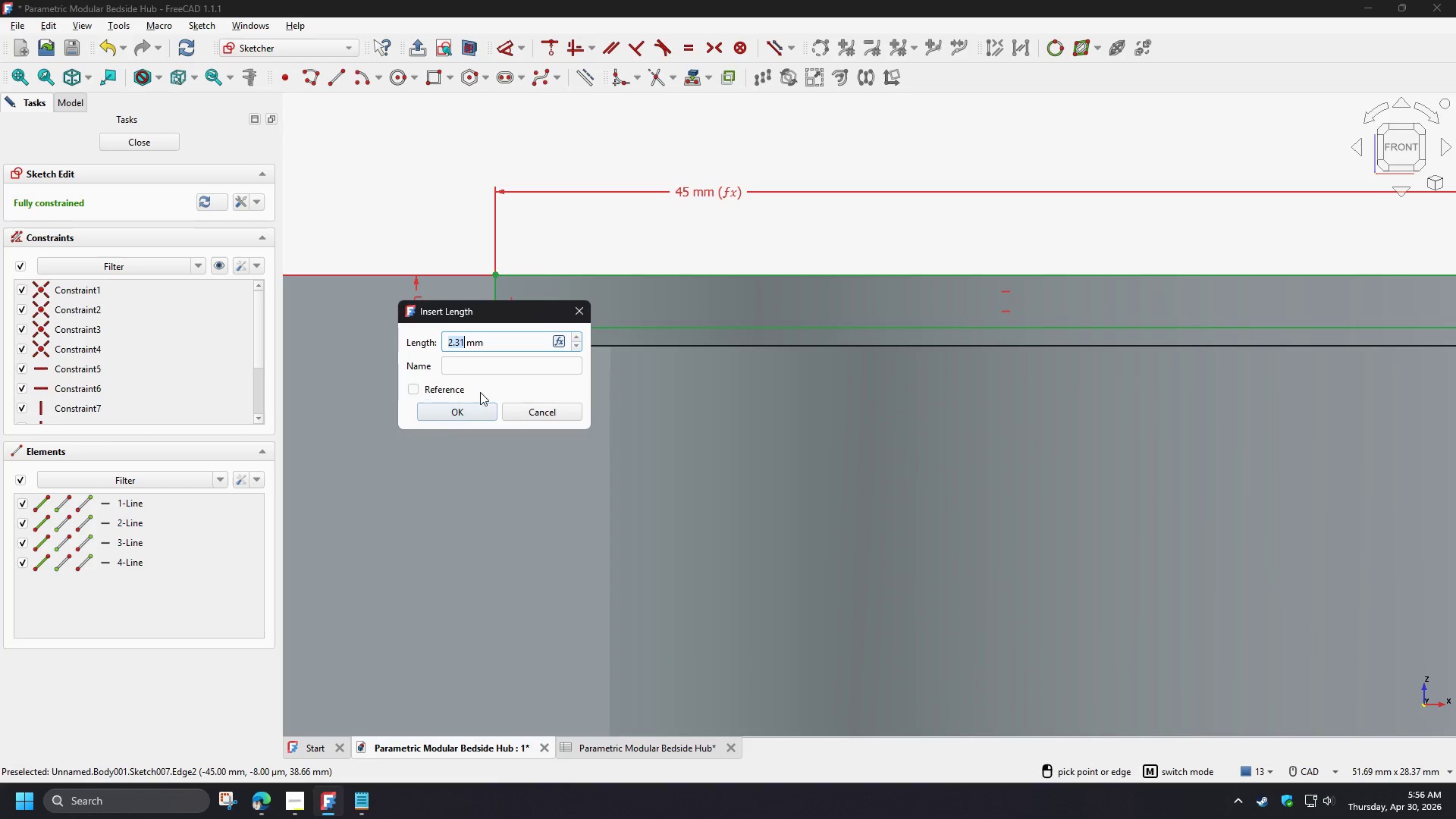 
mouse_move([521, 358])
 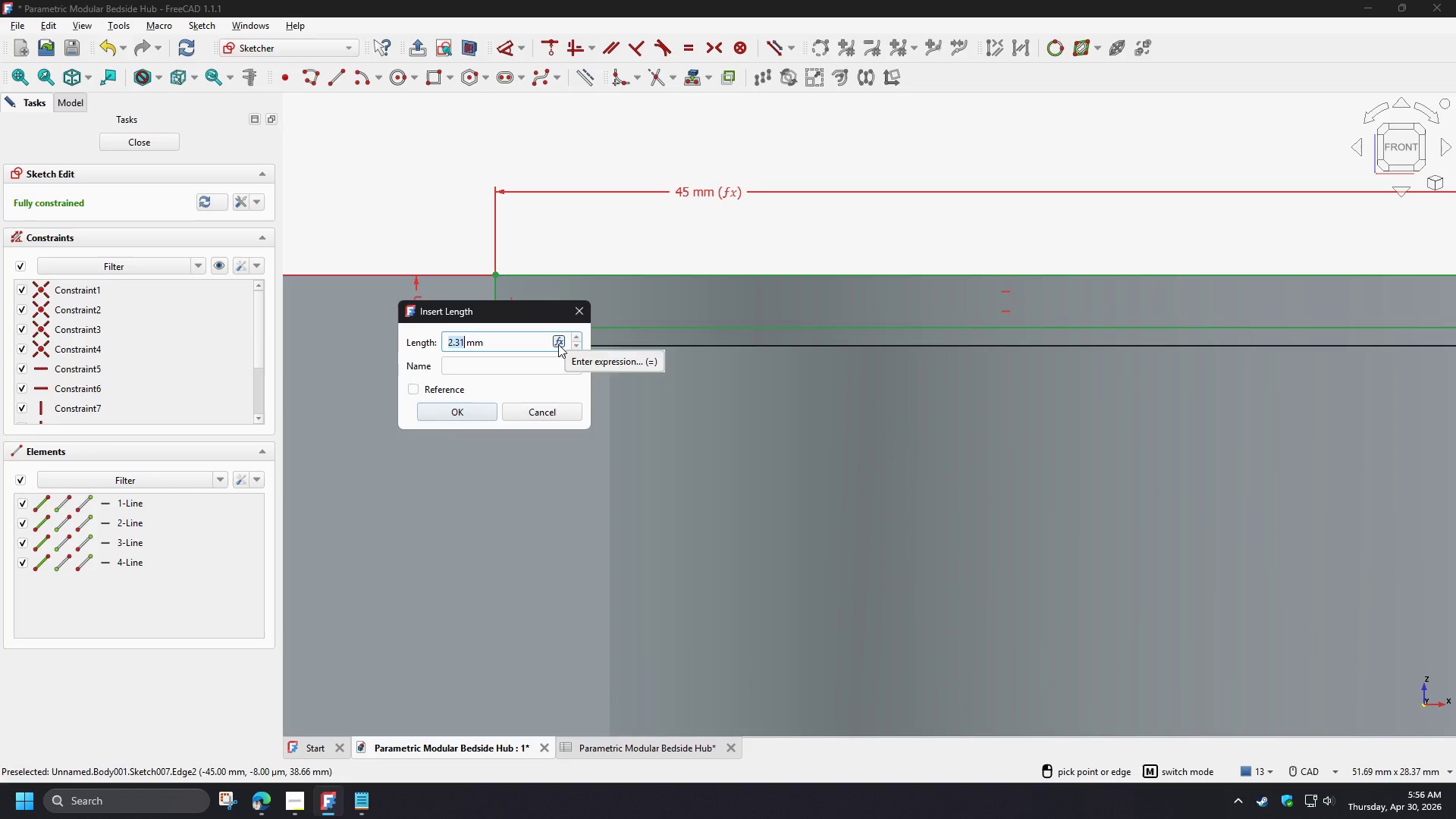 
left_click([558, 344])
 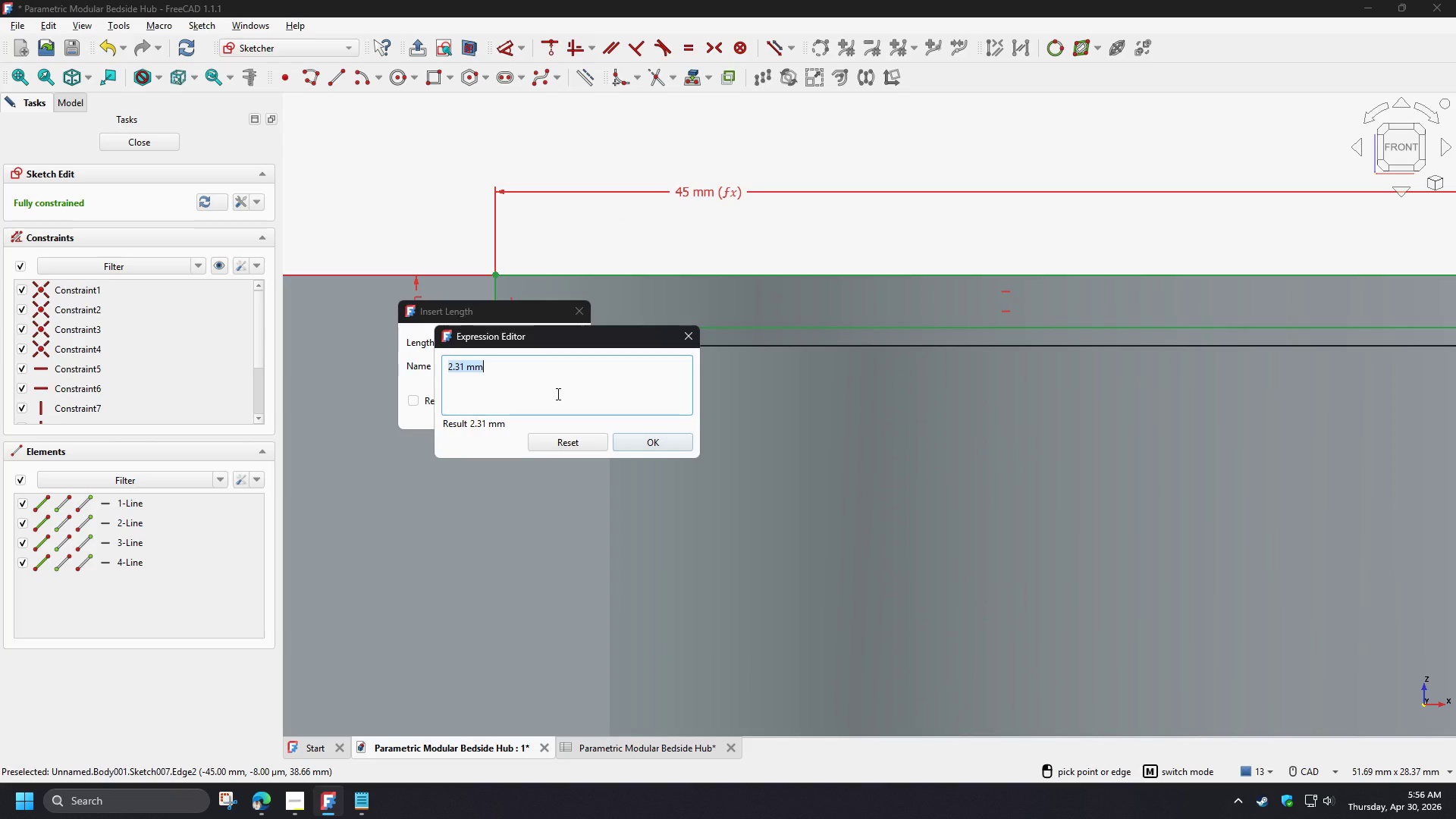 
type(sp)
 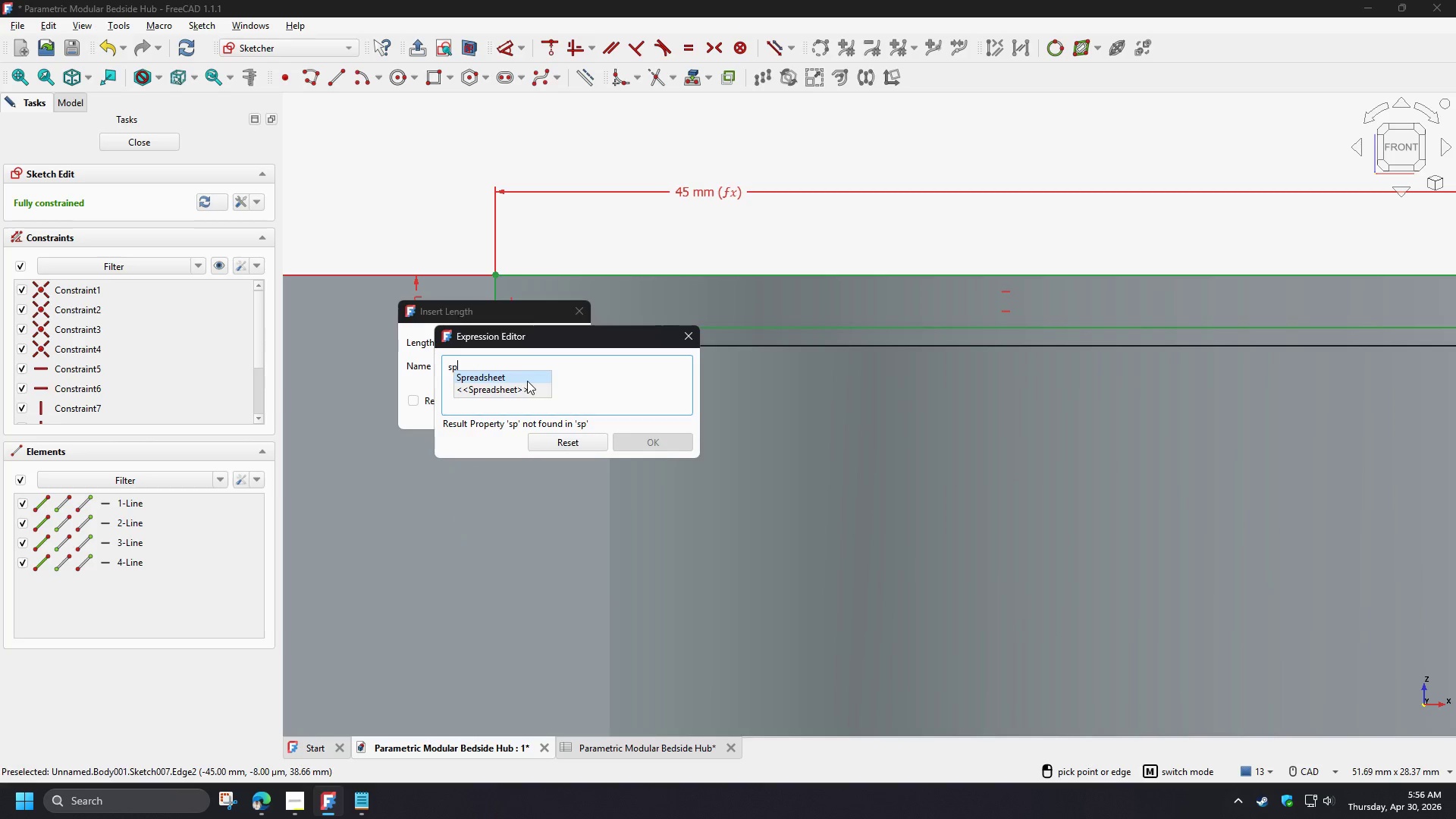 
left_click([527, 381])
 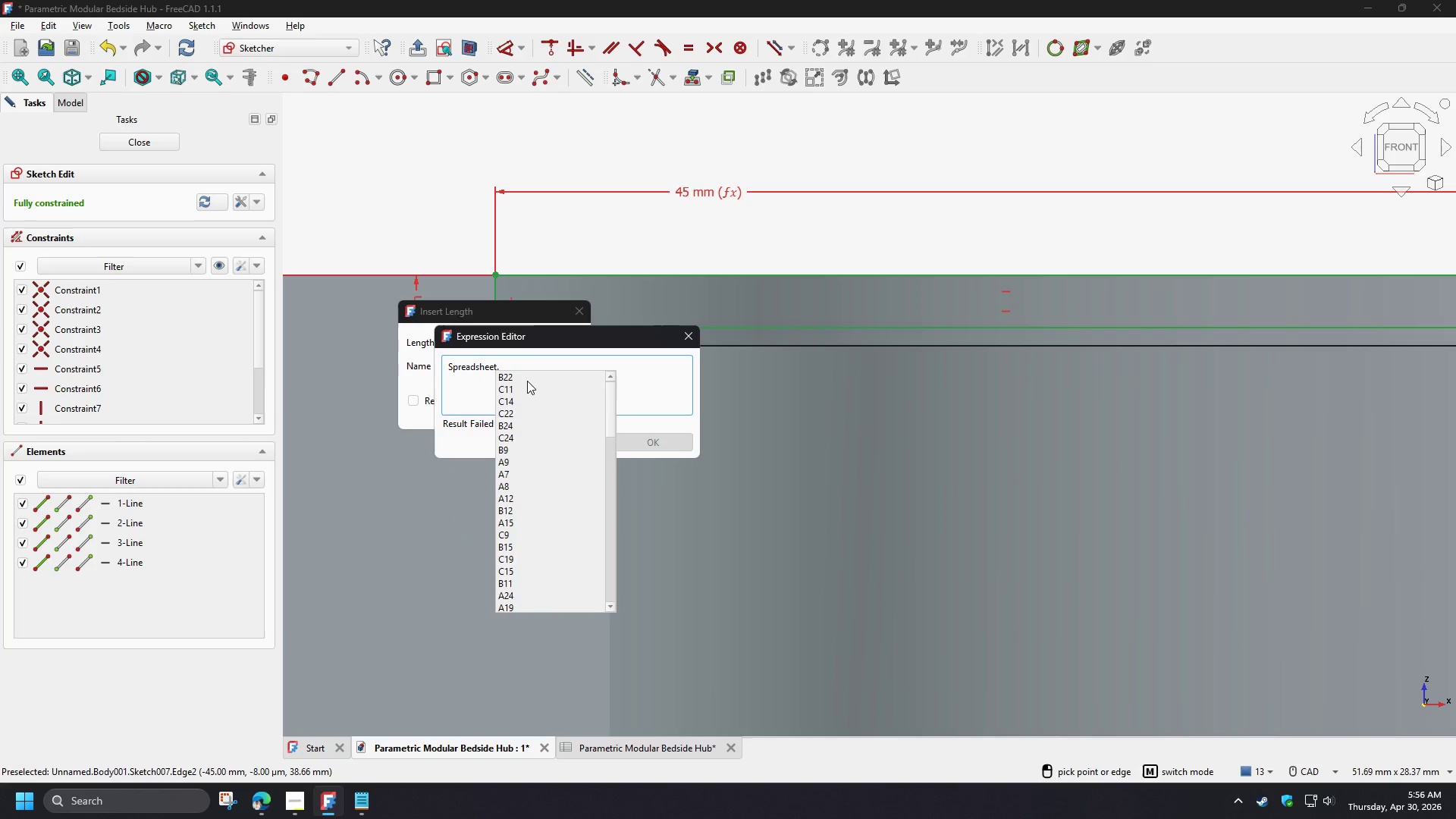 
type(cab)
 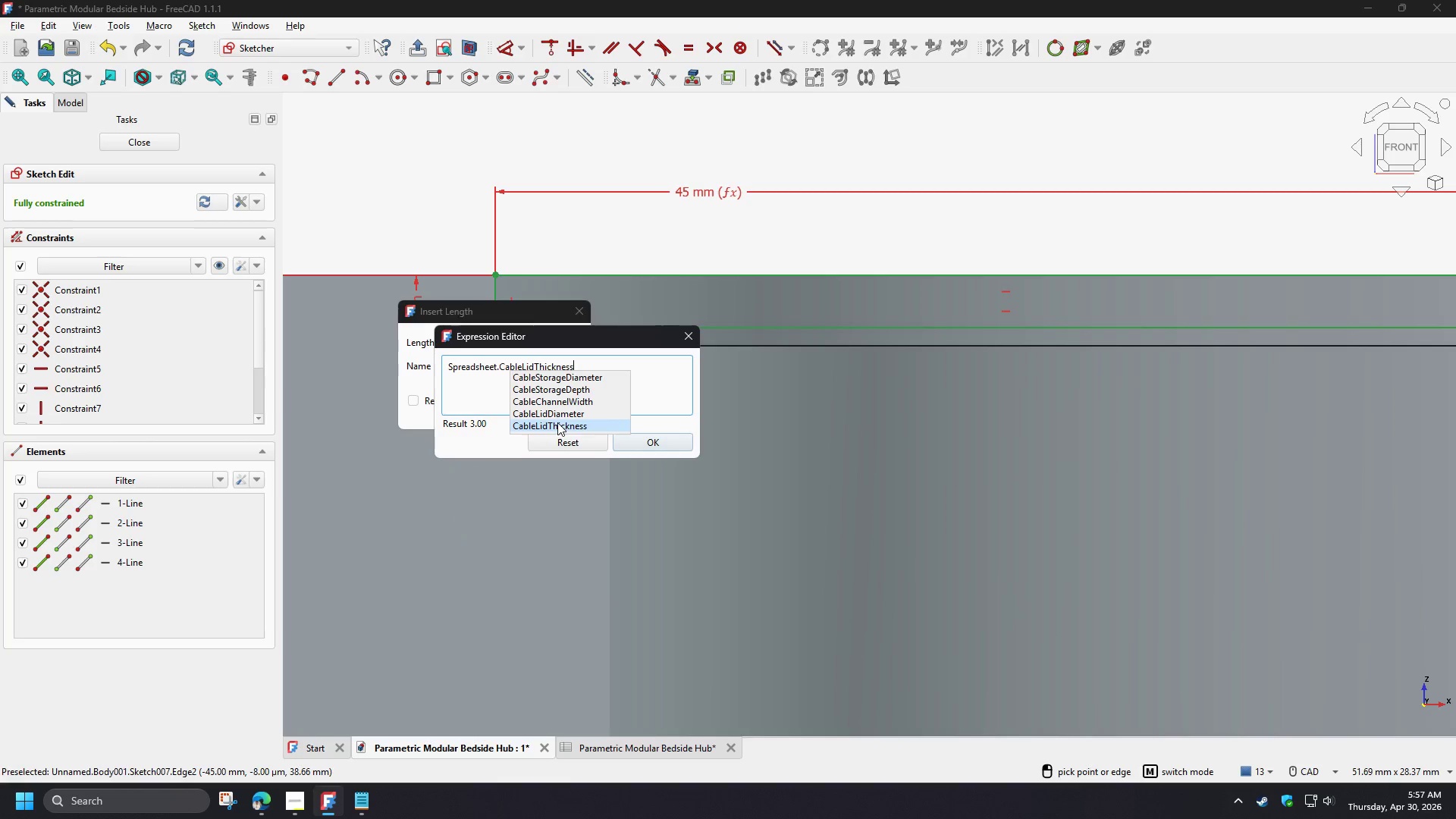 
left_click([557, 422])
 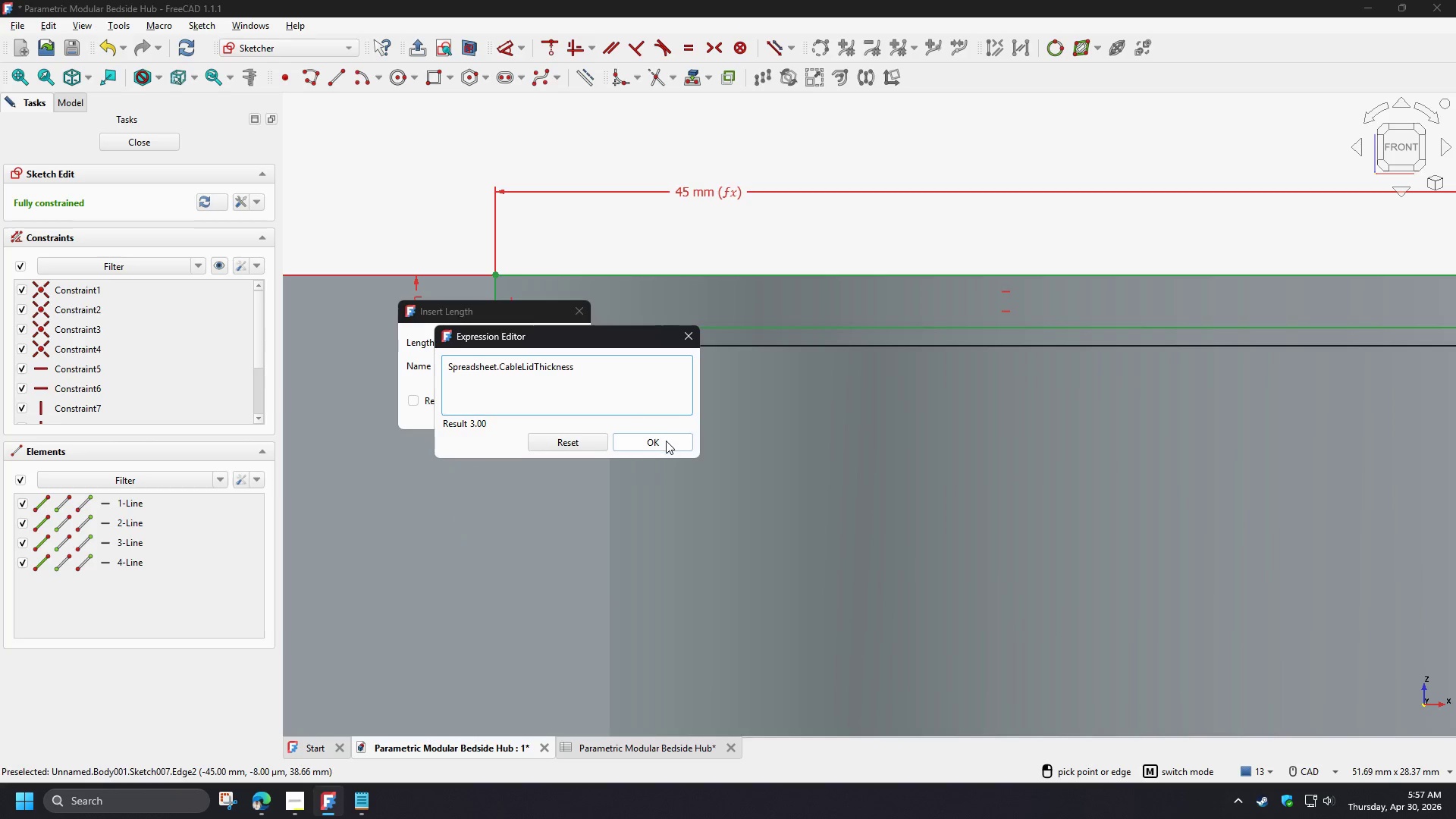 
left_click([666, 441])
 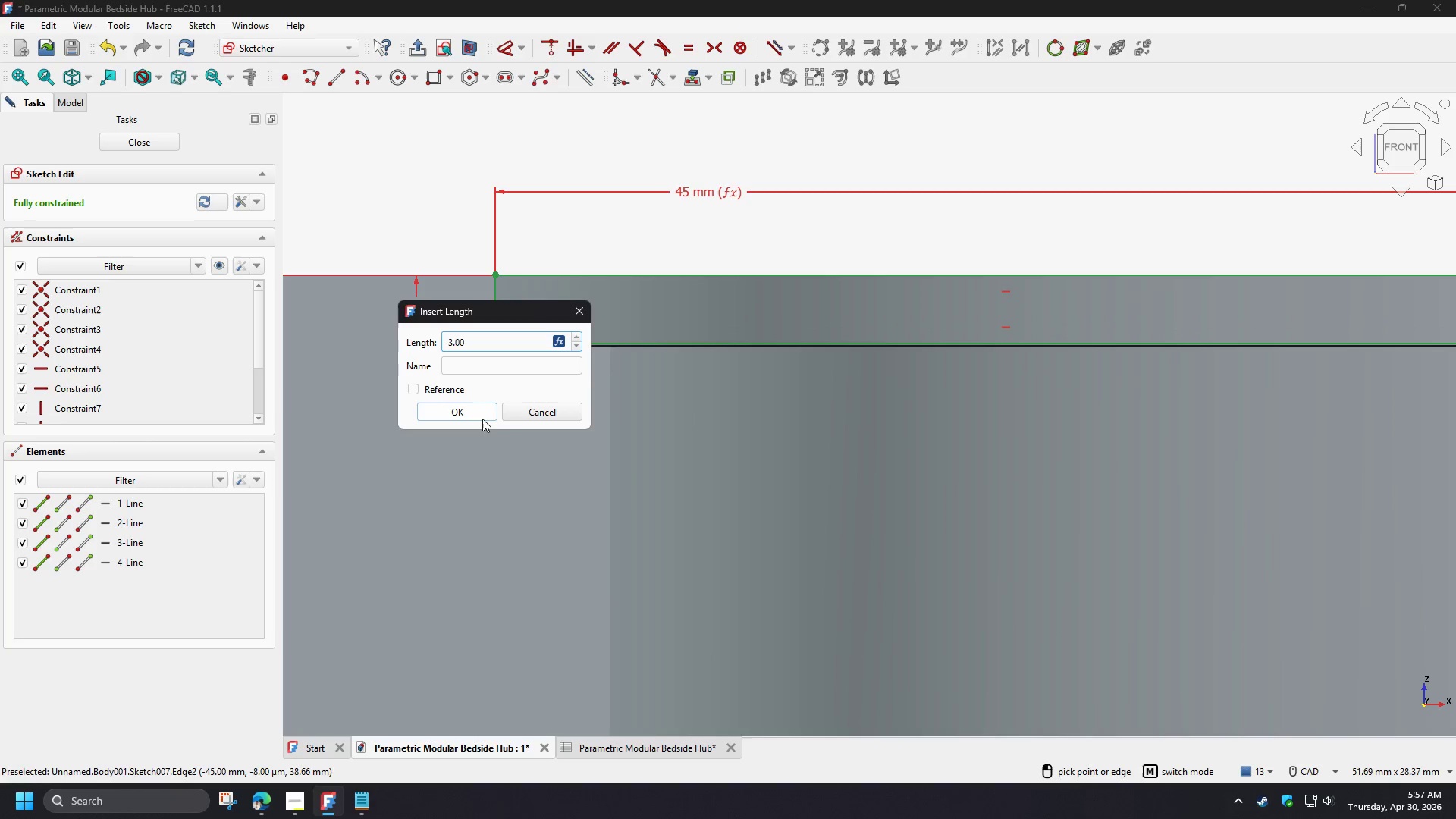 
left_click([481, 419])
 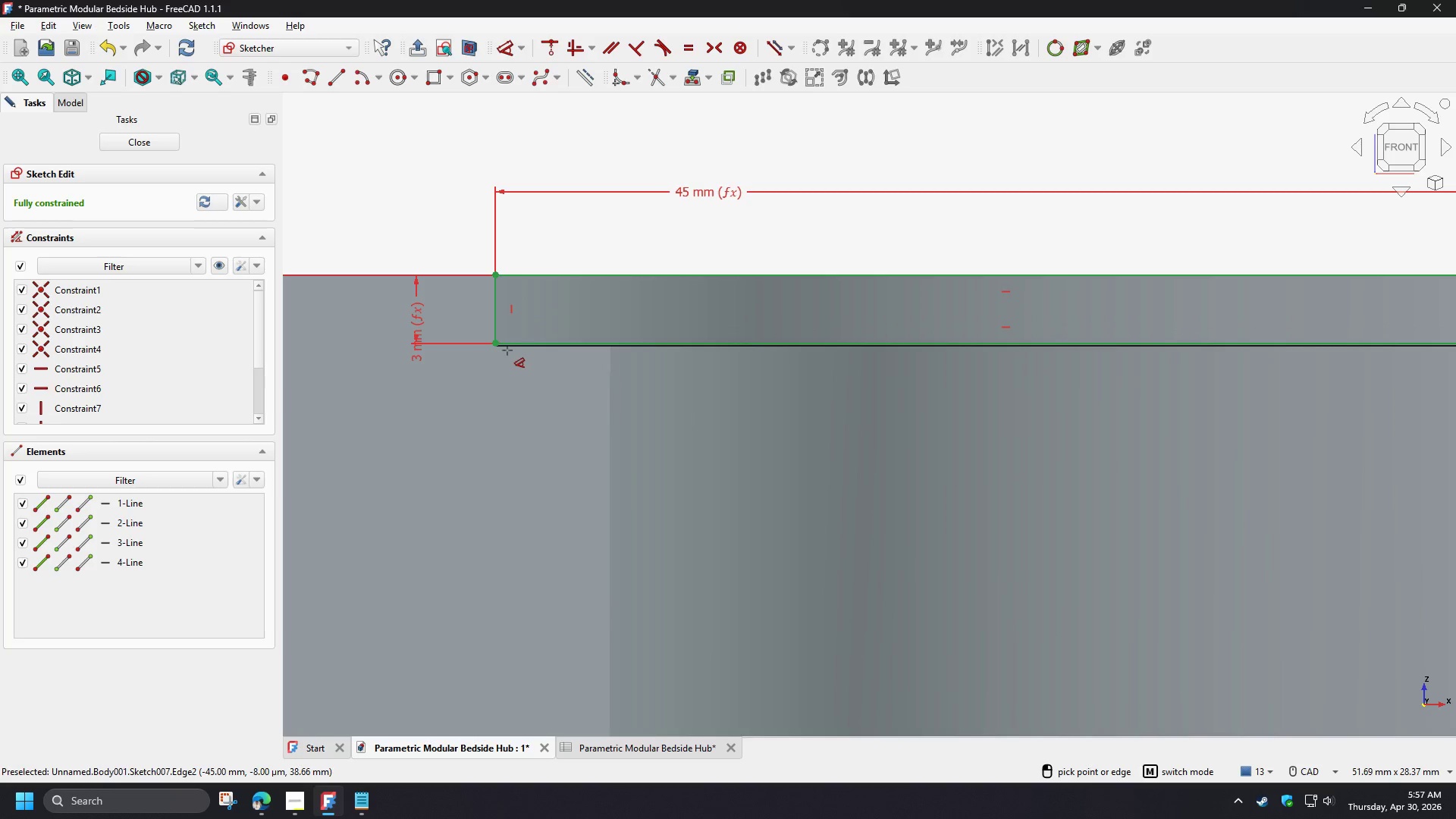 
scroll: coordinate [491, 312], scroll_direction: up, amount: 4.0
 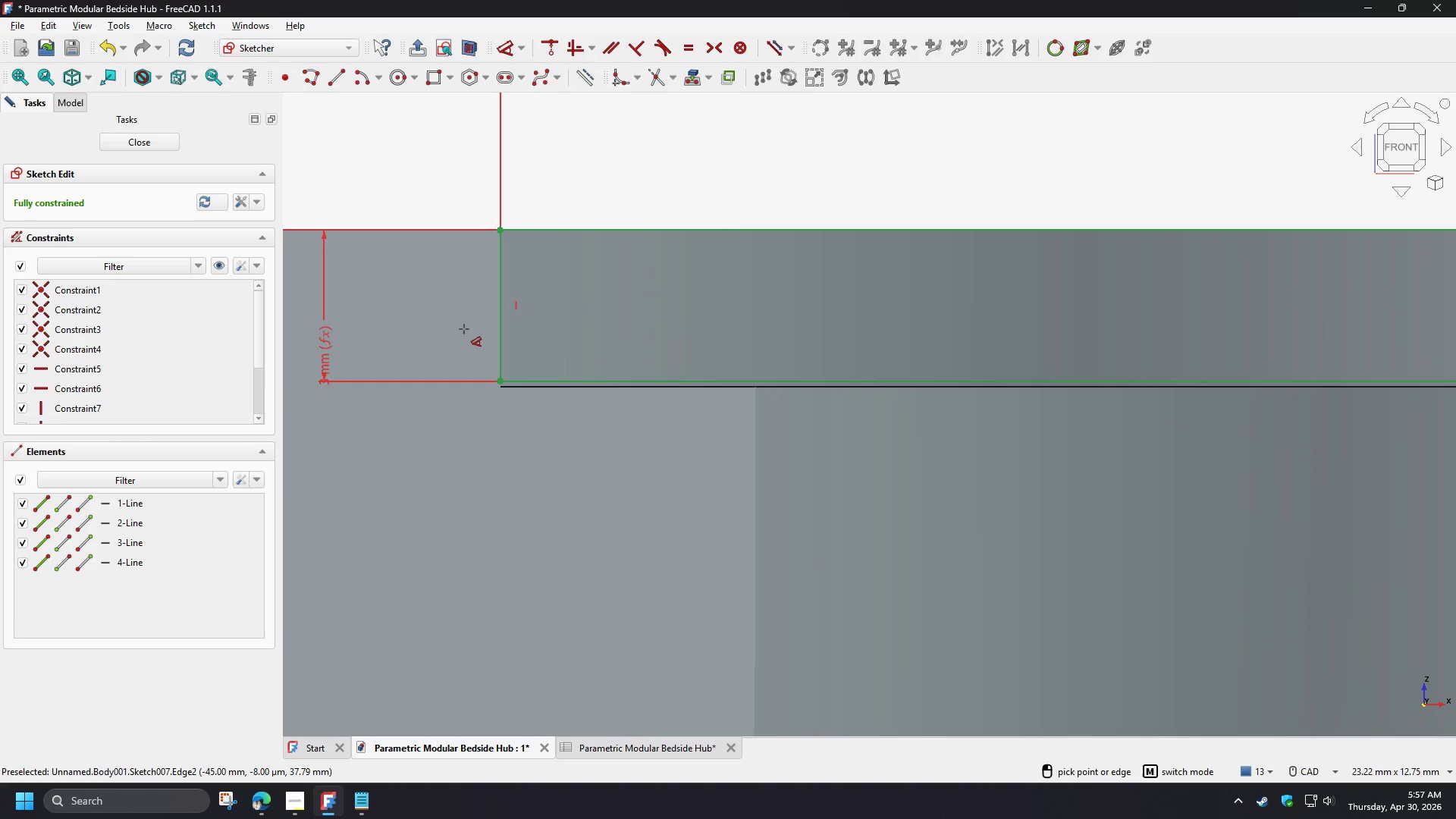 
right_click([464, 329])
 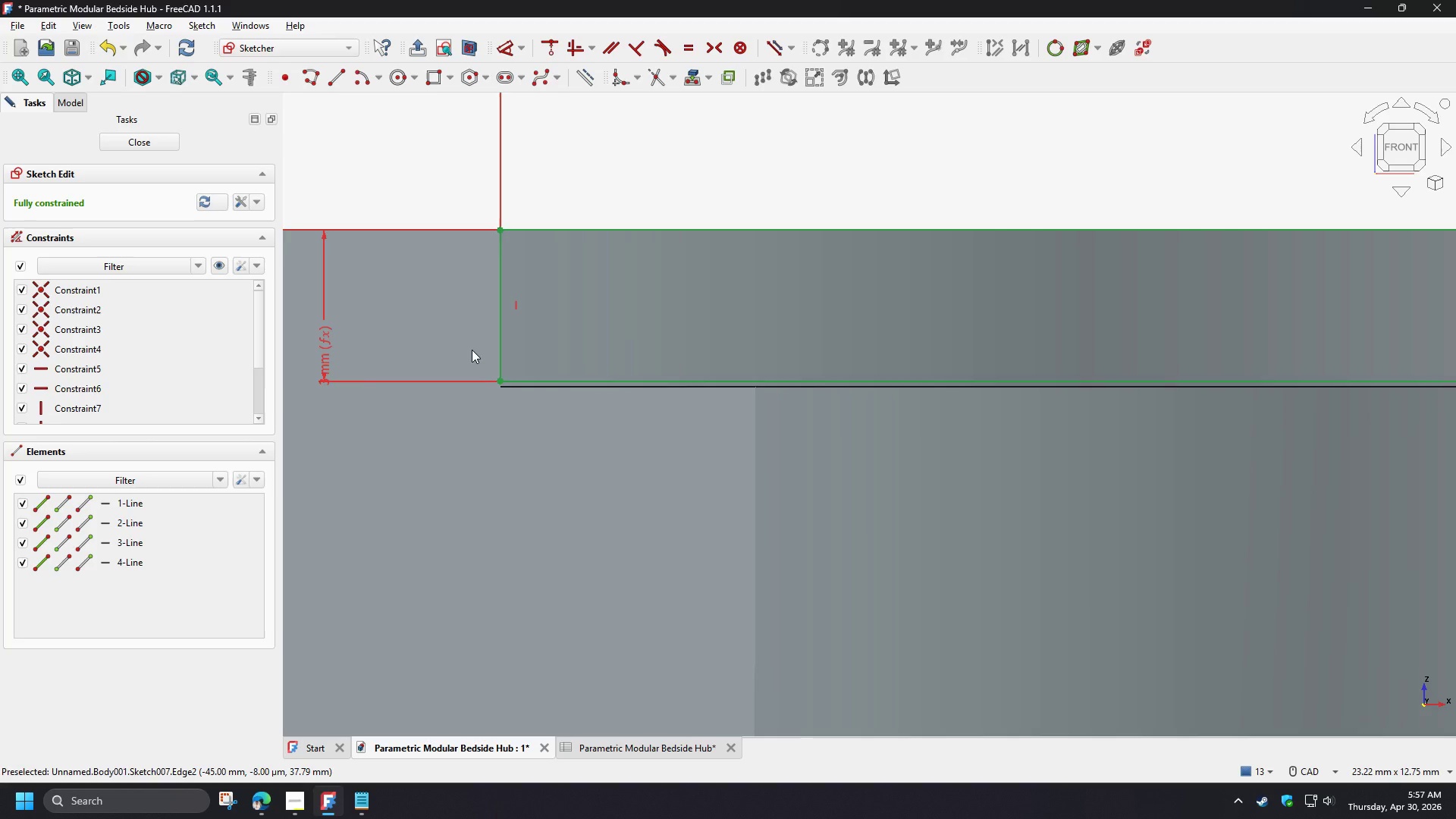 
scroll: coordinate [485, 395], scroll_direction: down, amount: 4.0
 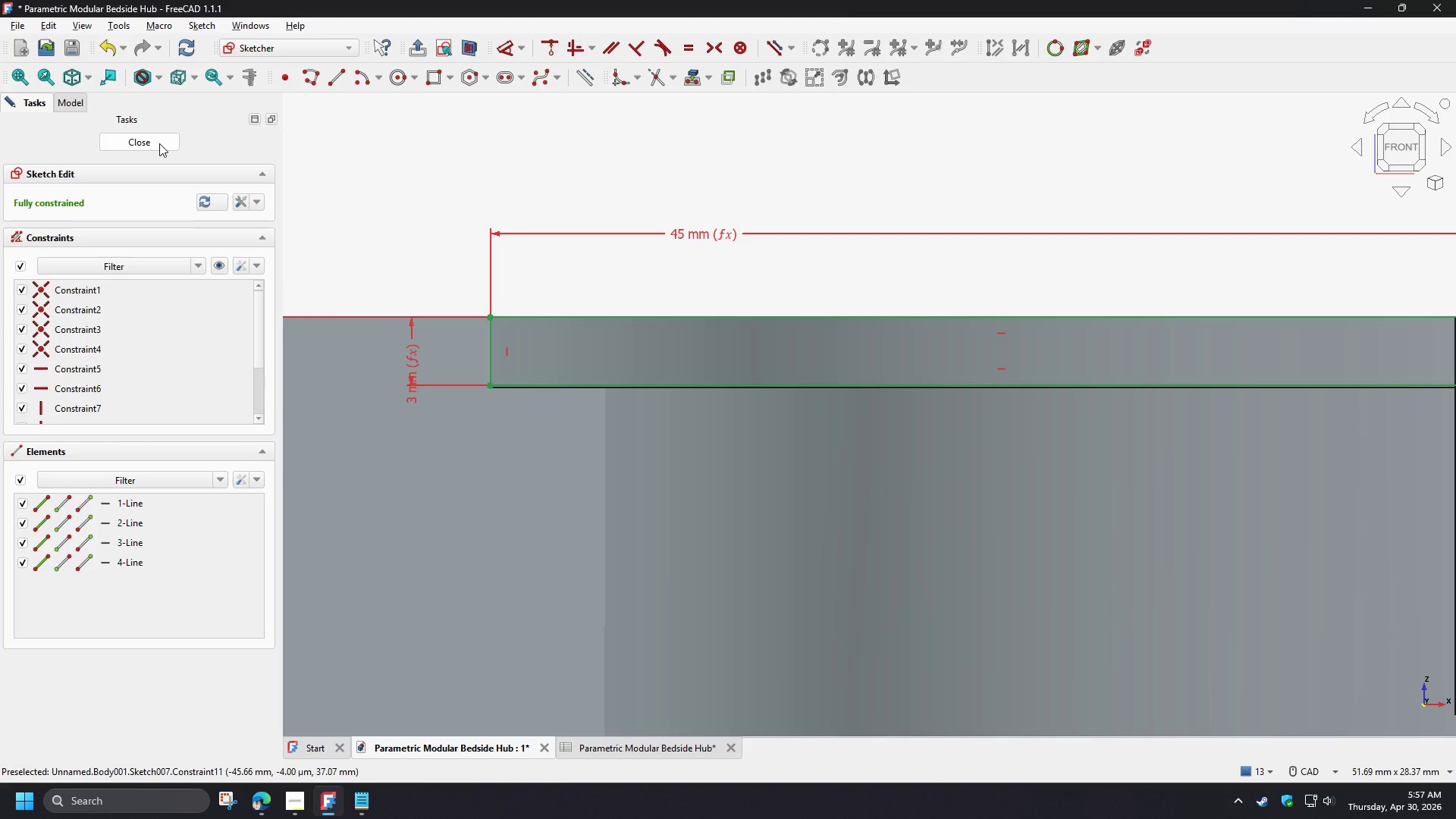 
left_click([159, 143])
 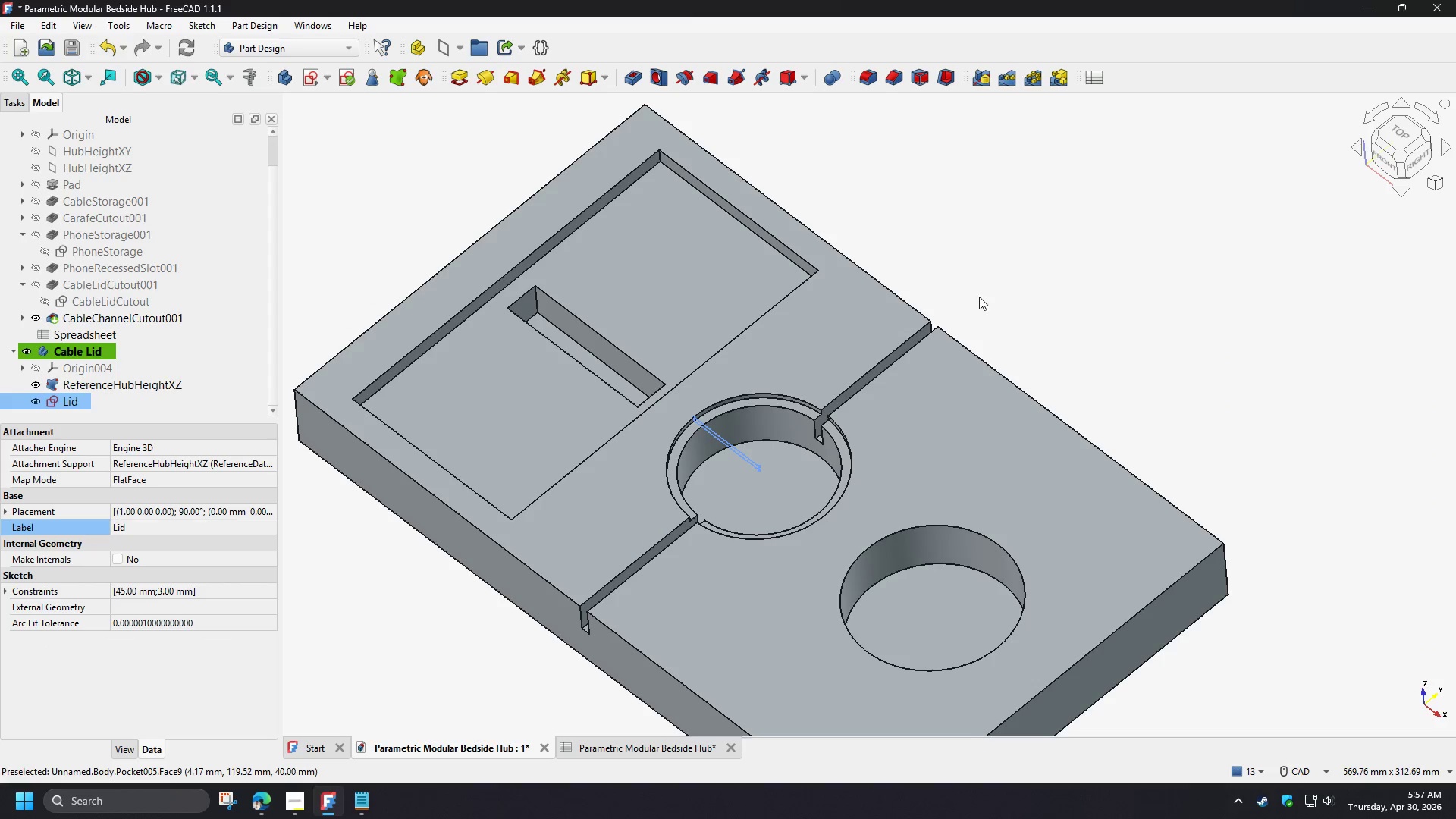 
scroll: coordinate [789, 303], scroll_direction: up, amount: 22.0
 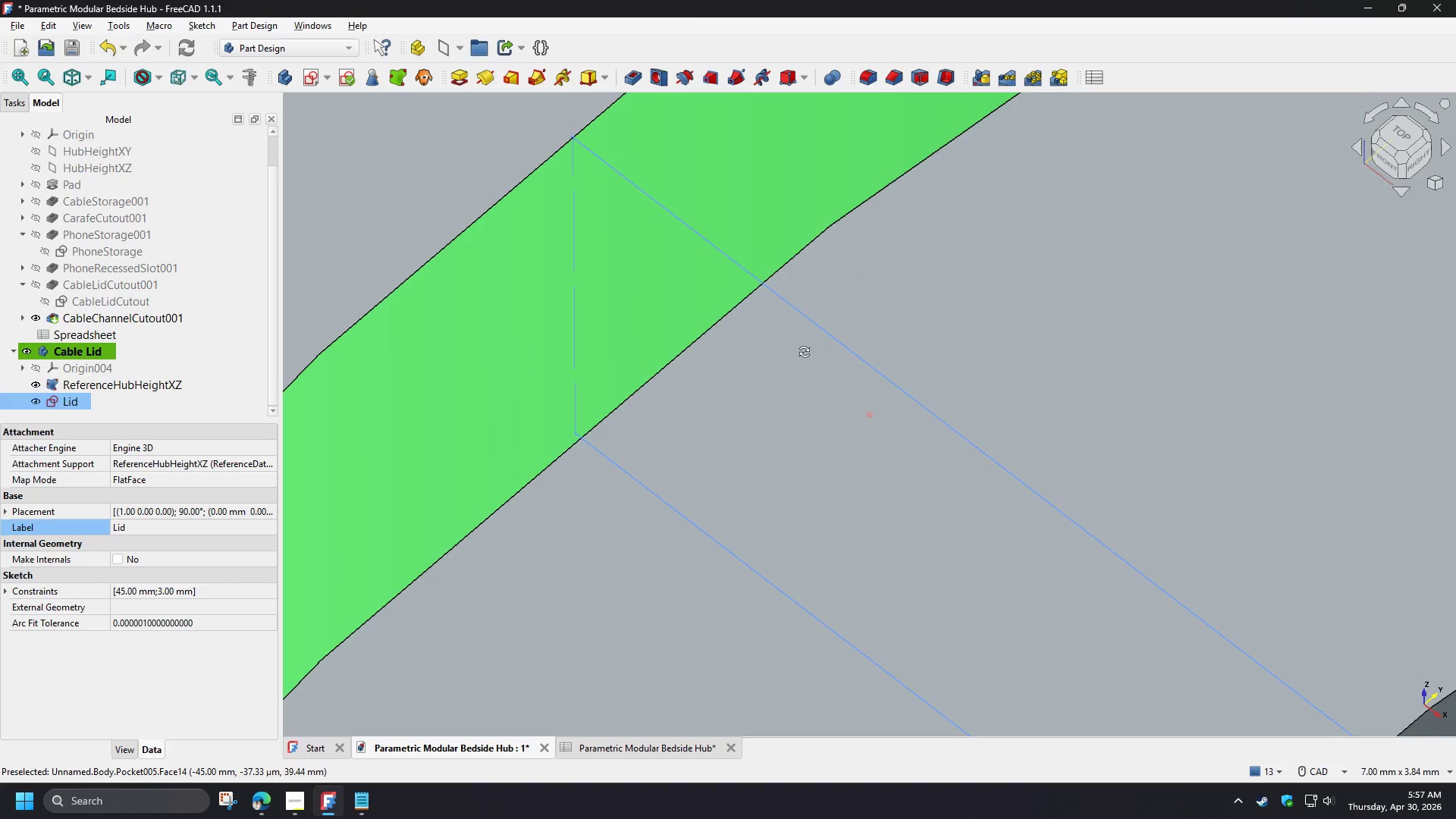 
scroll: coordinate [761, 378], scroll_direction: down, amount: 4.0
 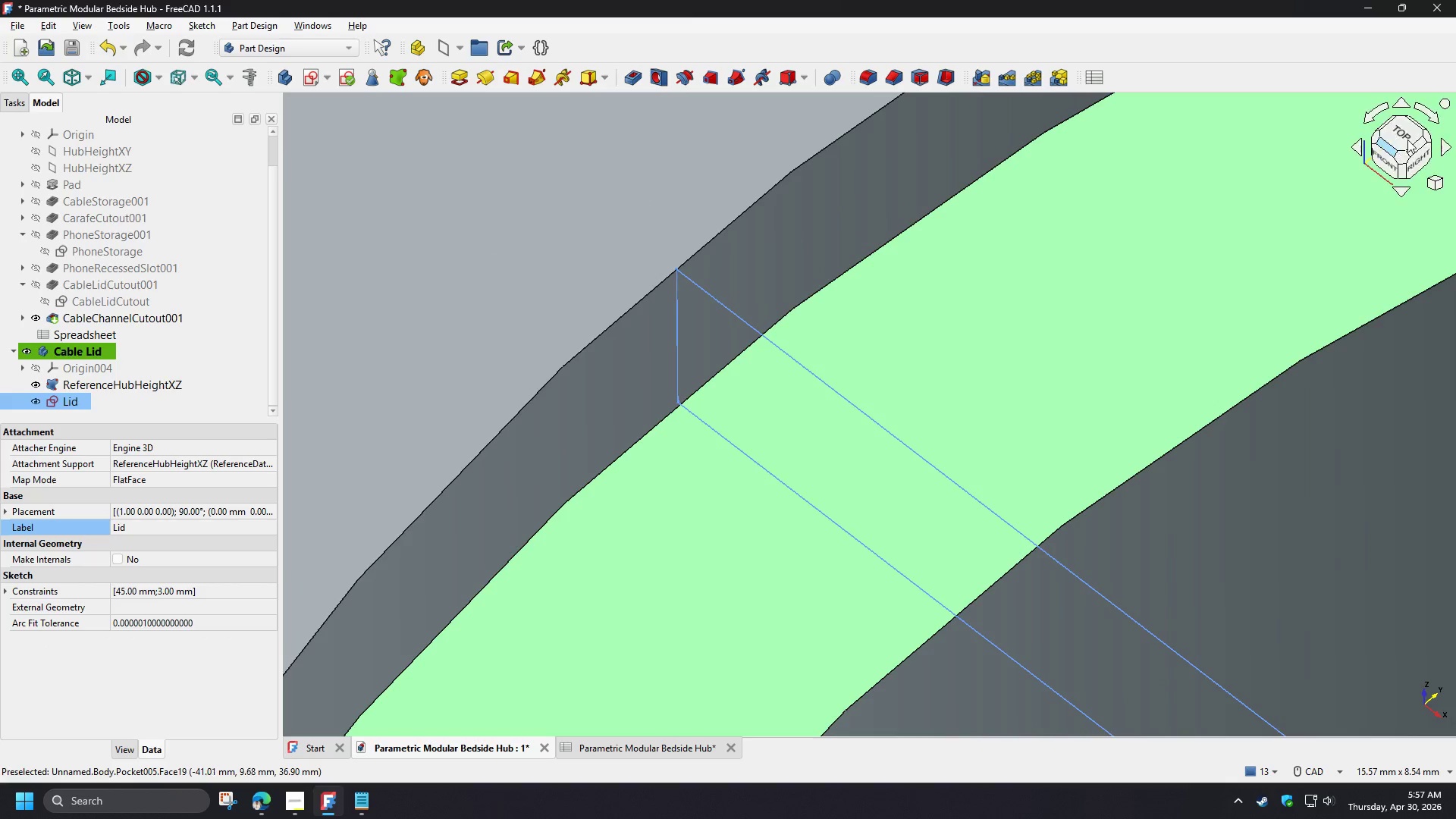 
left_click([1416, 136])
 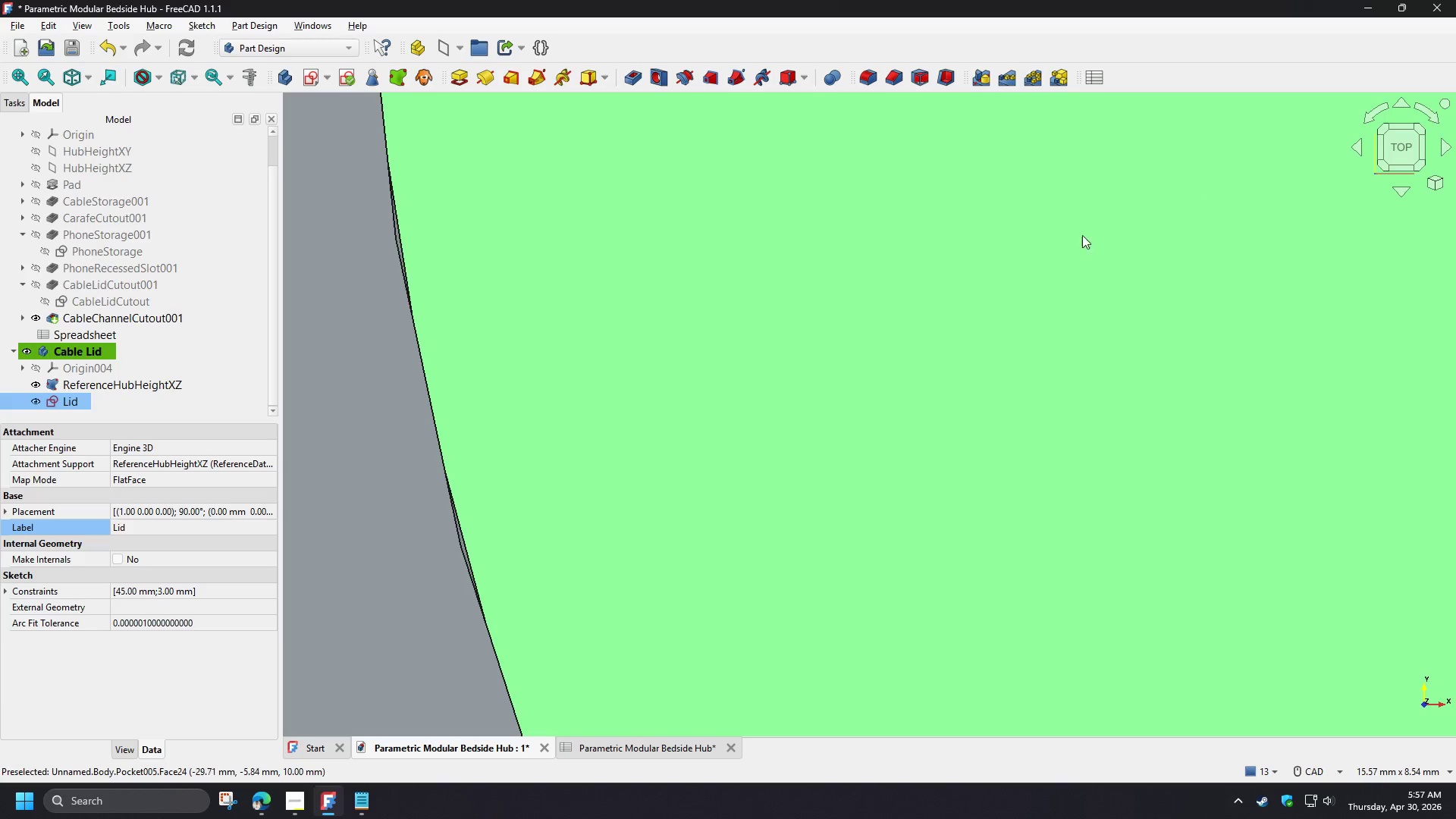 
scroll: coordinate [780, 473], scroll_direction: down, amount: 5.0
 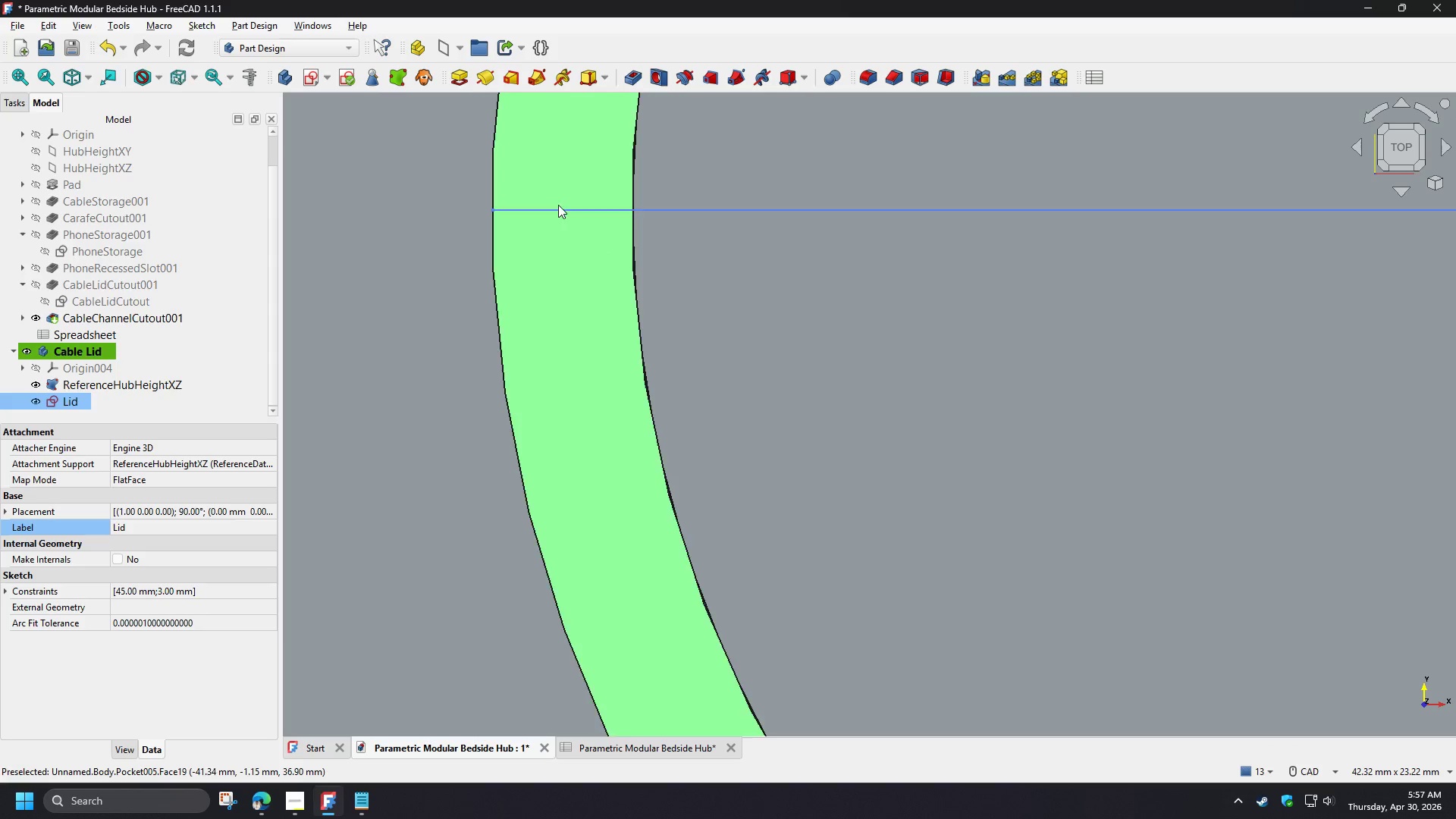 
scroll: coordinate [434, 227], scroll_direction: up, amount: 8.0
 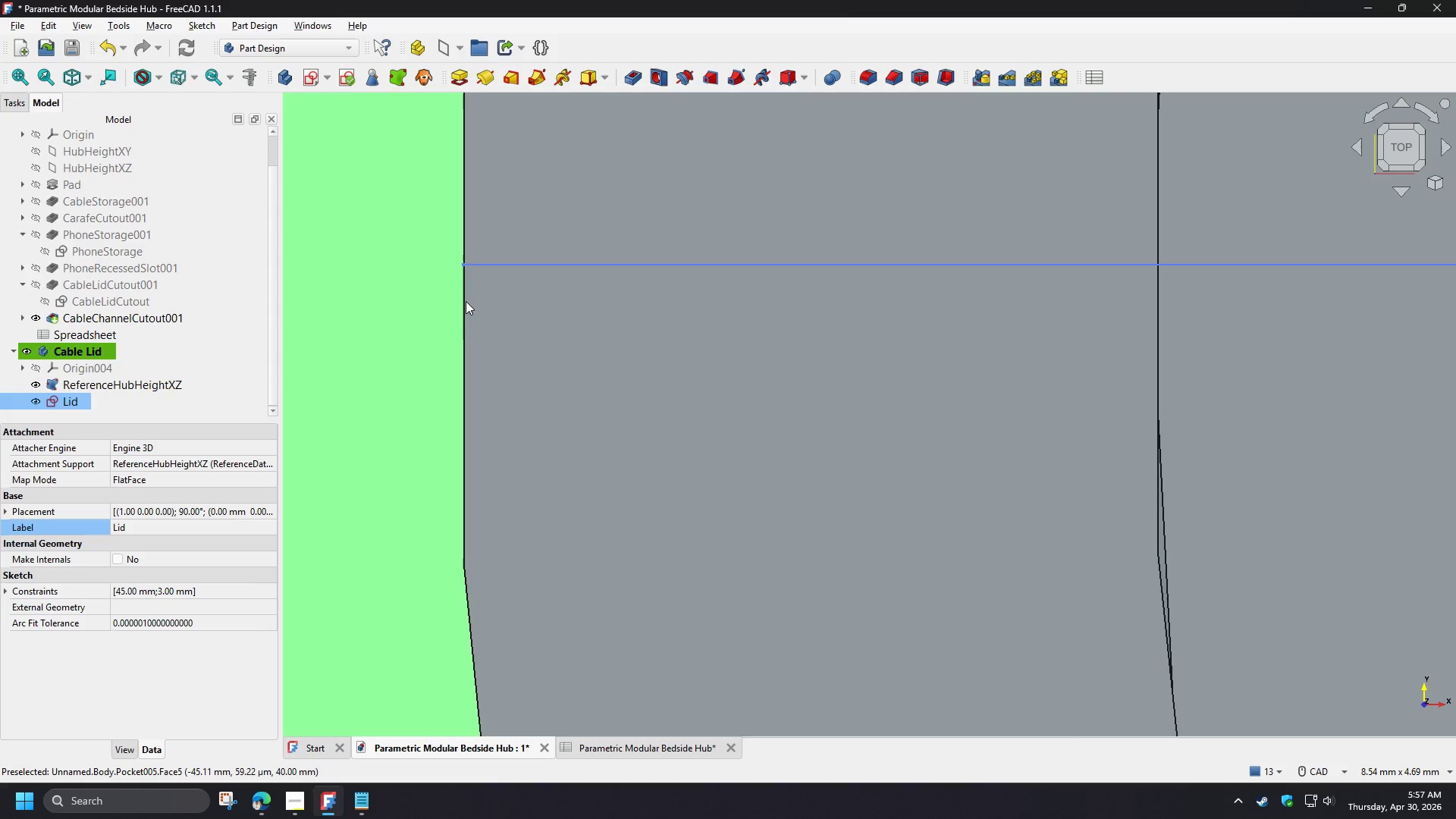 
scroll: coordinate [478, 404], scroll_direction: down, amount: 15.0
 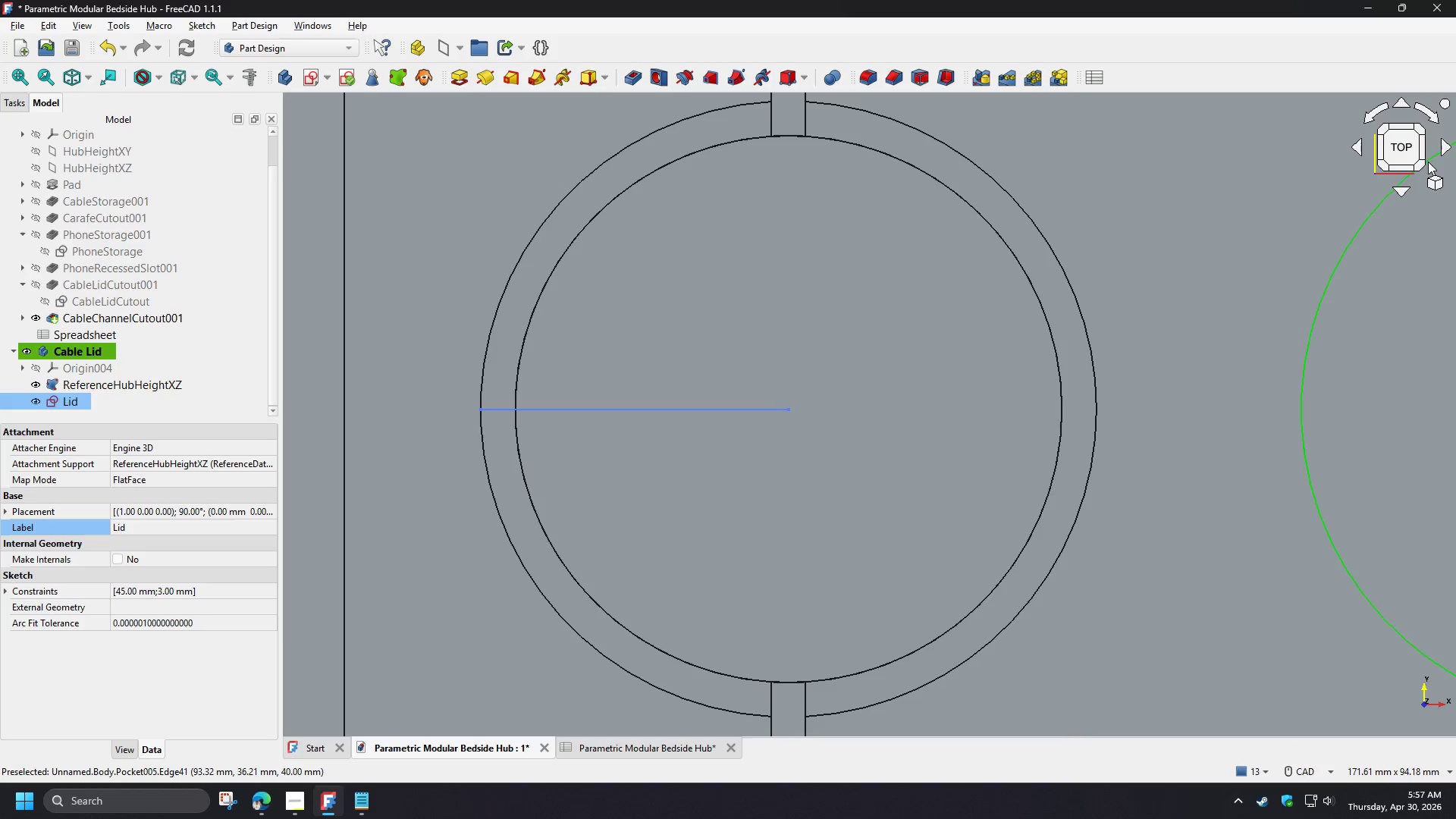 
key(Numpad0)
 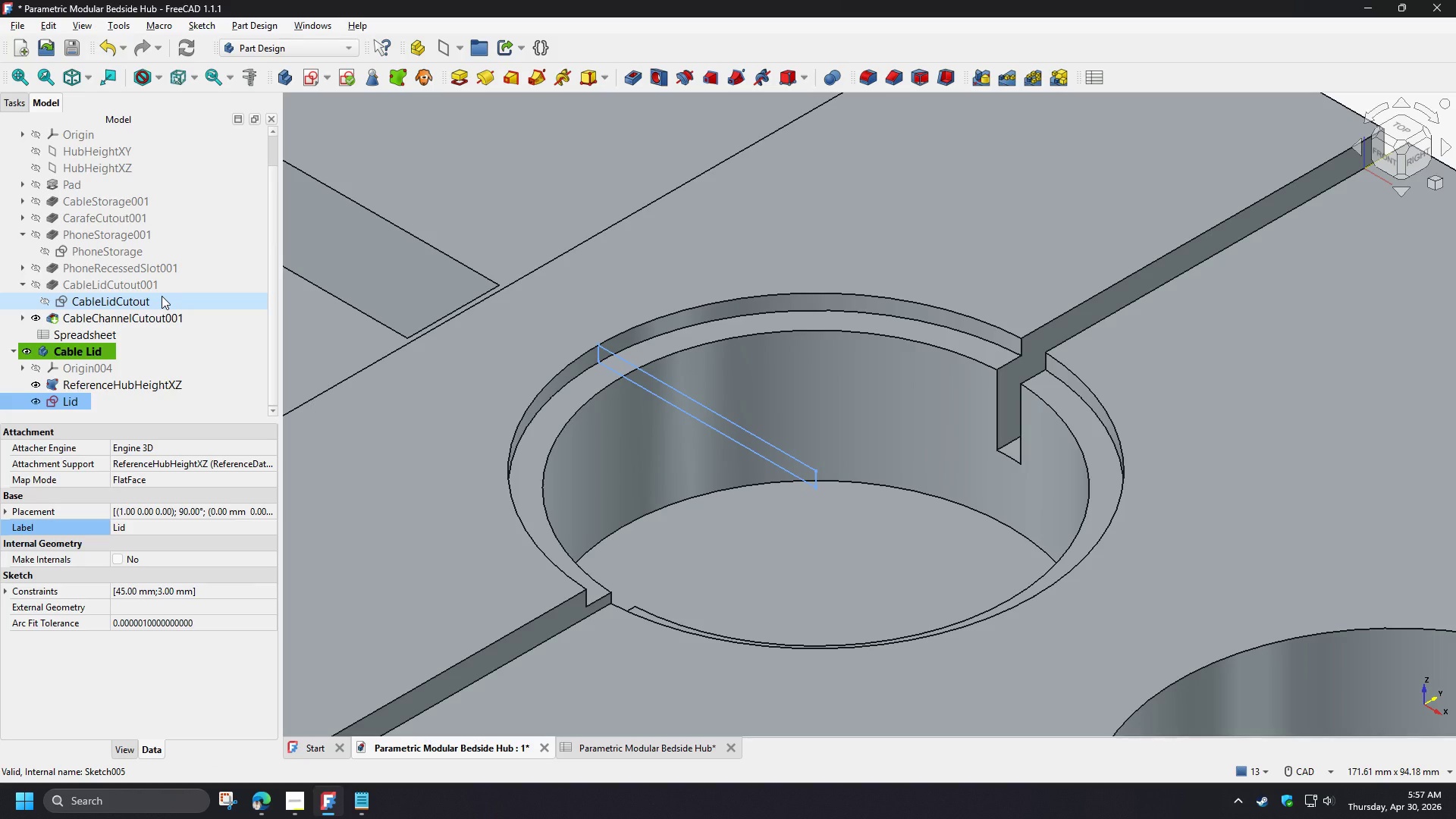 
wait(8.66)
 